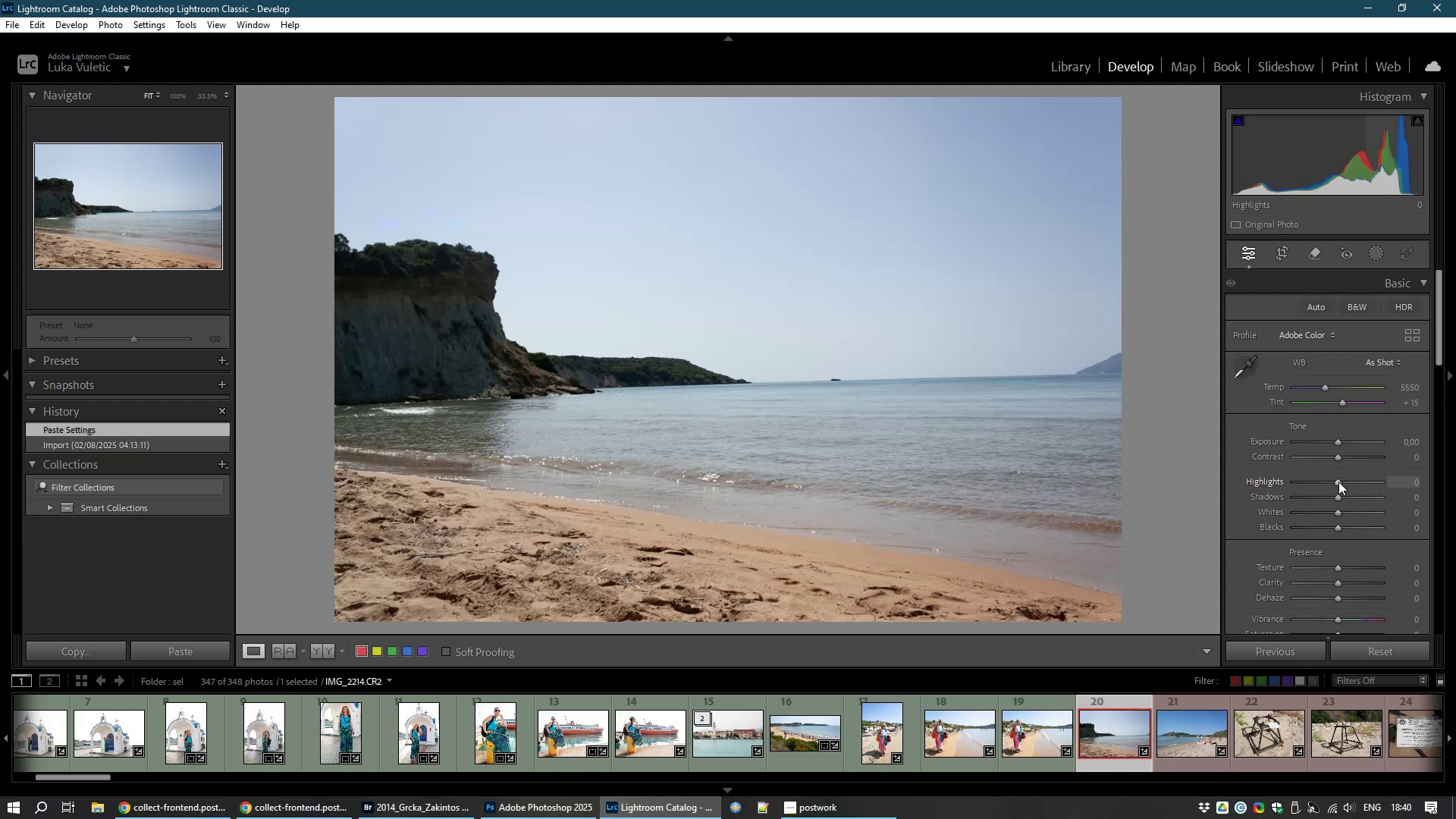 
wait(5.84)
 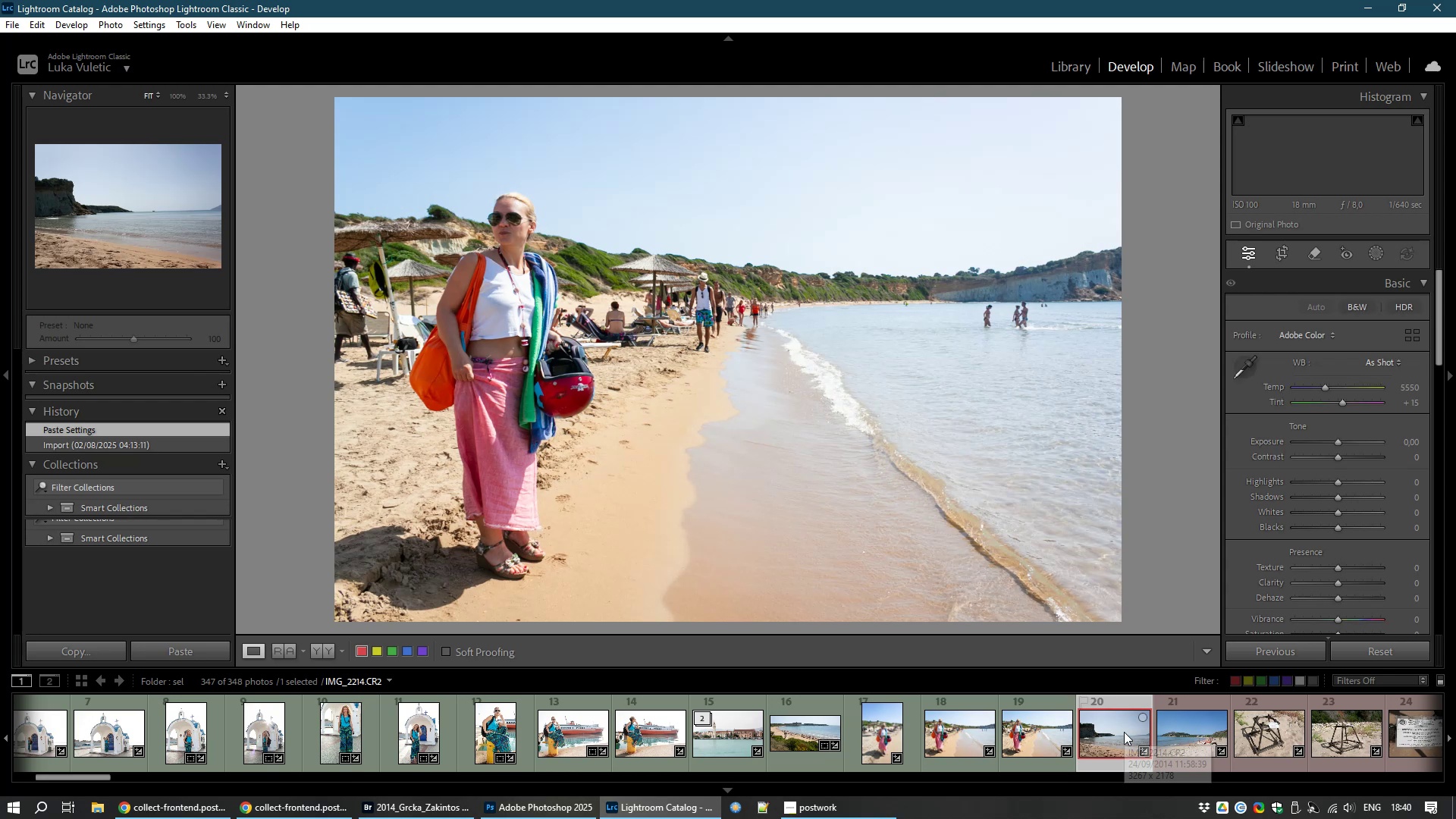 
left_click_drag(start_coordinate=[1336, 497], to_coordinate=[1367, 499])
 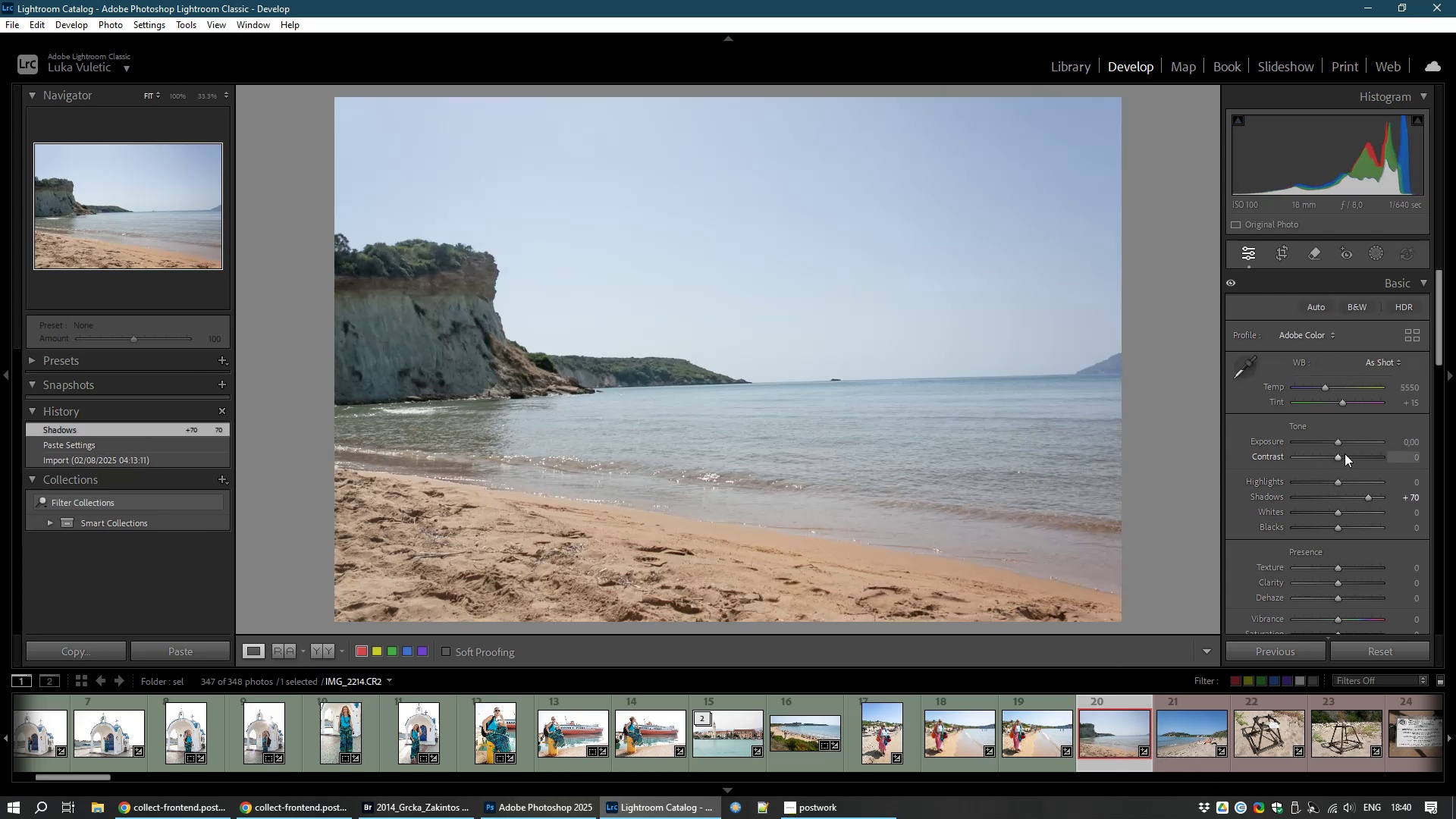 
left_click_drag(start_coordinate=[1338, 455], to_coordinate=[1354, 461])
 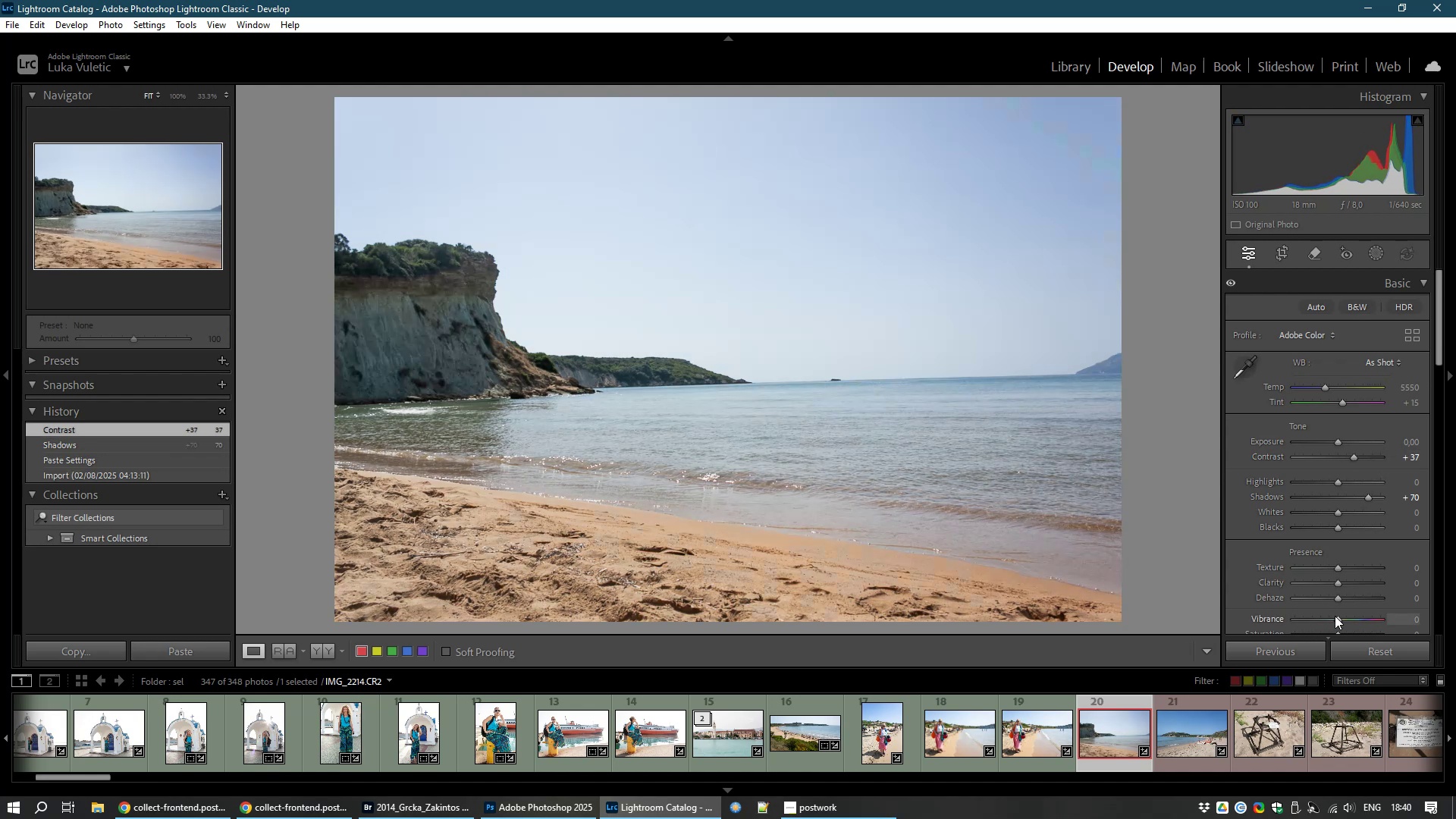 
left_click_drag(start_coordinate=[1337, 616], to_coordinate=[1347, 616])
 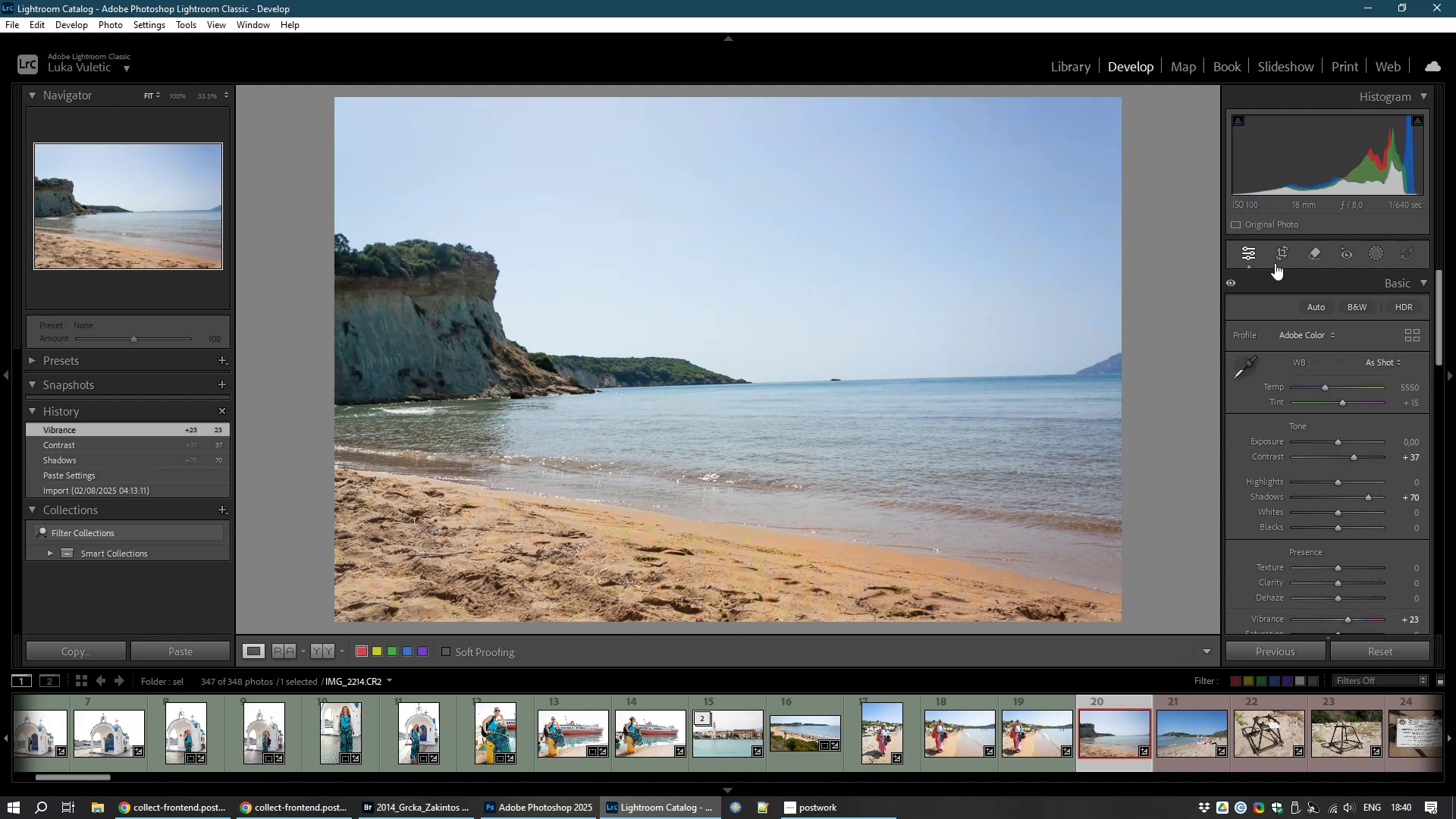 
left_click([1277, 255])
 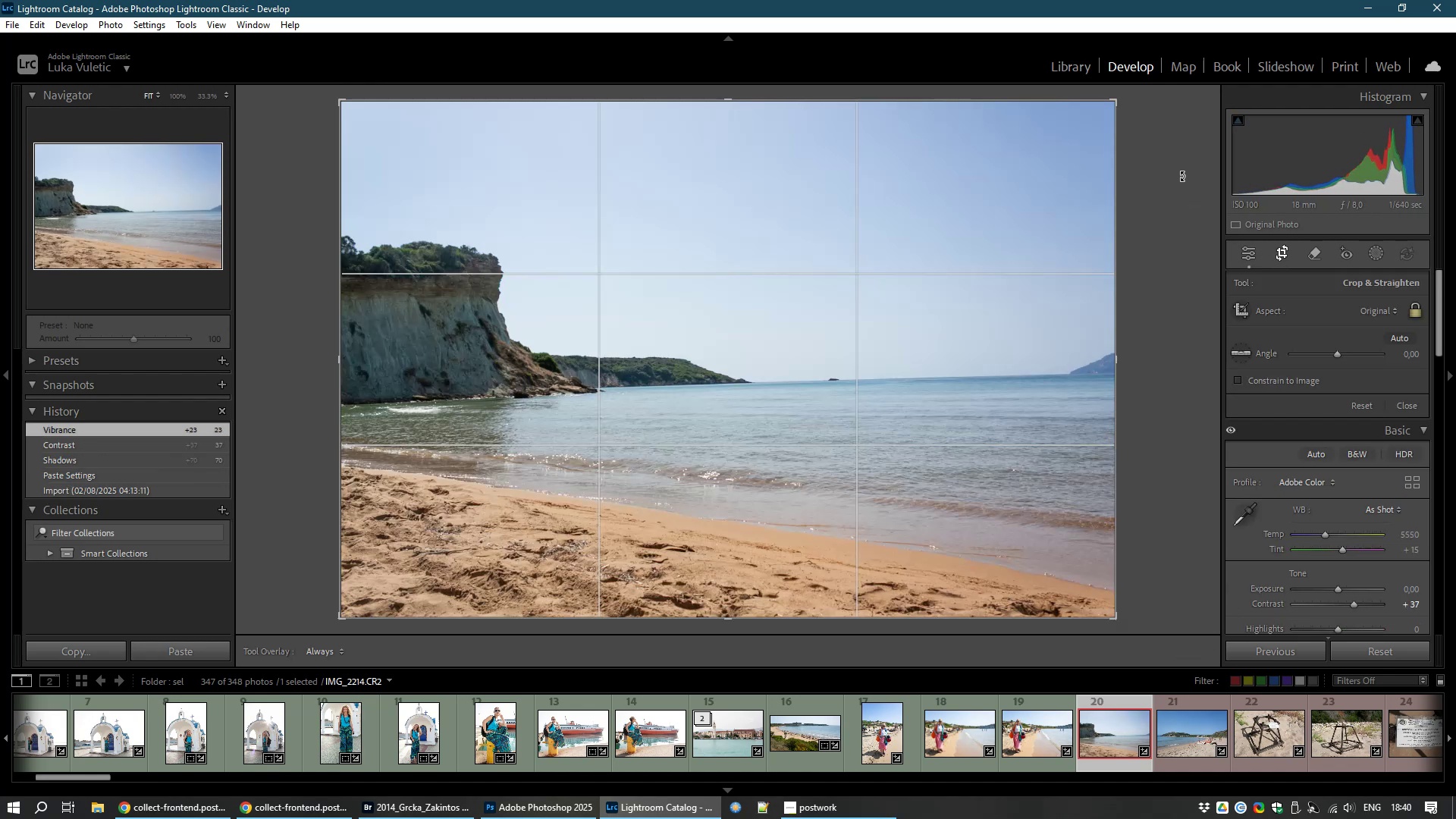 
left_click_drag(start_coordinate=[1183, 176], to_coordinate=[1189, 193])
 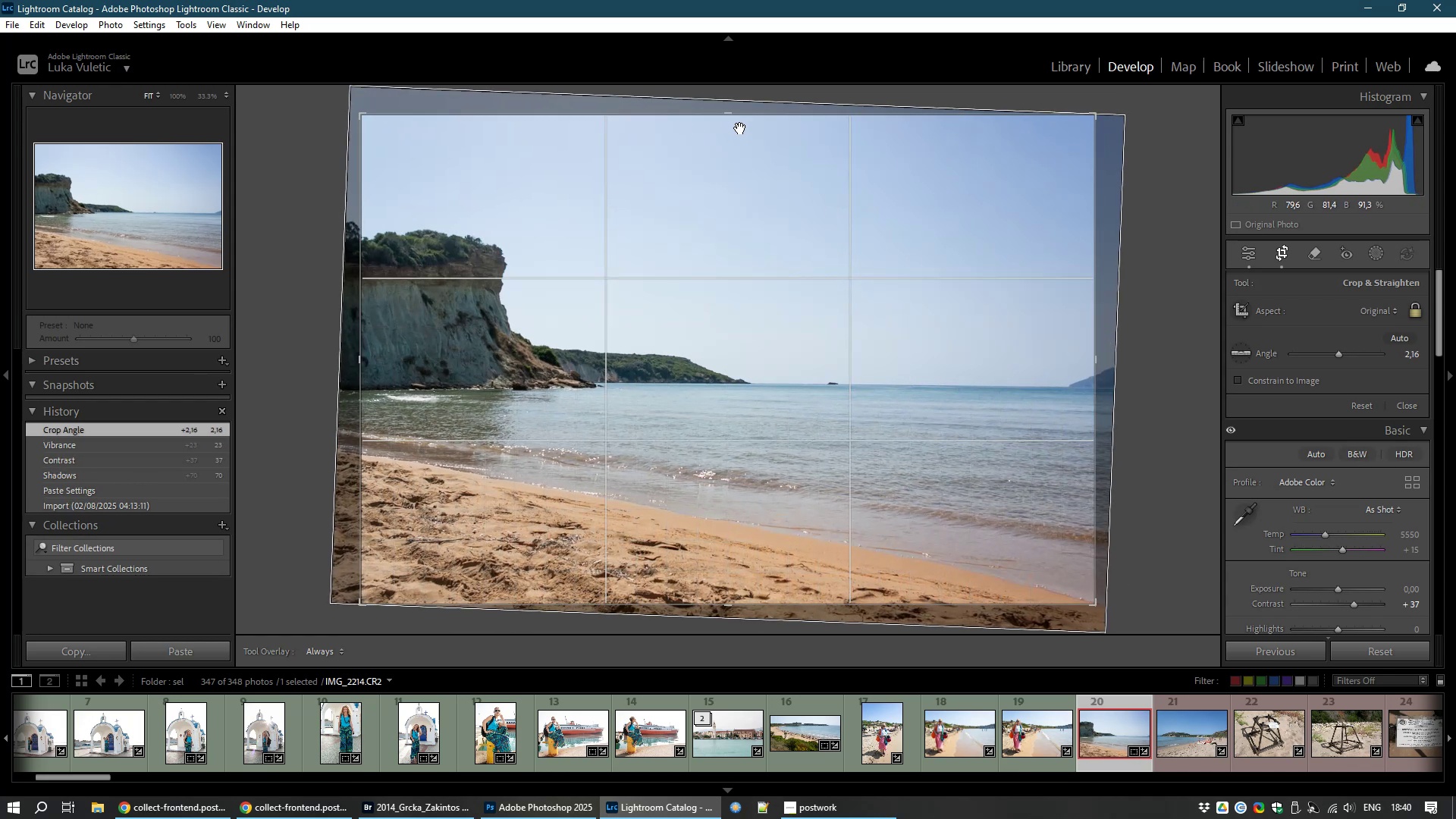 
left_click_drag(start_coordinate=[724, 112], to_coordinate=[722, 121])
 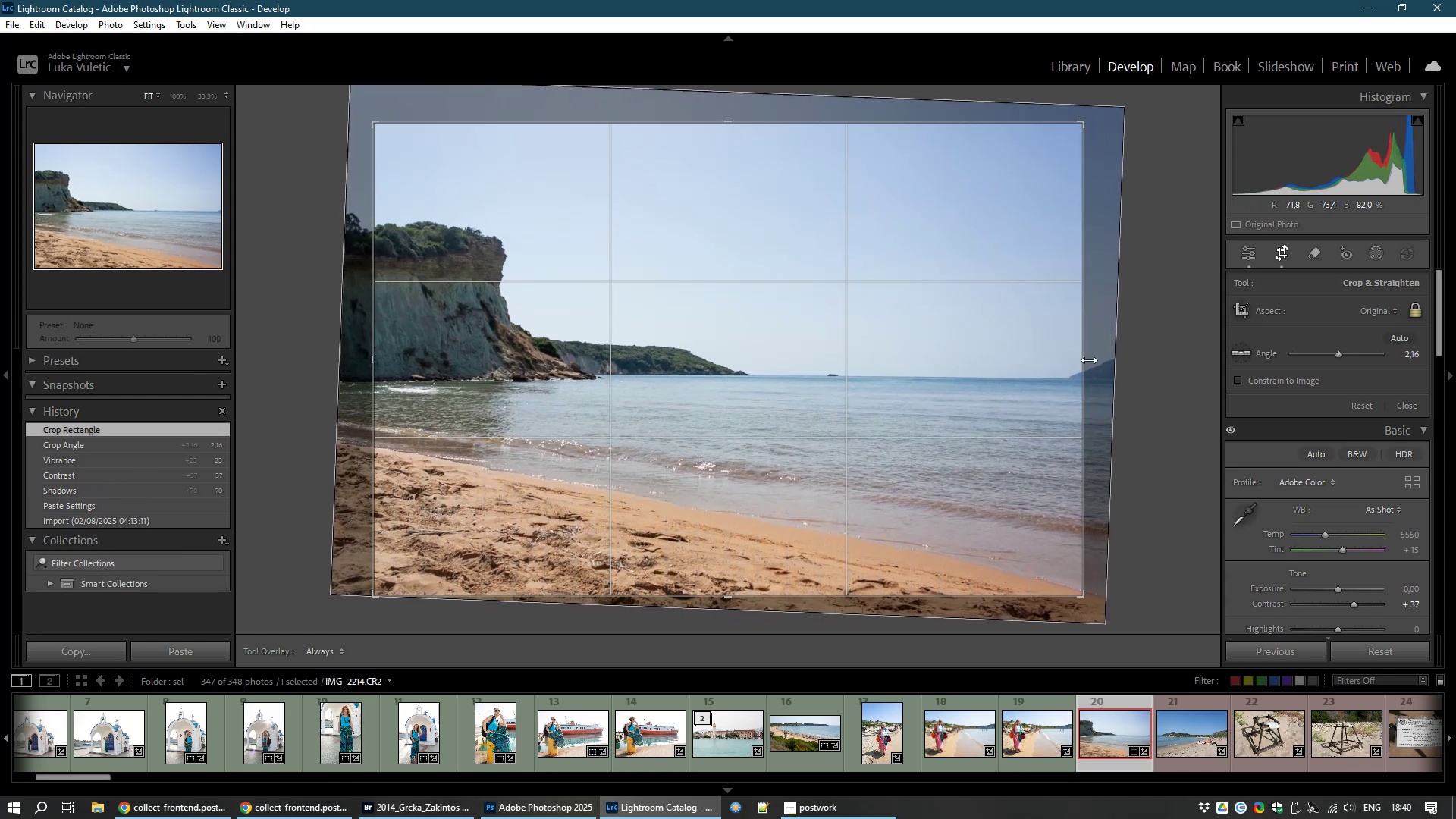 
left_click_drag(start_coordinate=[1083, 362], to_coordinate=[1181, 370])
 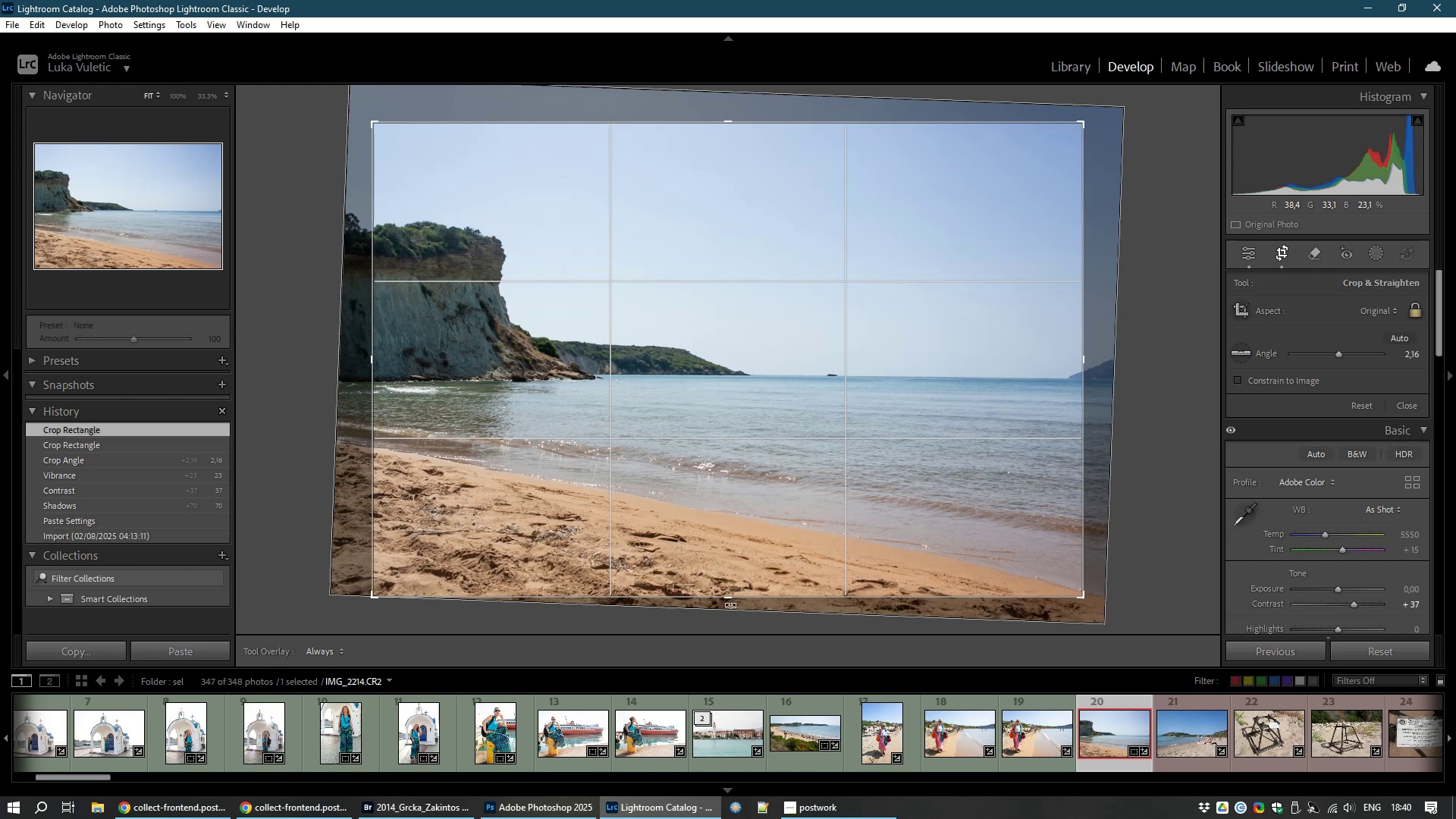 
left_click_drag(start_coordinate=[732, 591], to_coordinate=[731, 585])
 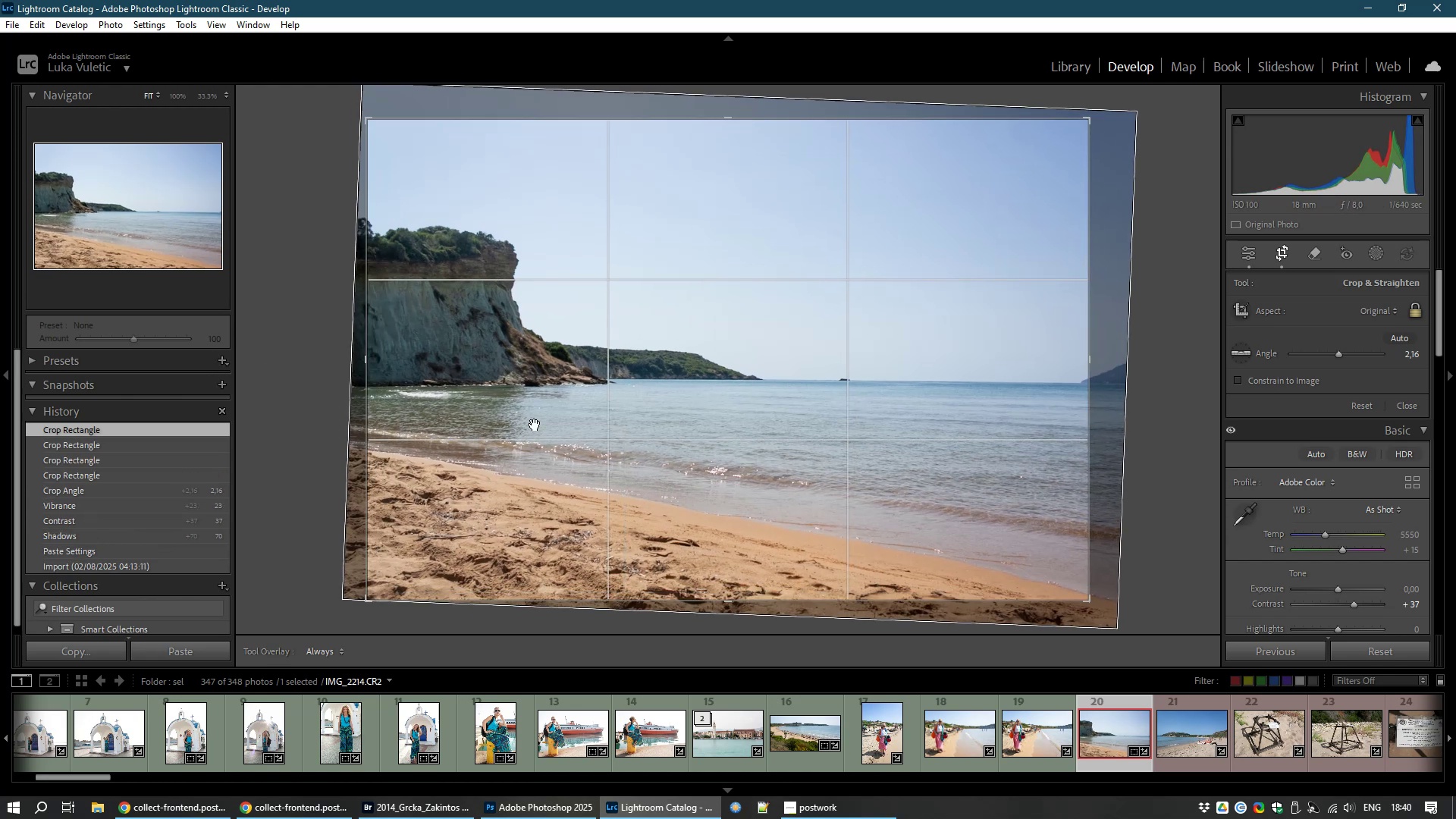 
double_click([632, 445])
 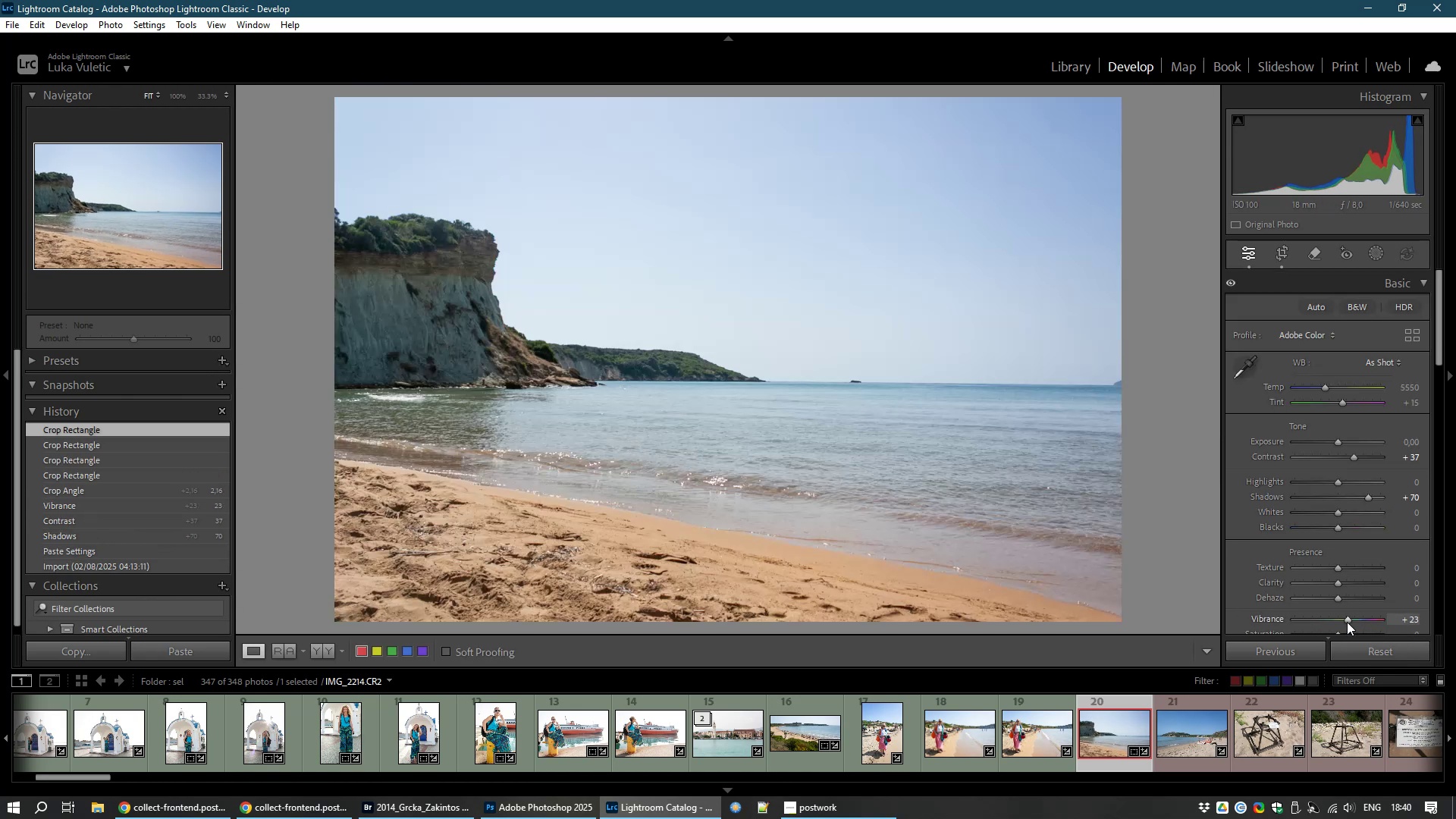 
wait(6.32)
 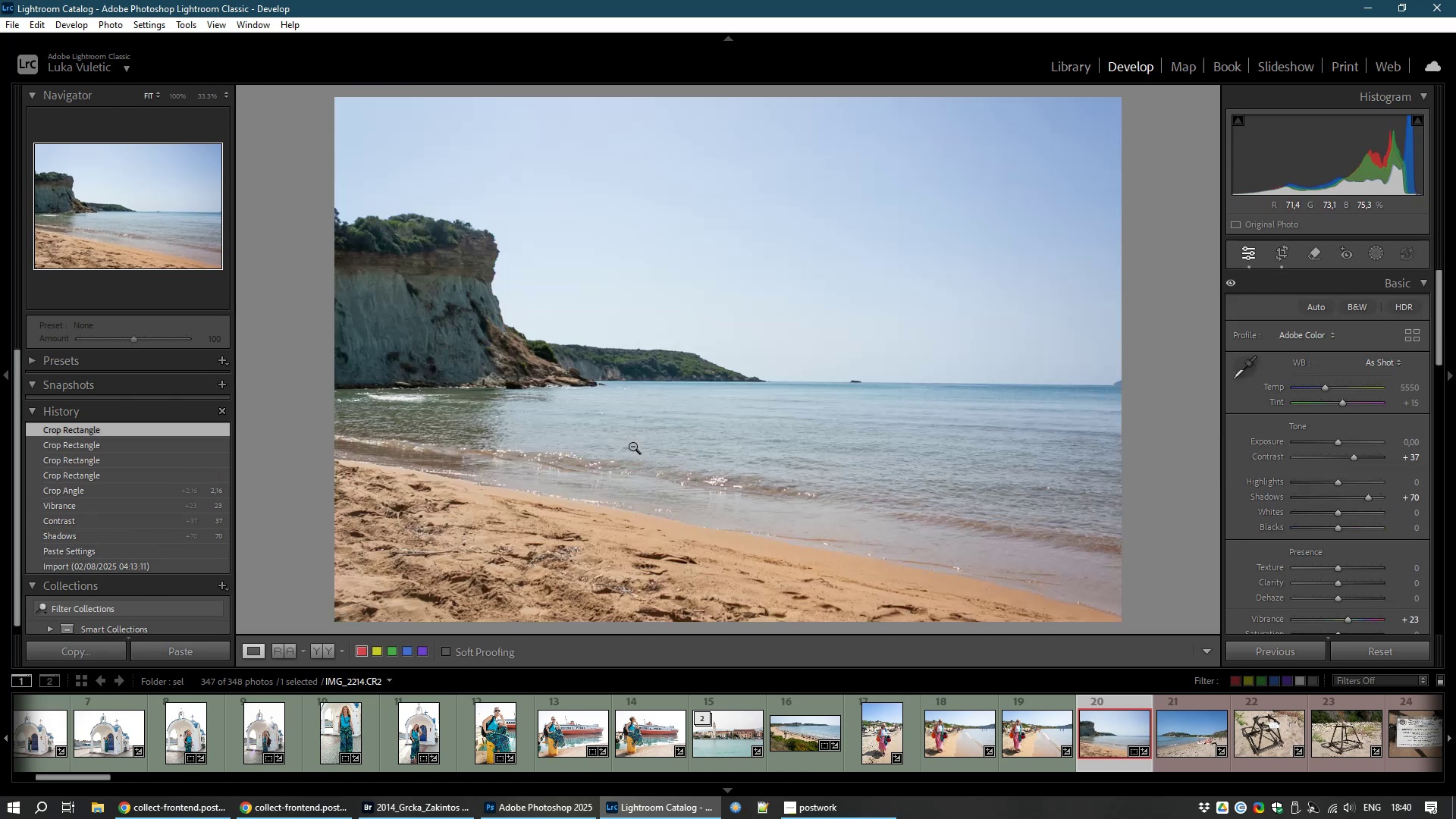 
hold_key(key=ControlLeft, duration=1.05)
 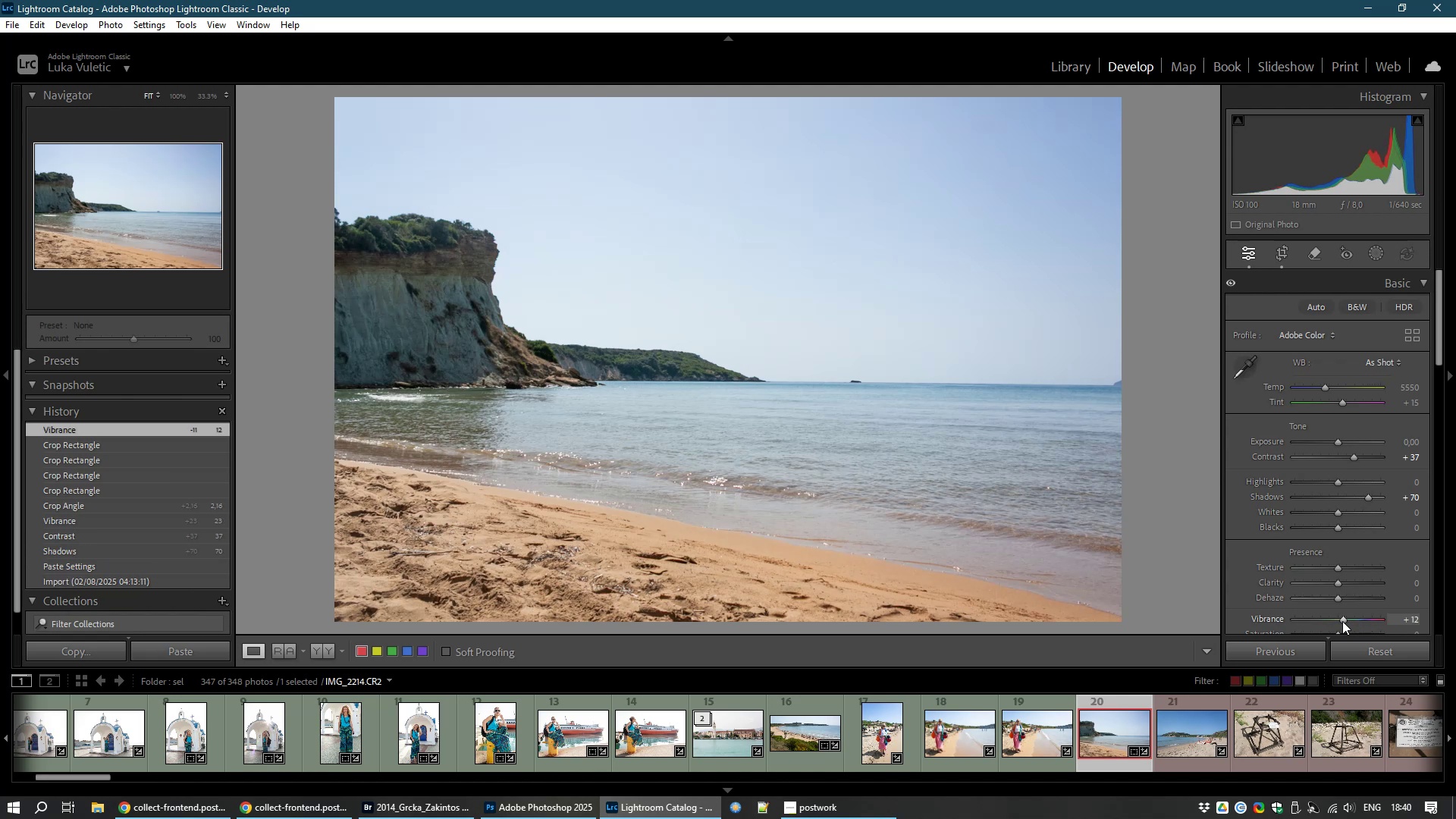 
hold_key(key=E, duration=0.38)
 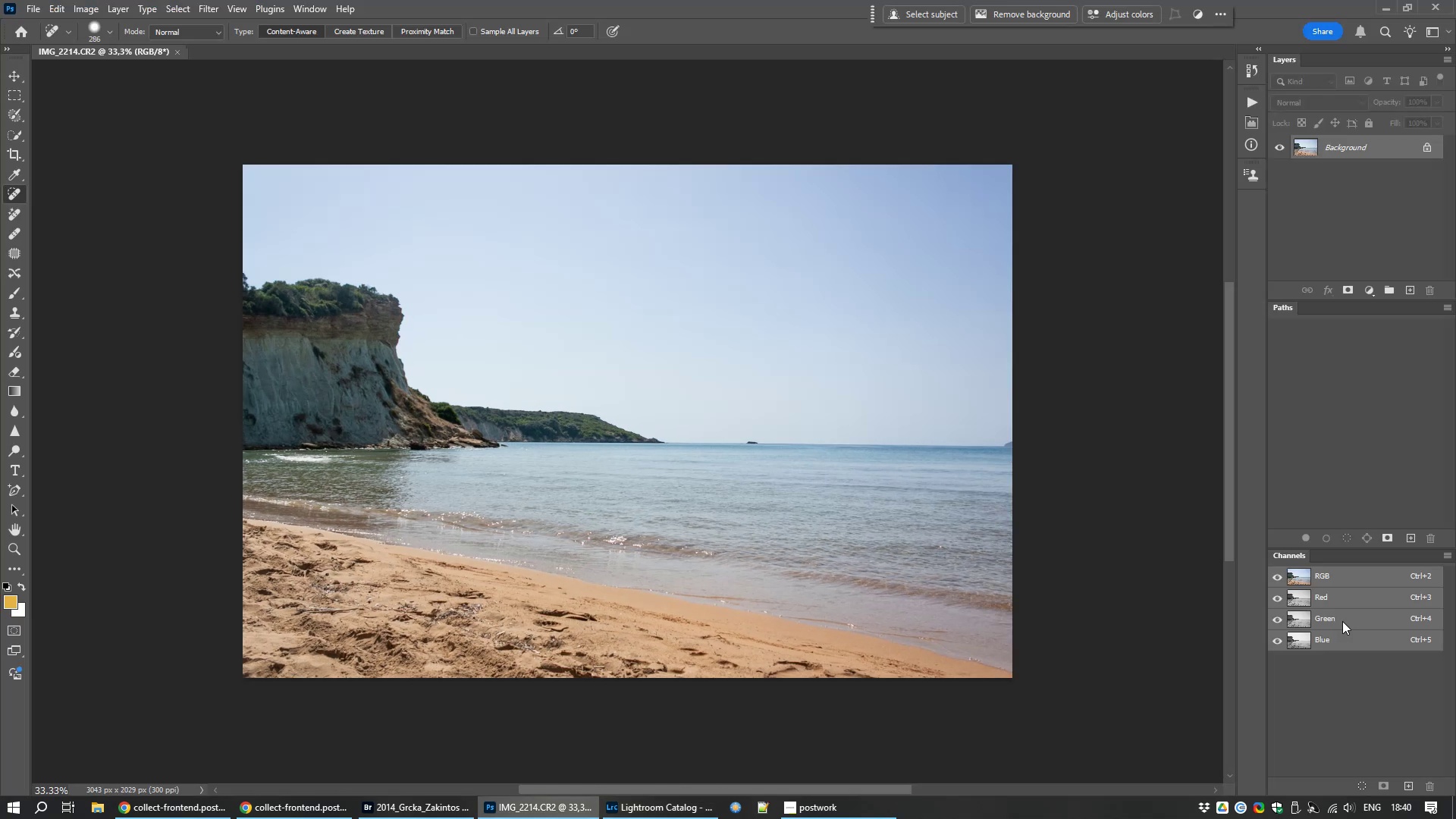 
wait(6.18)
 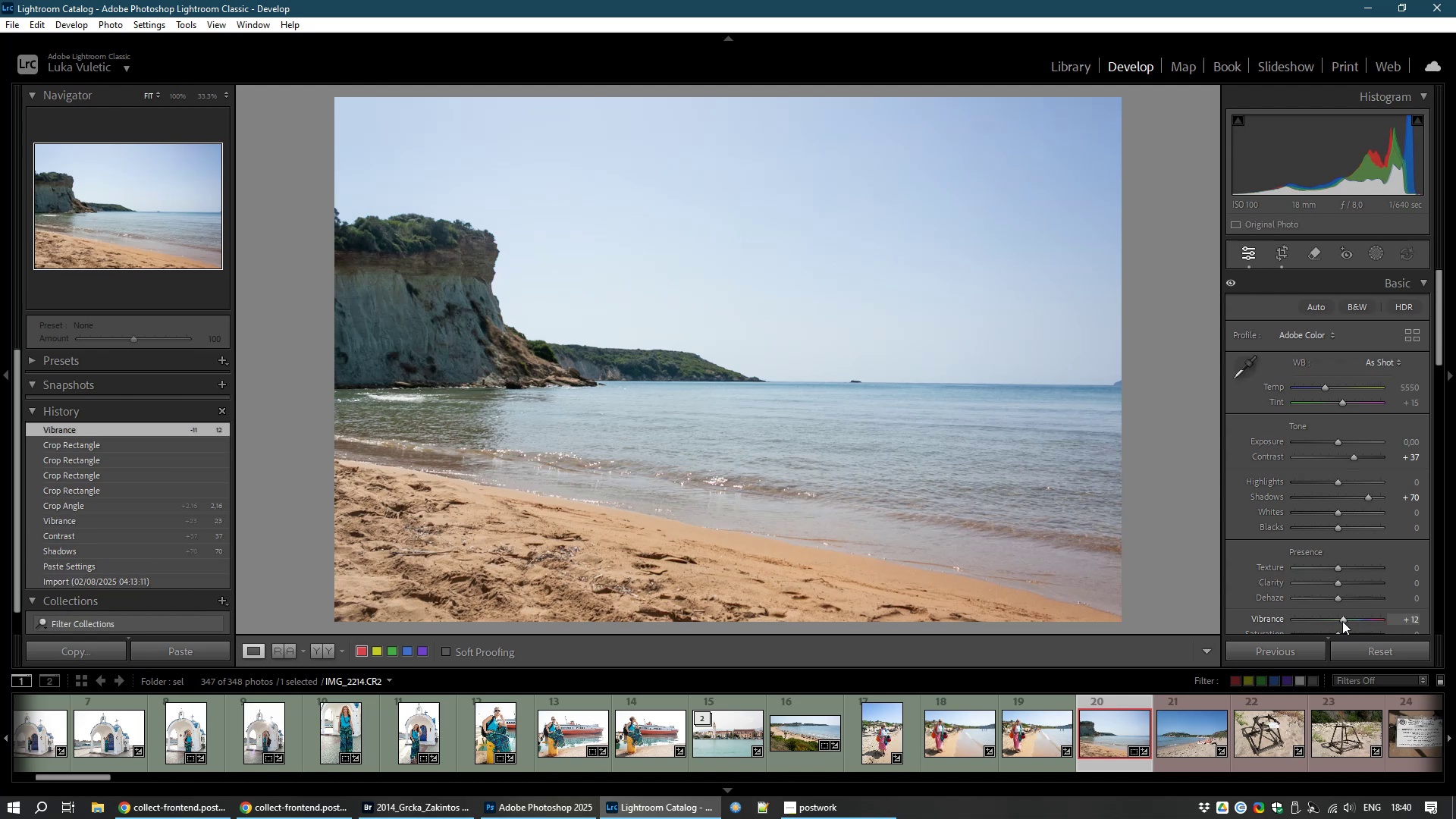 
key(Control+L)
 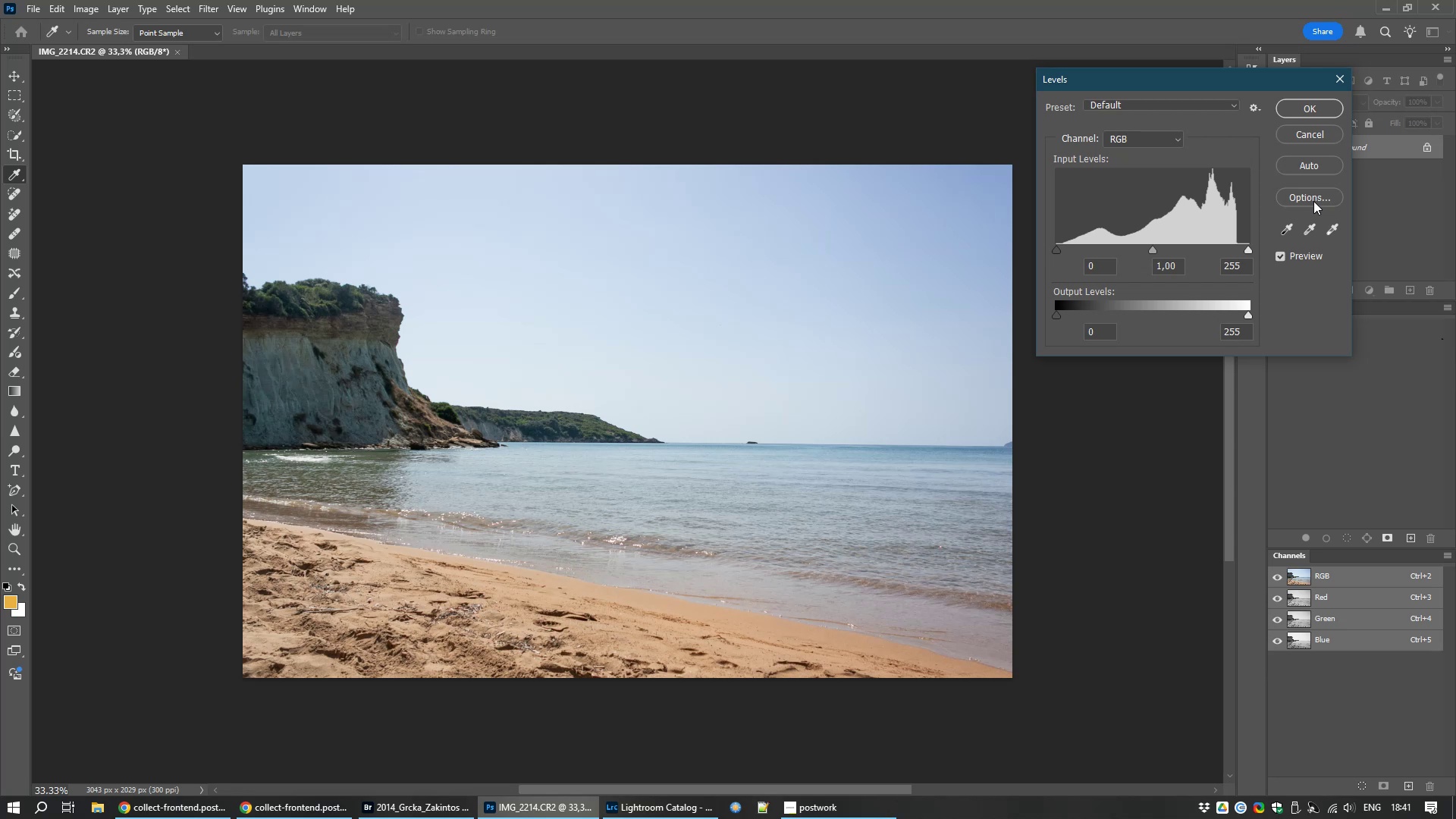 
left_click([1322, 196])
 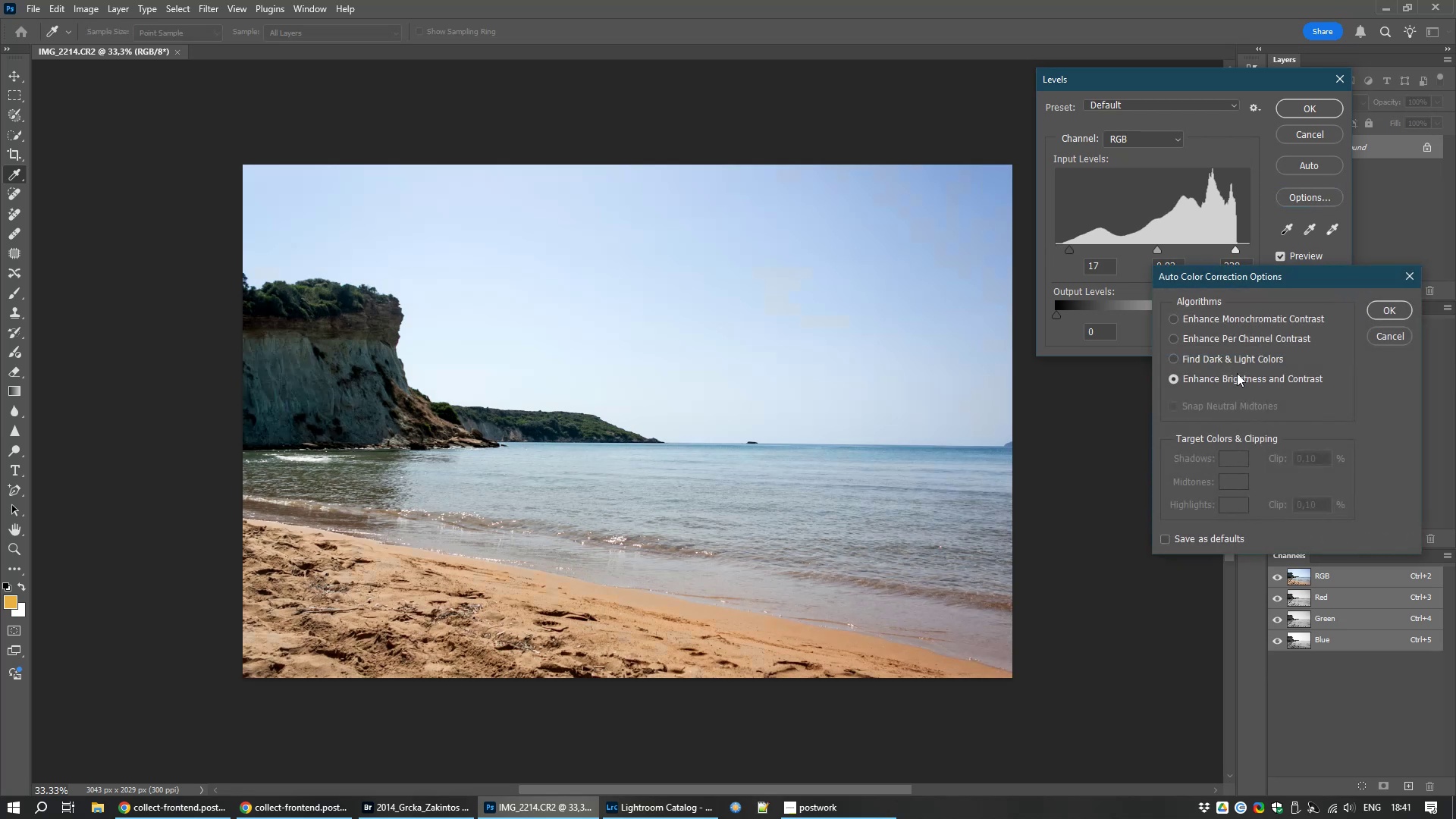 
left_click([1232, 360])
 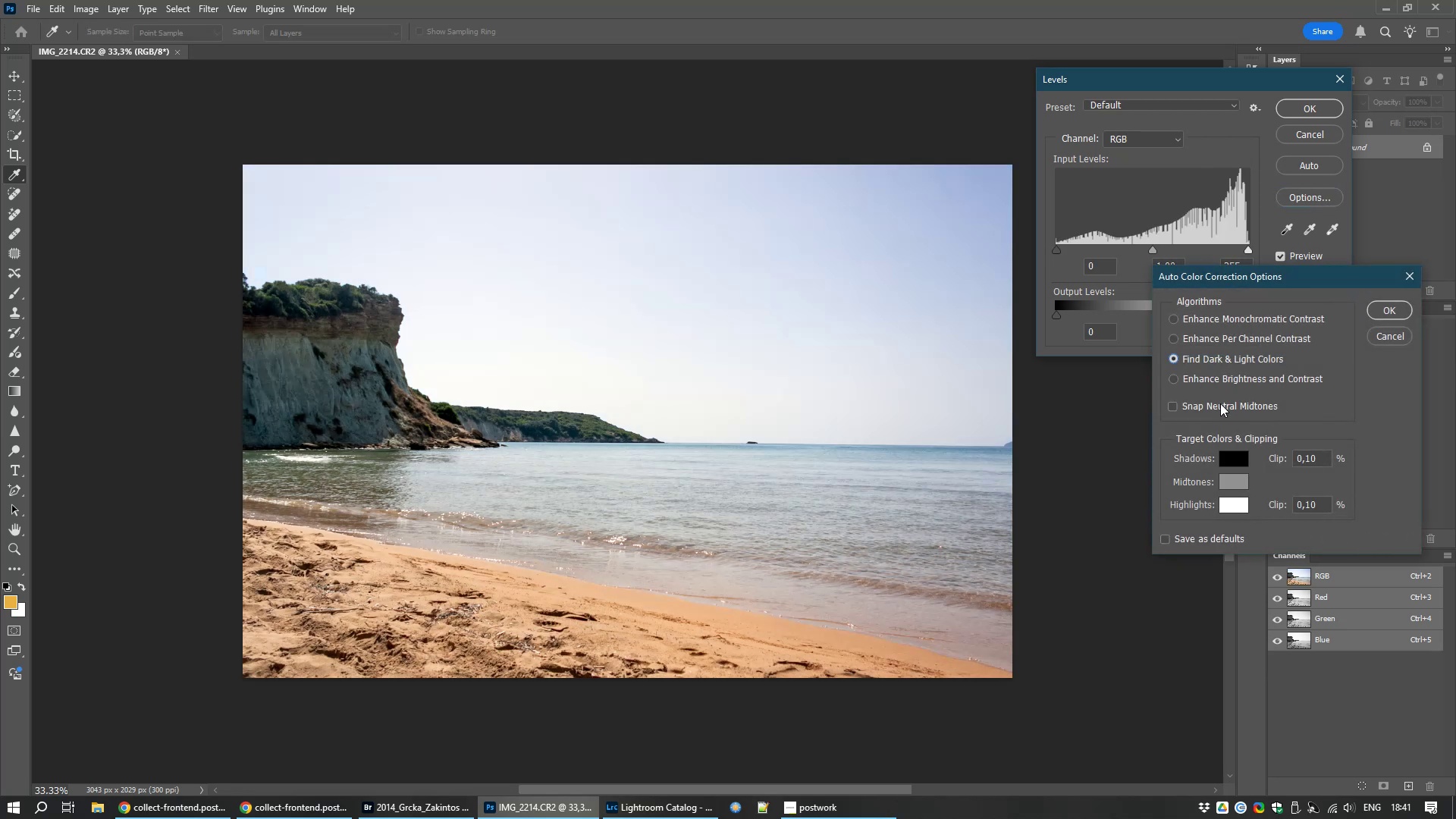 
left_click([1220, 403])
 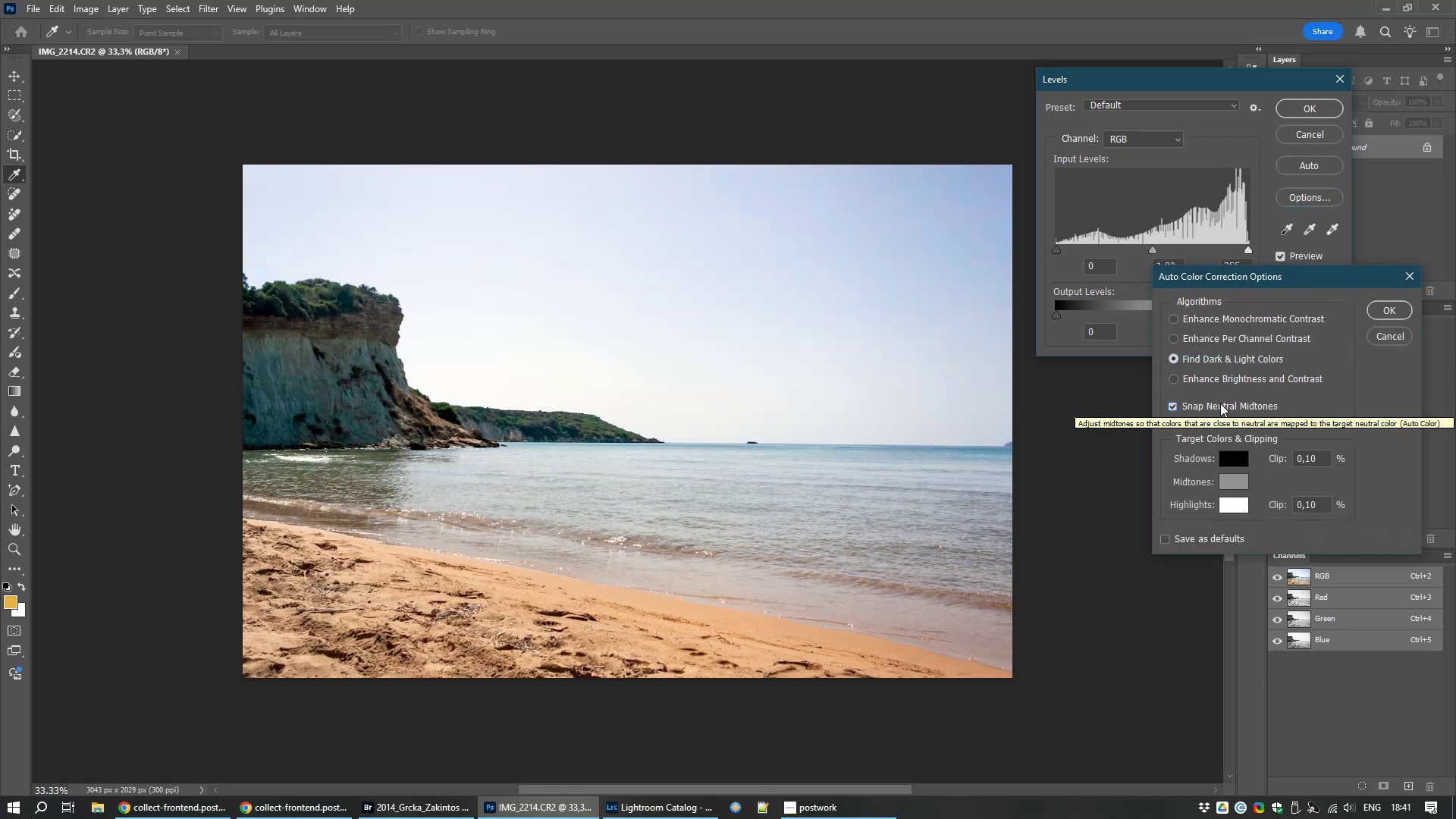 
left_click([1220, 403])
 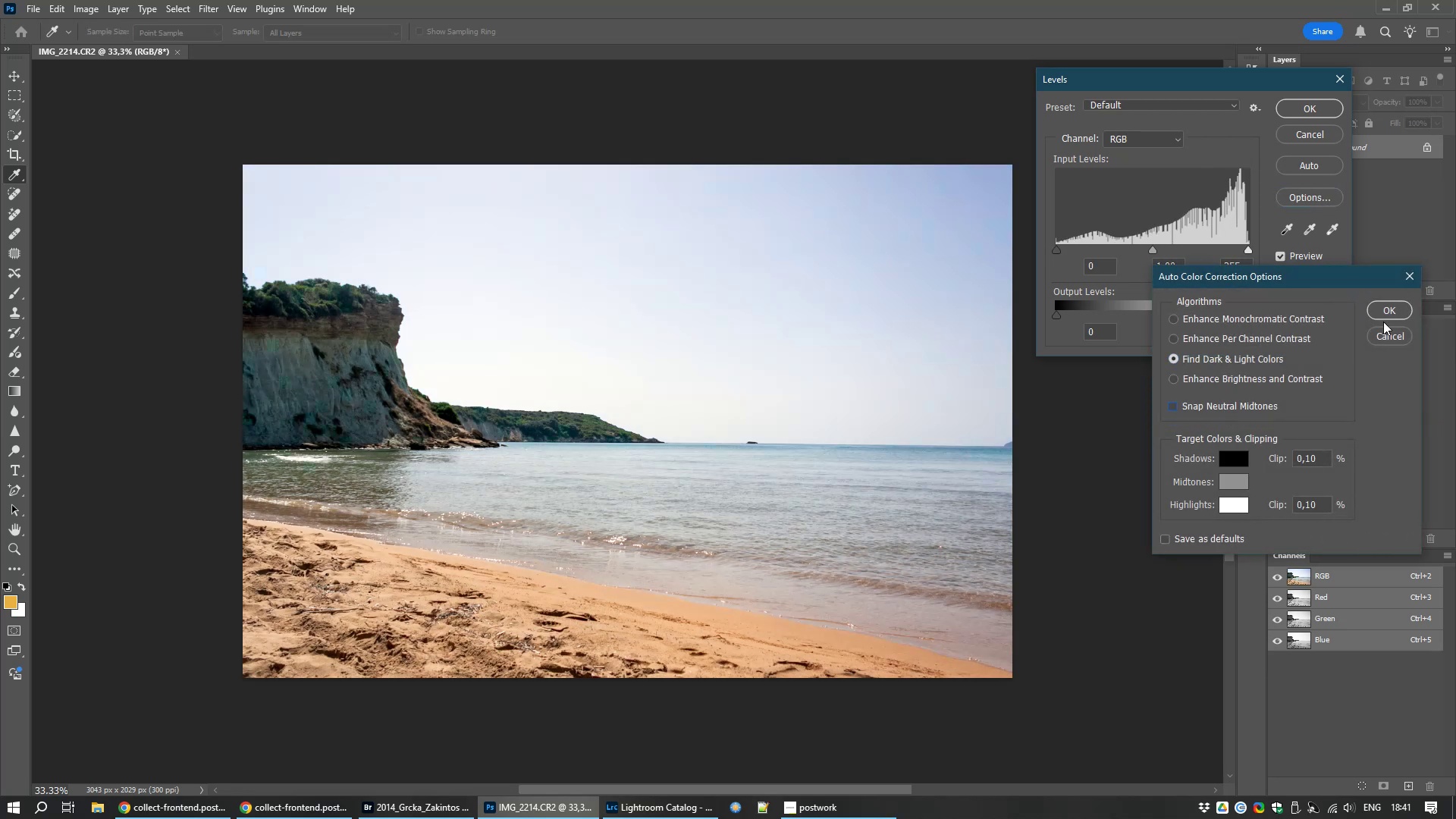 
left_click([1383, 309])
 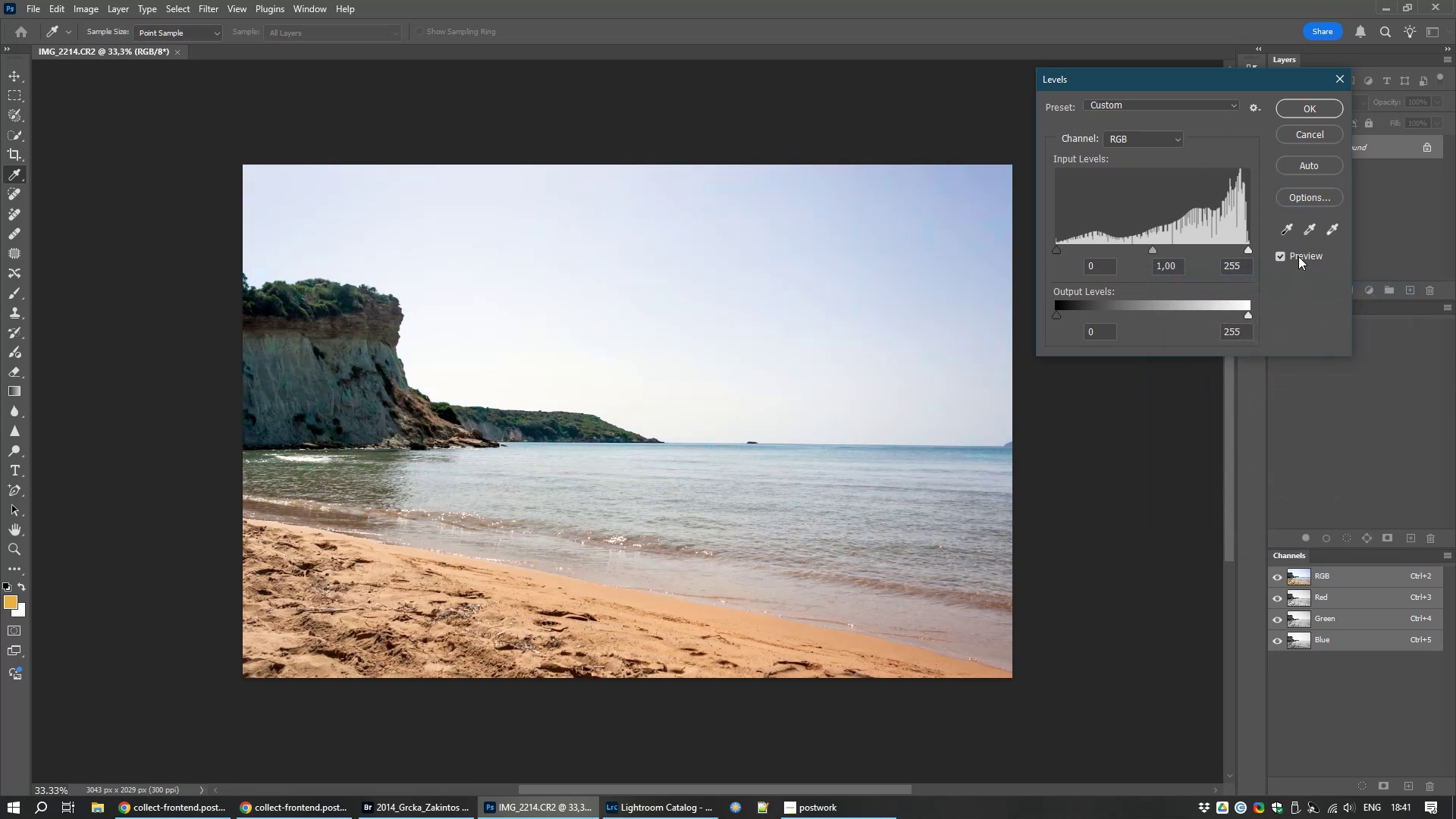 
left_click([1298, 256])
 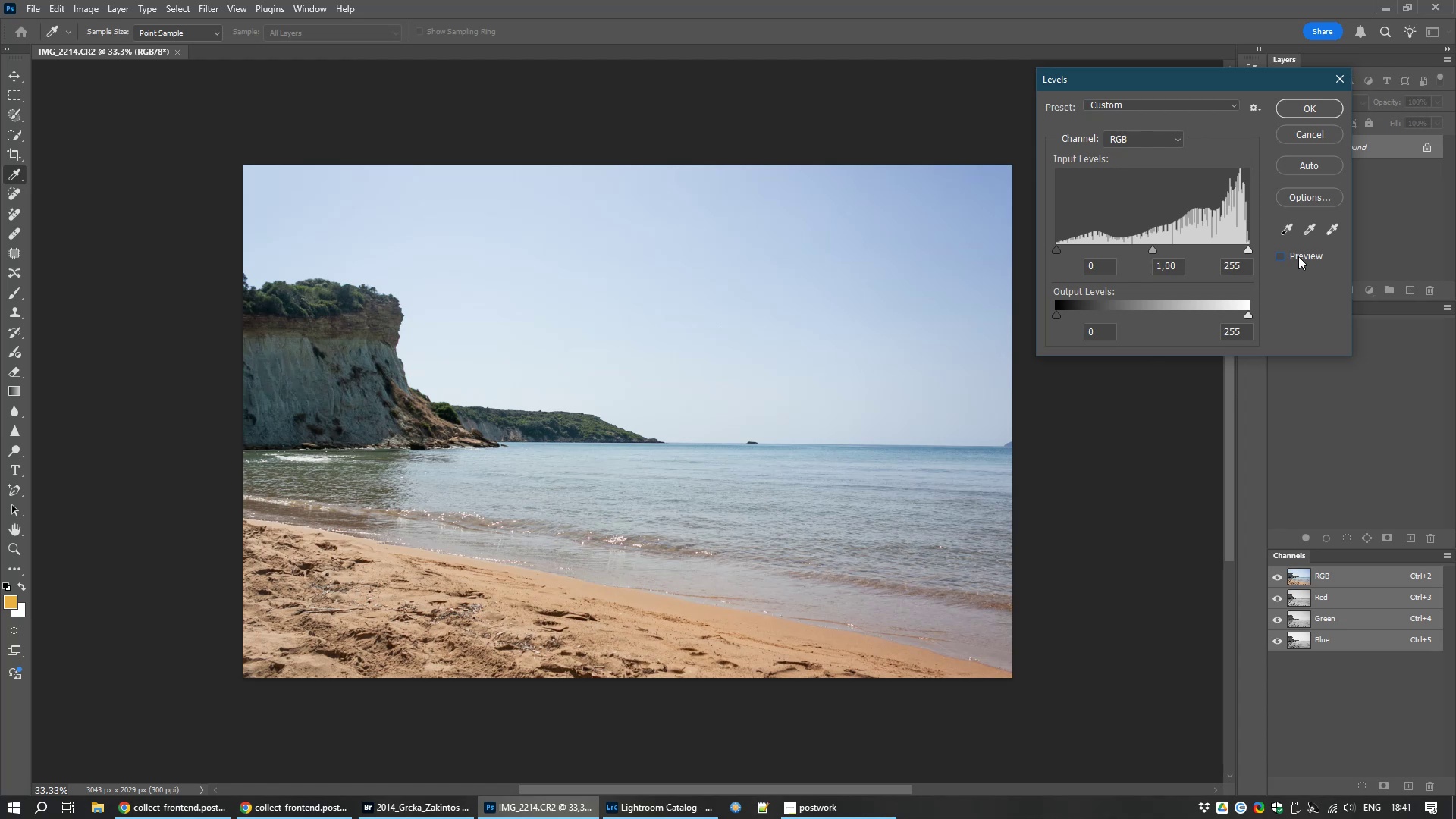 
left_click([1298, 256])
 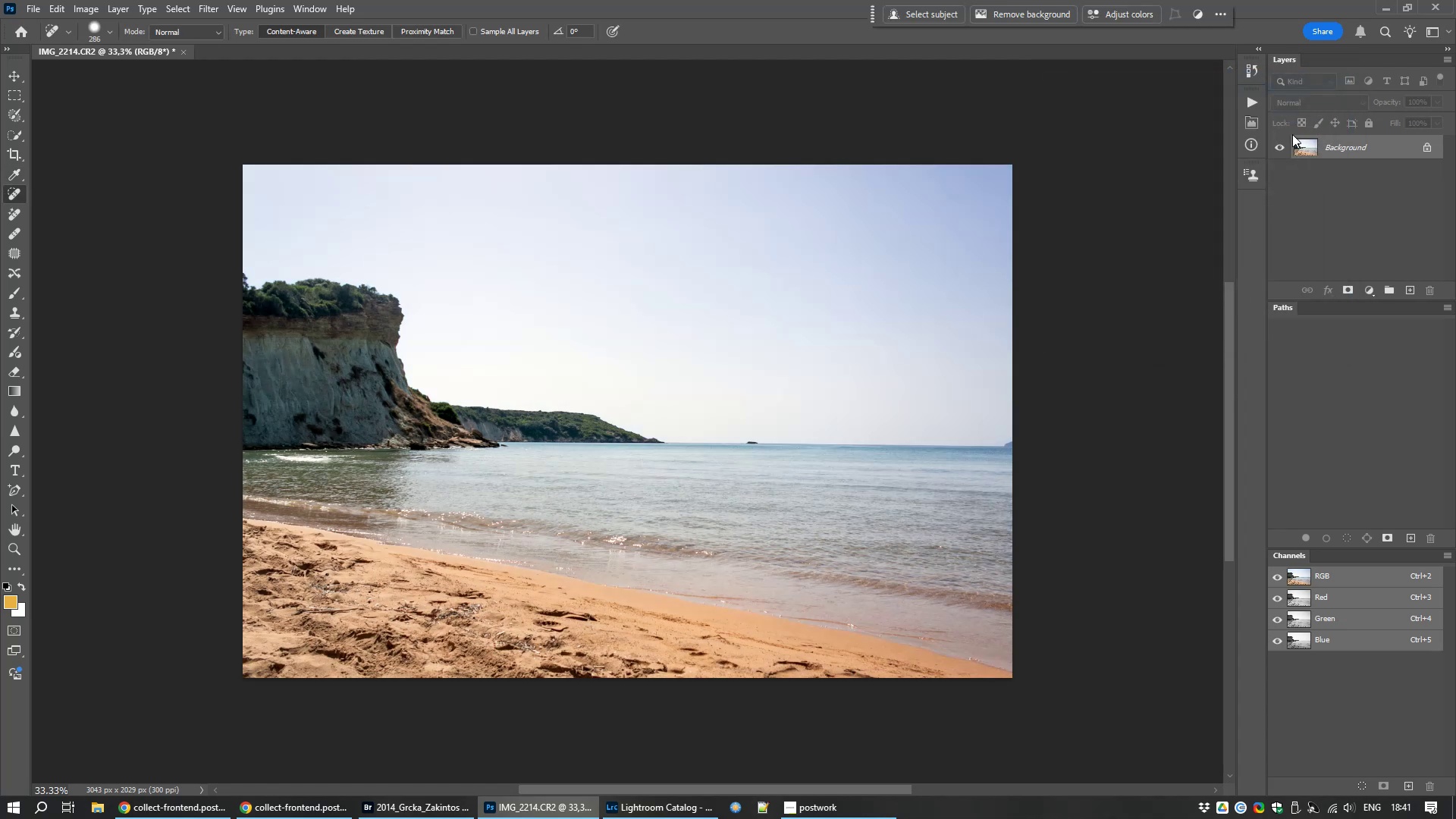 
key(Control+S)
 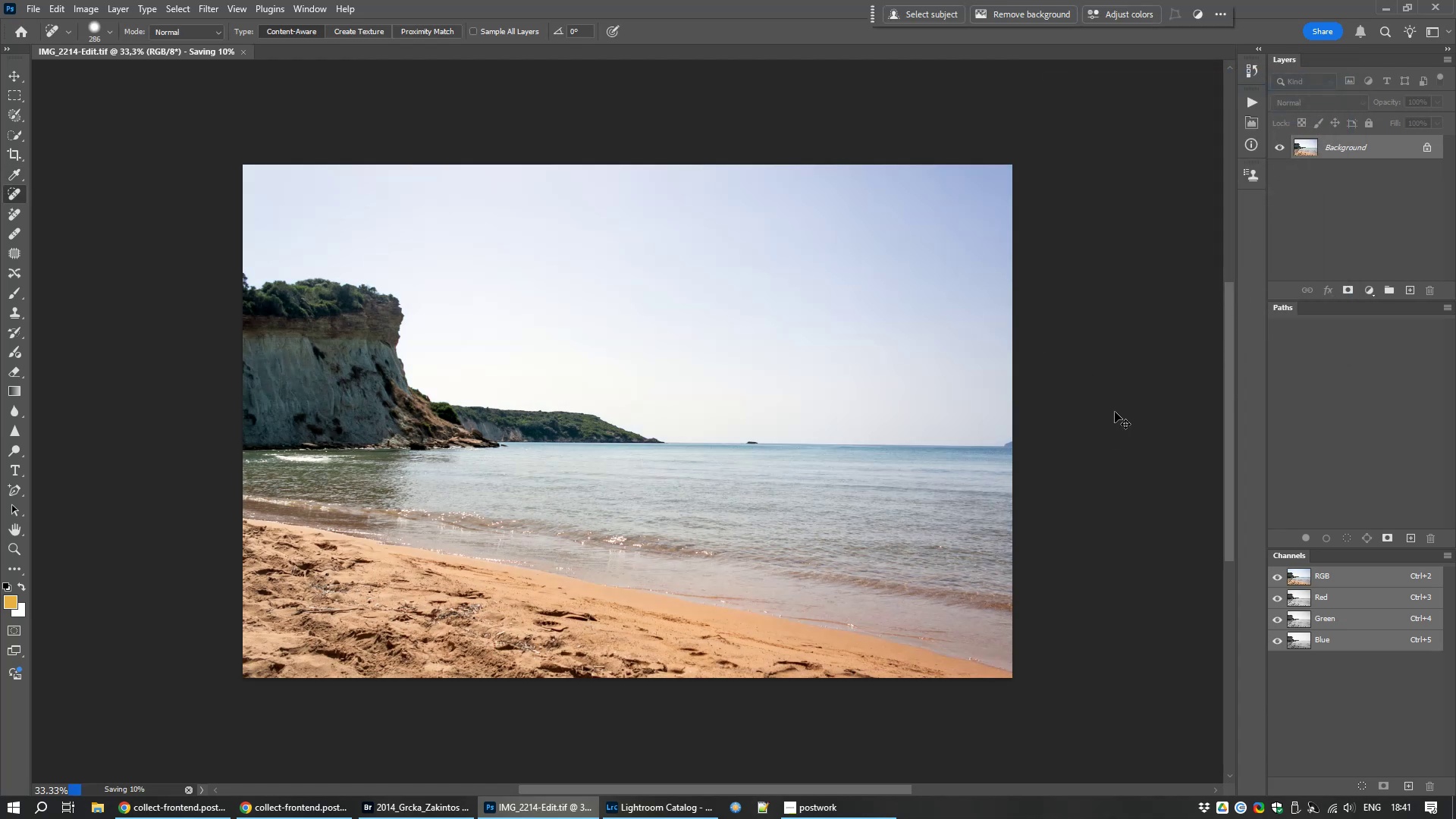 
hold_key(key=W, duration=0.33)
 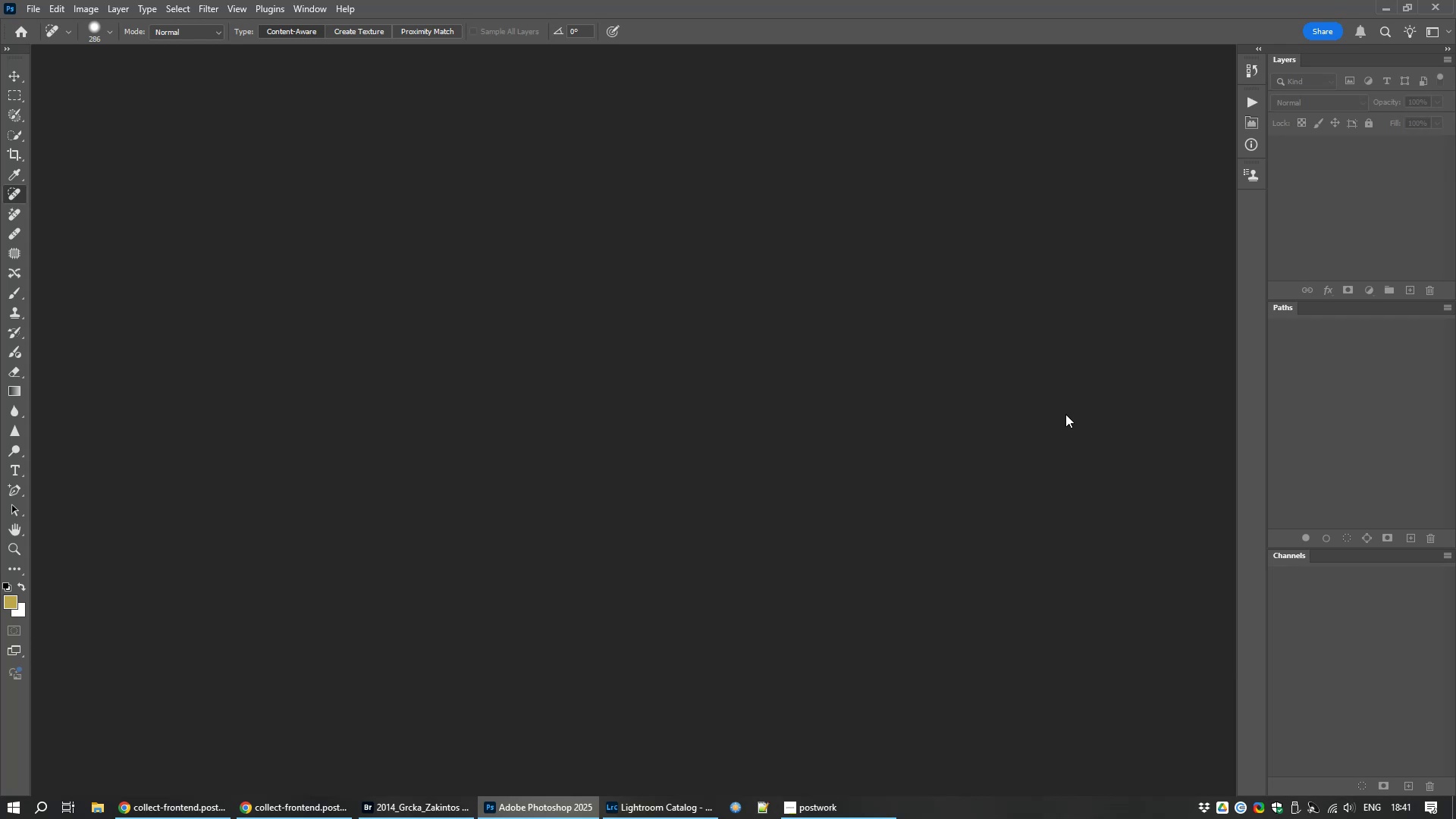 
wait(28.91)
 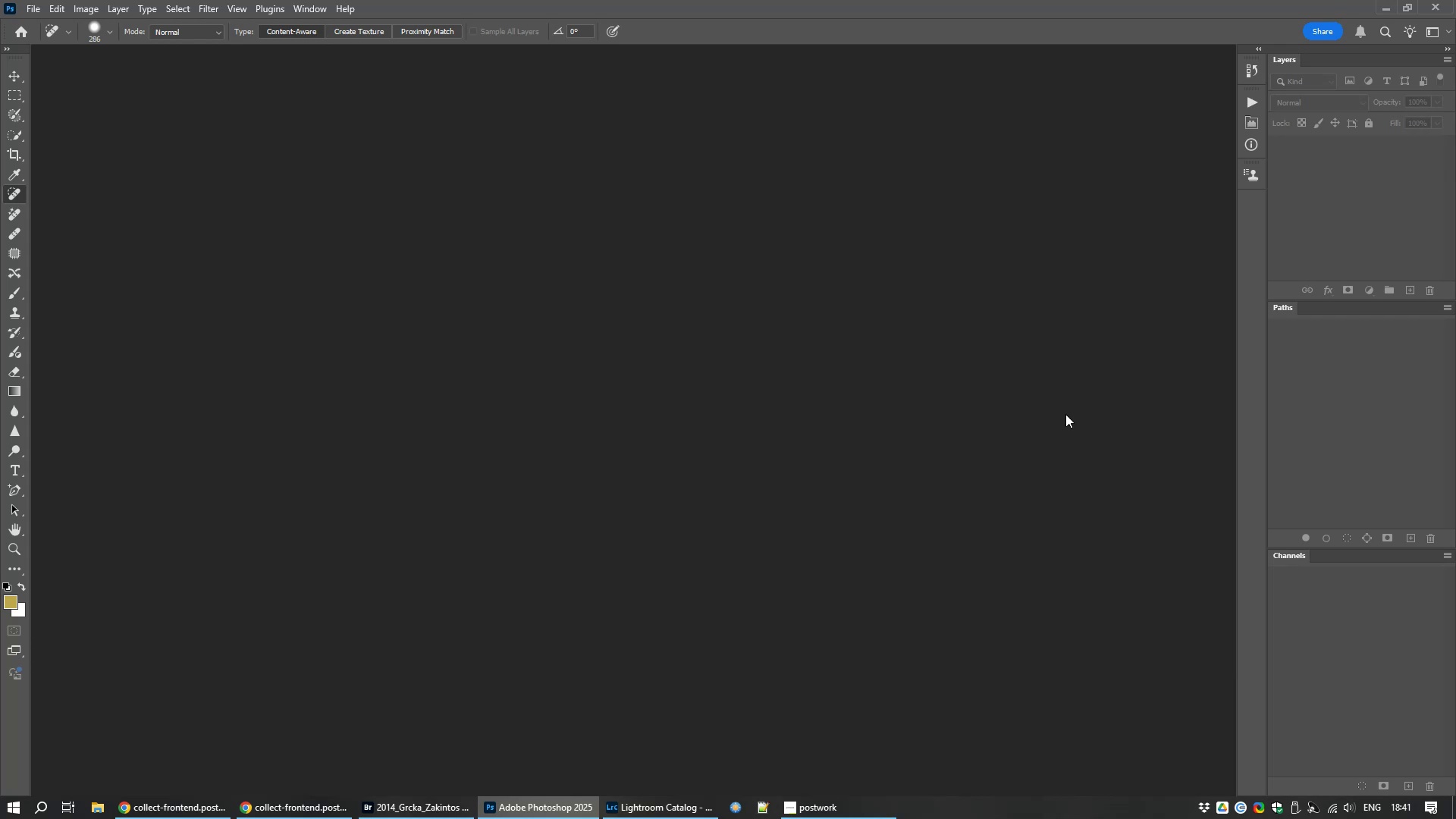 
left_click([686, 808])
 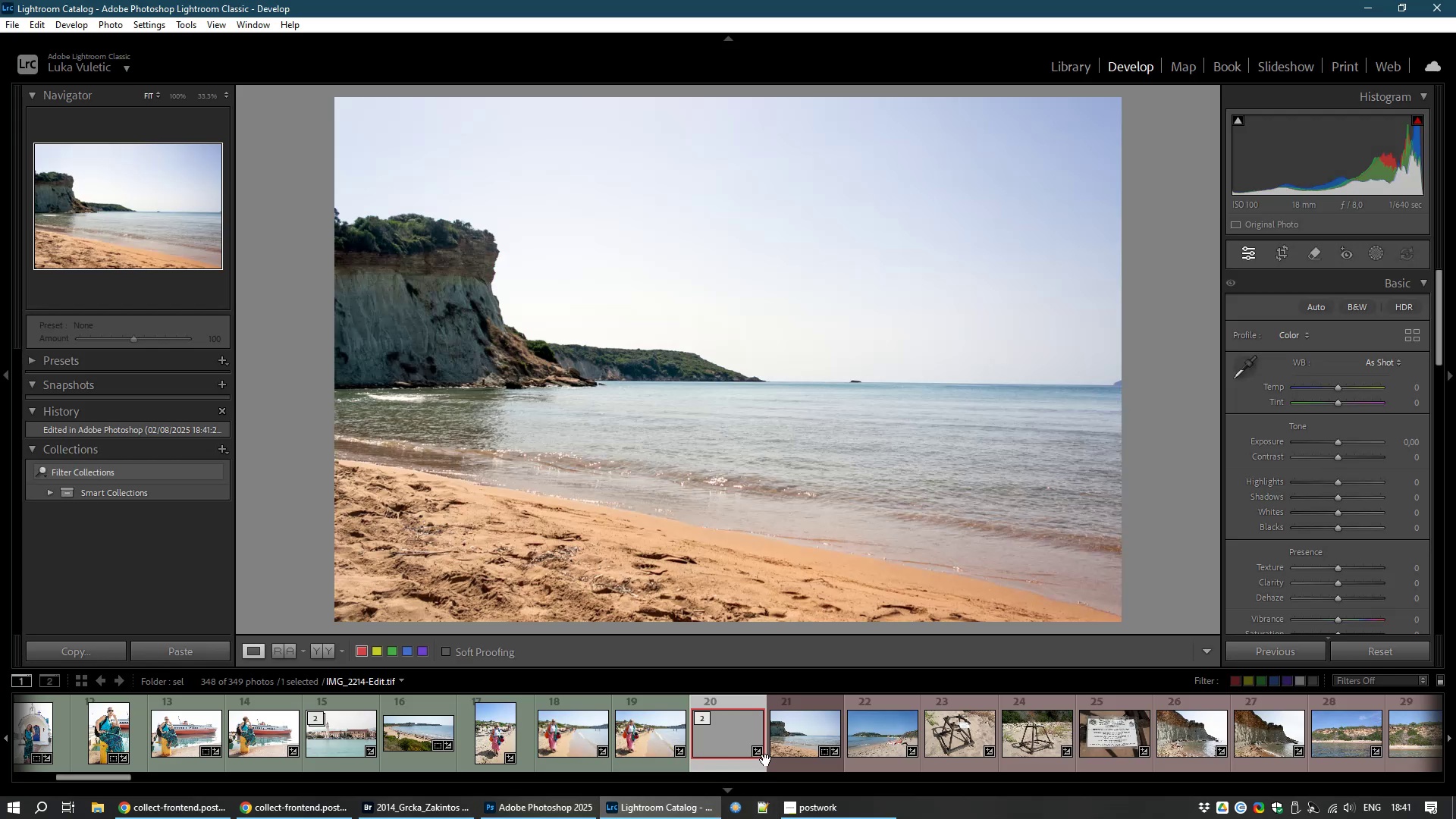 
left_click([802, 737])
 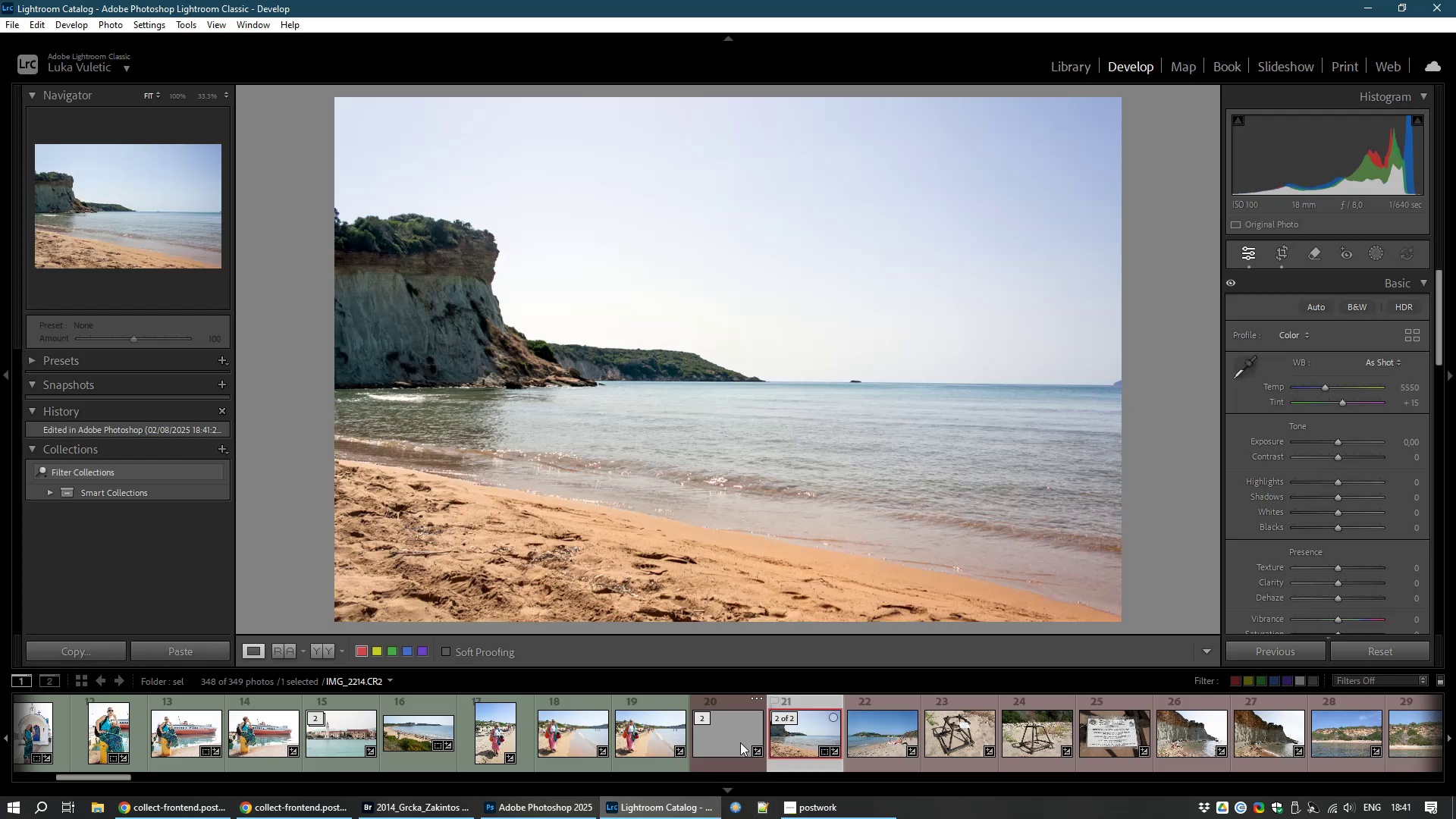 
left_click([740, 742])
 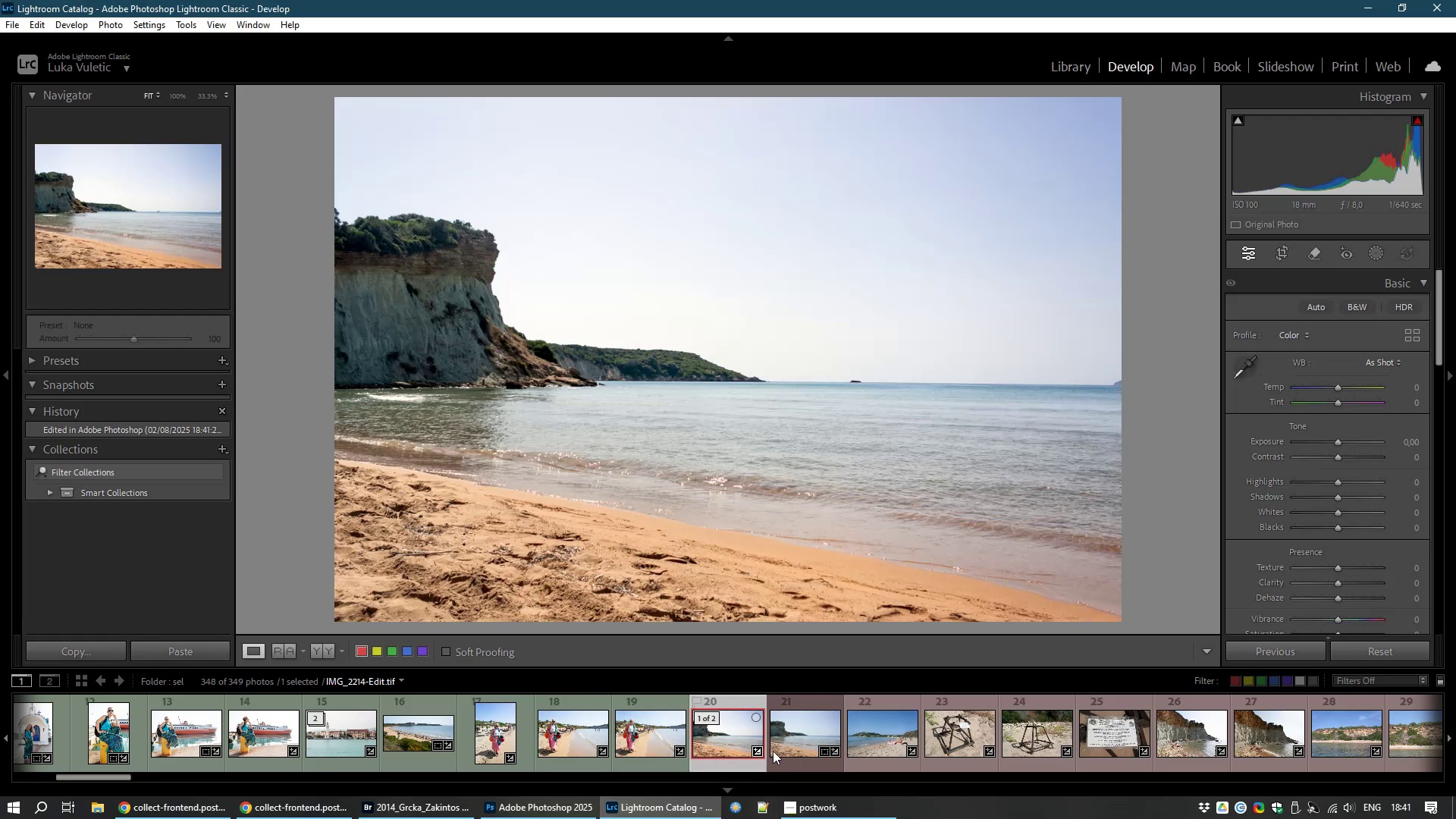 
hold_key(key=ControlLeft, duration=1.1)
left_click([798, 739])
 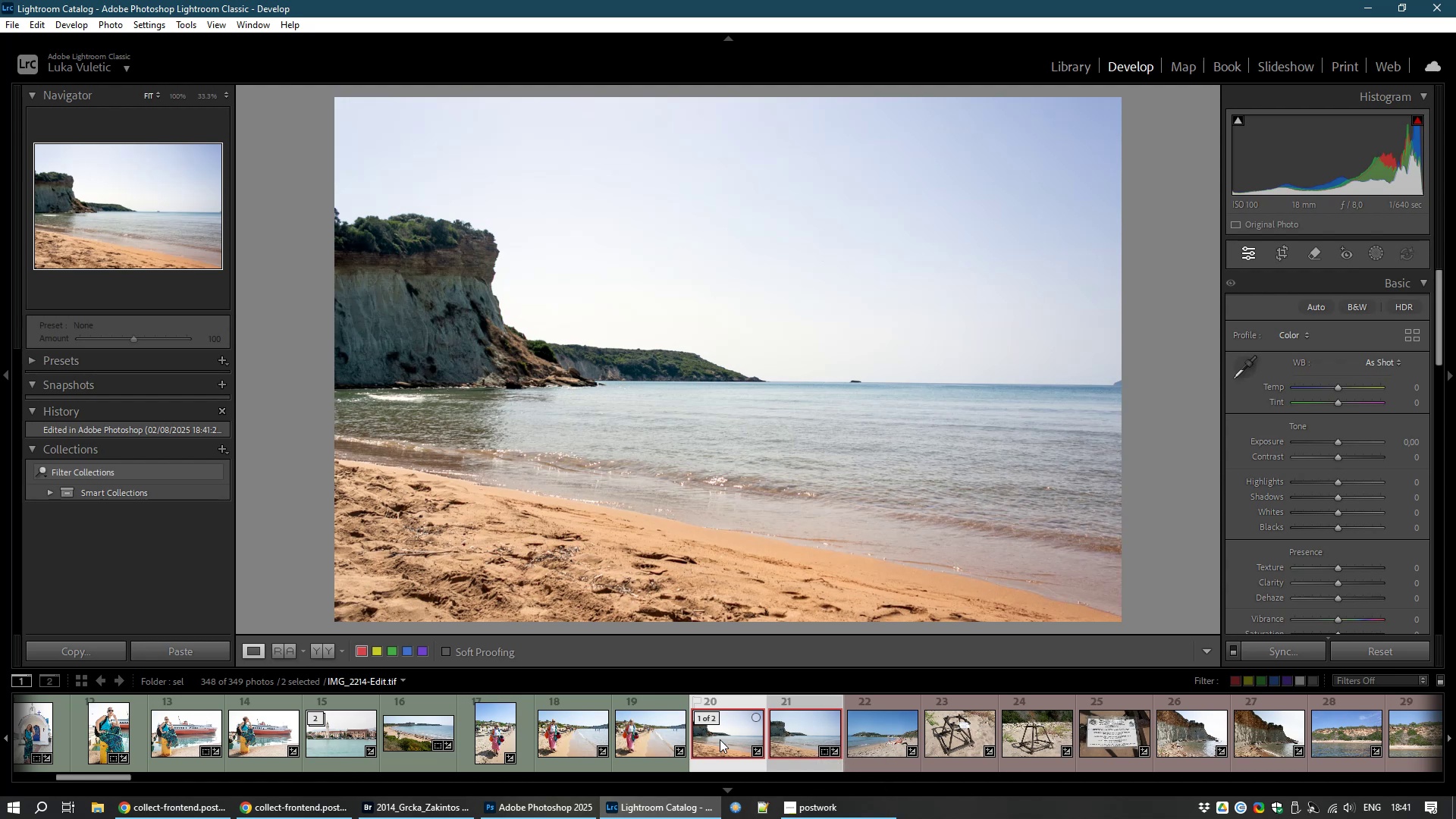 
right_click([719, 739])
 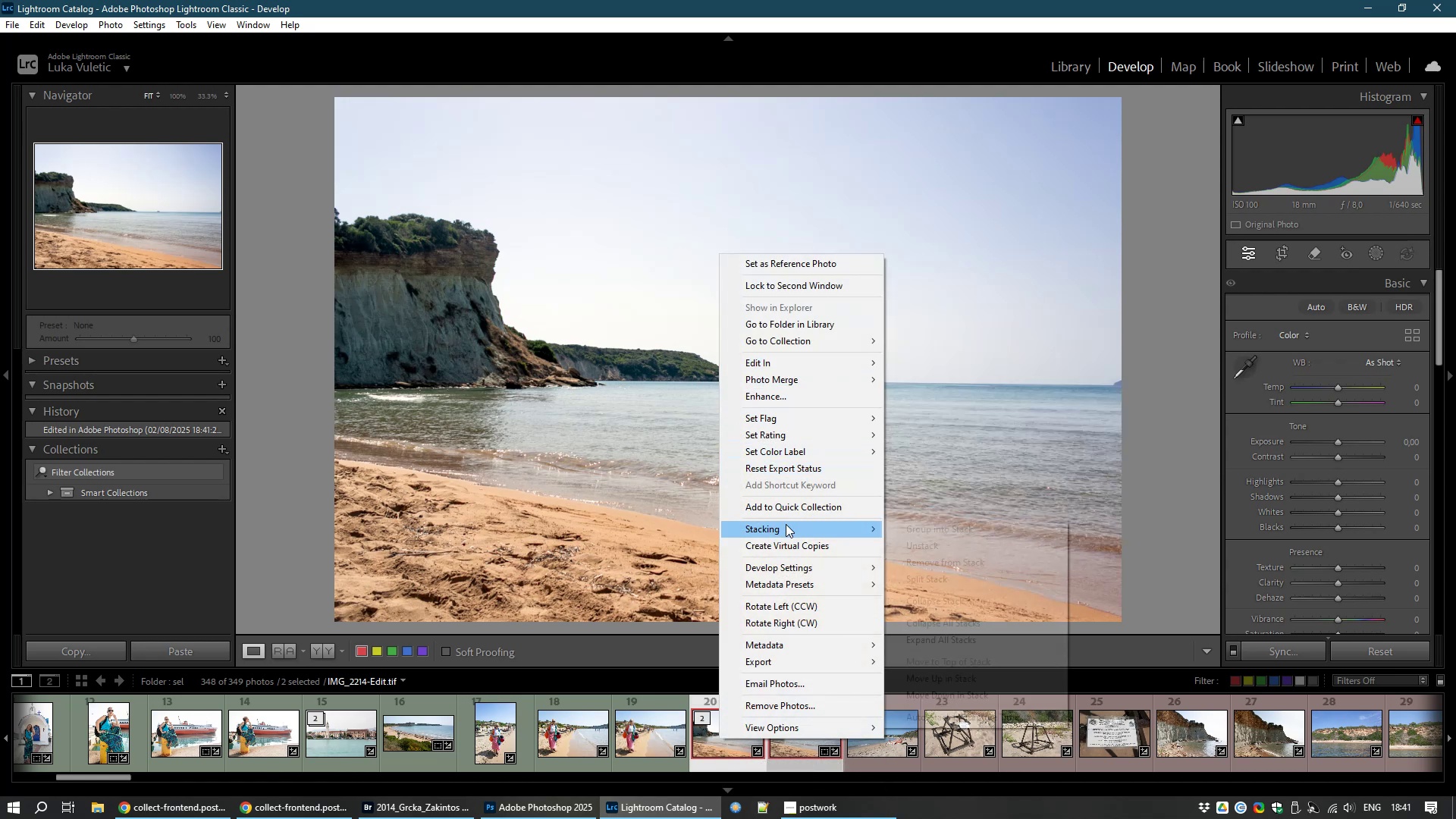 
wait(7.32)
 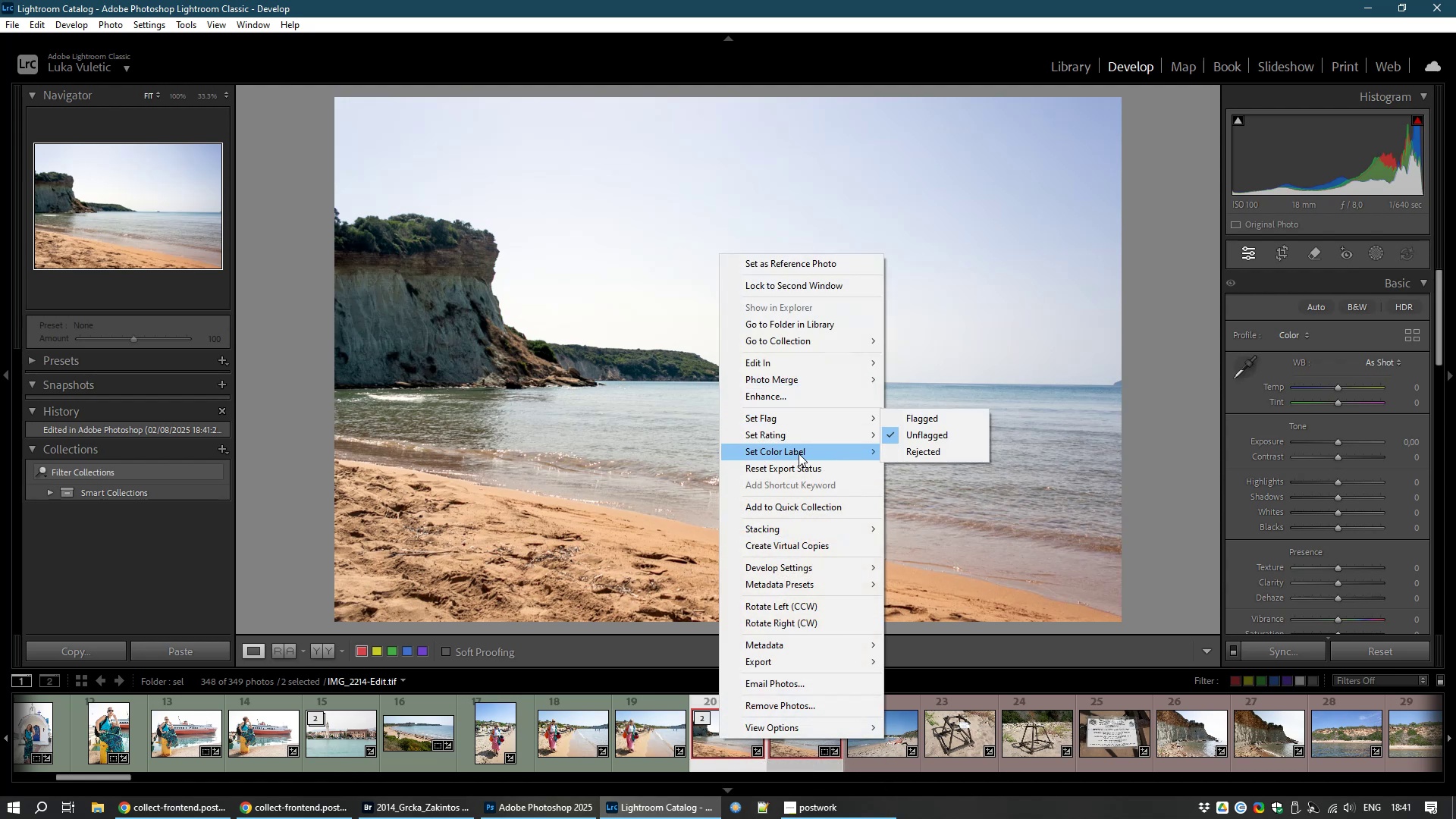 
left_click([965, 537])
 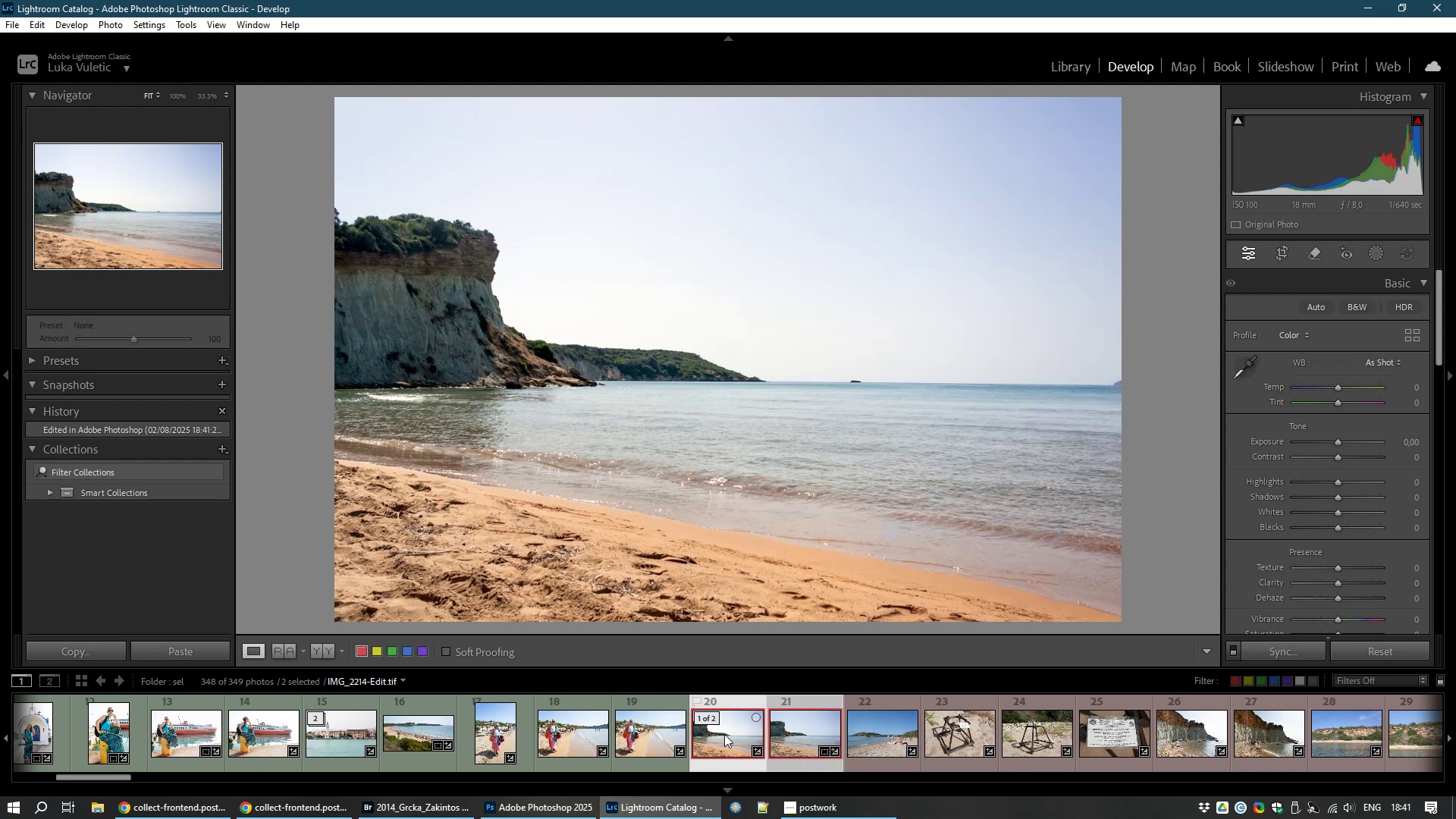 
right_click([724, 734])
 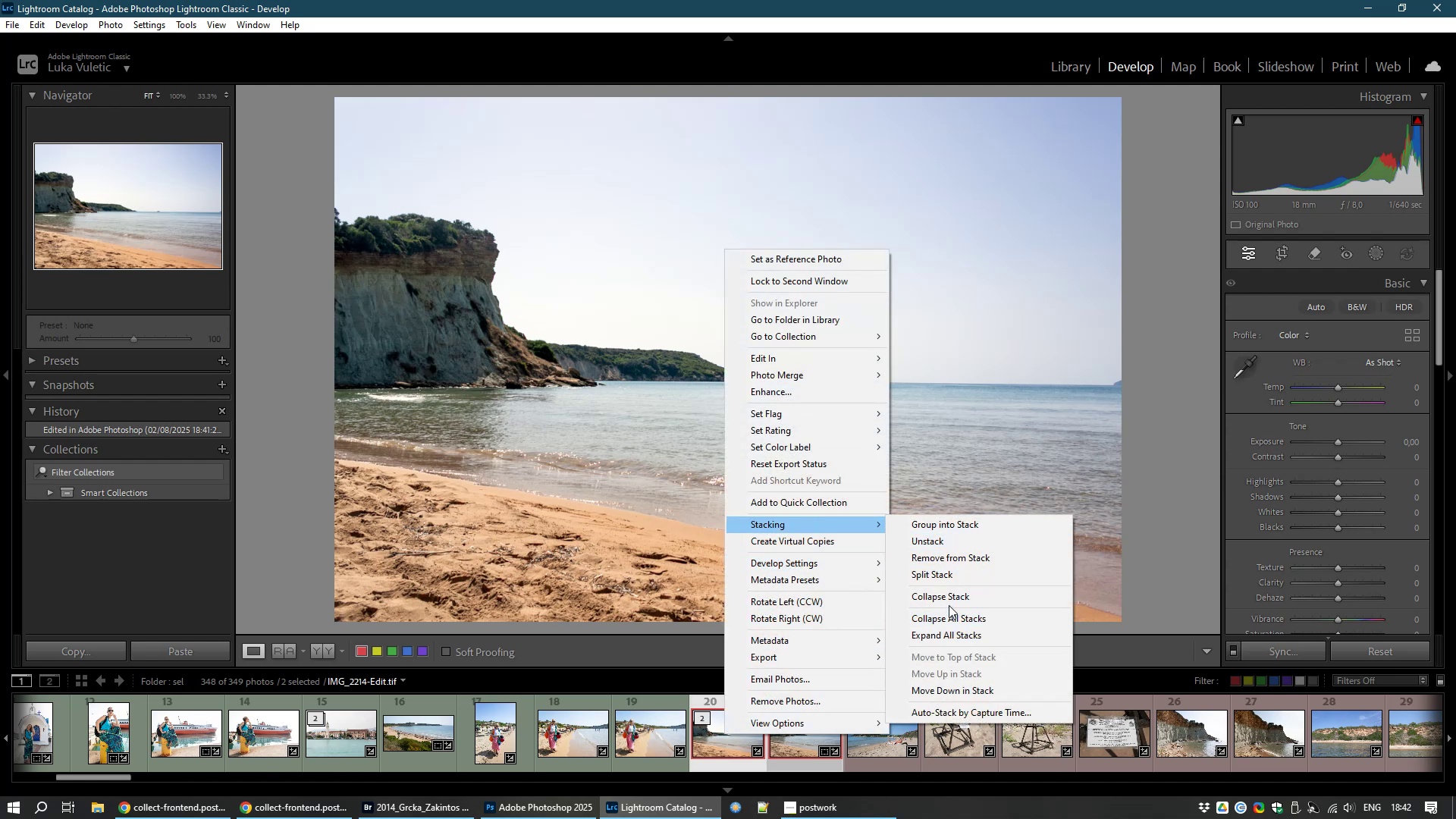 
left_click([946, 595])
 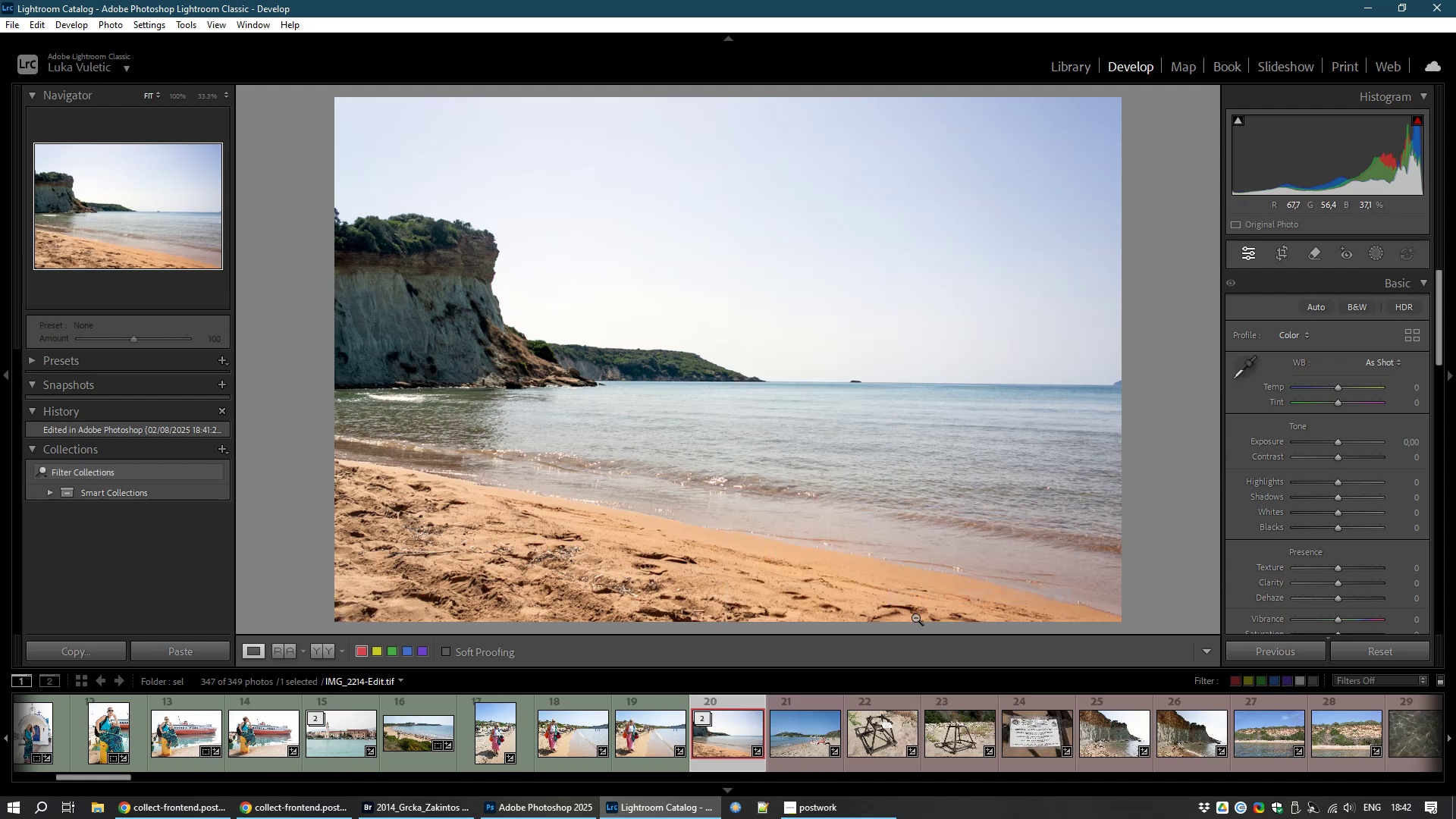 
right_click([723, 723])
 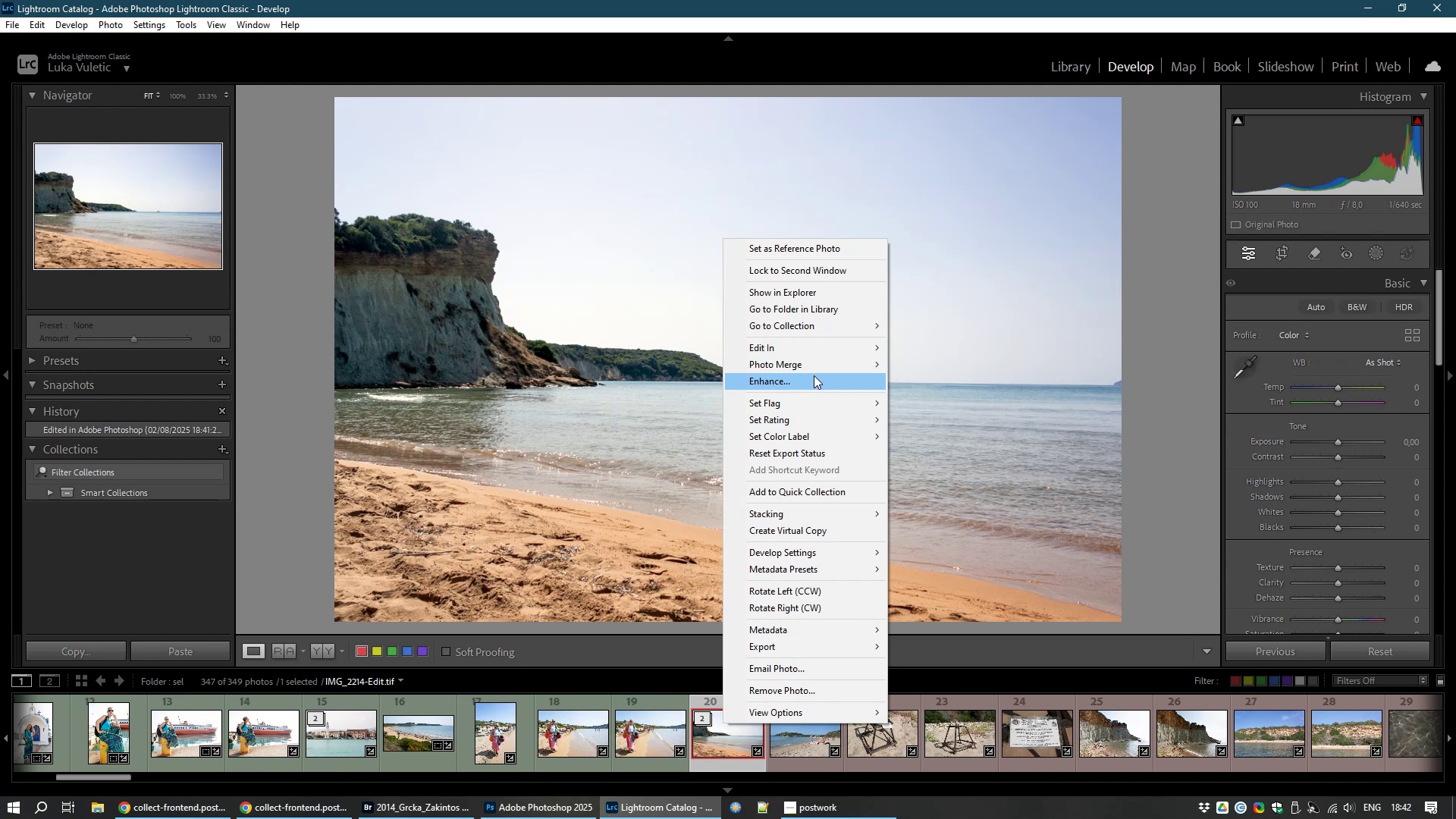 
wait(19.57)
 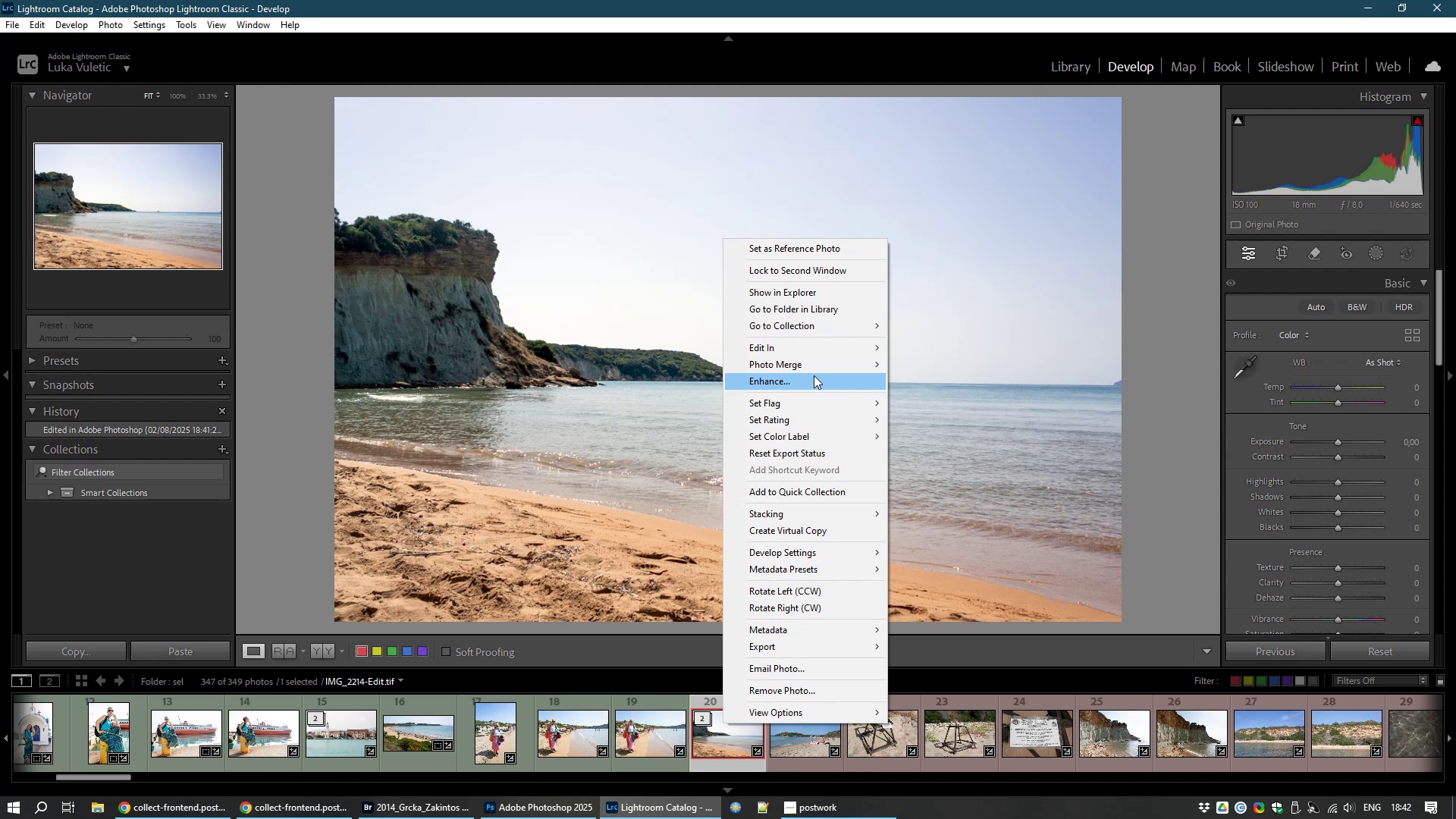 
left_click([717, 755])
 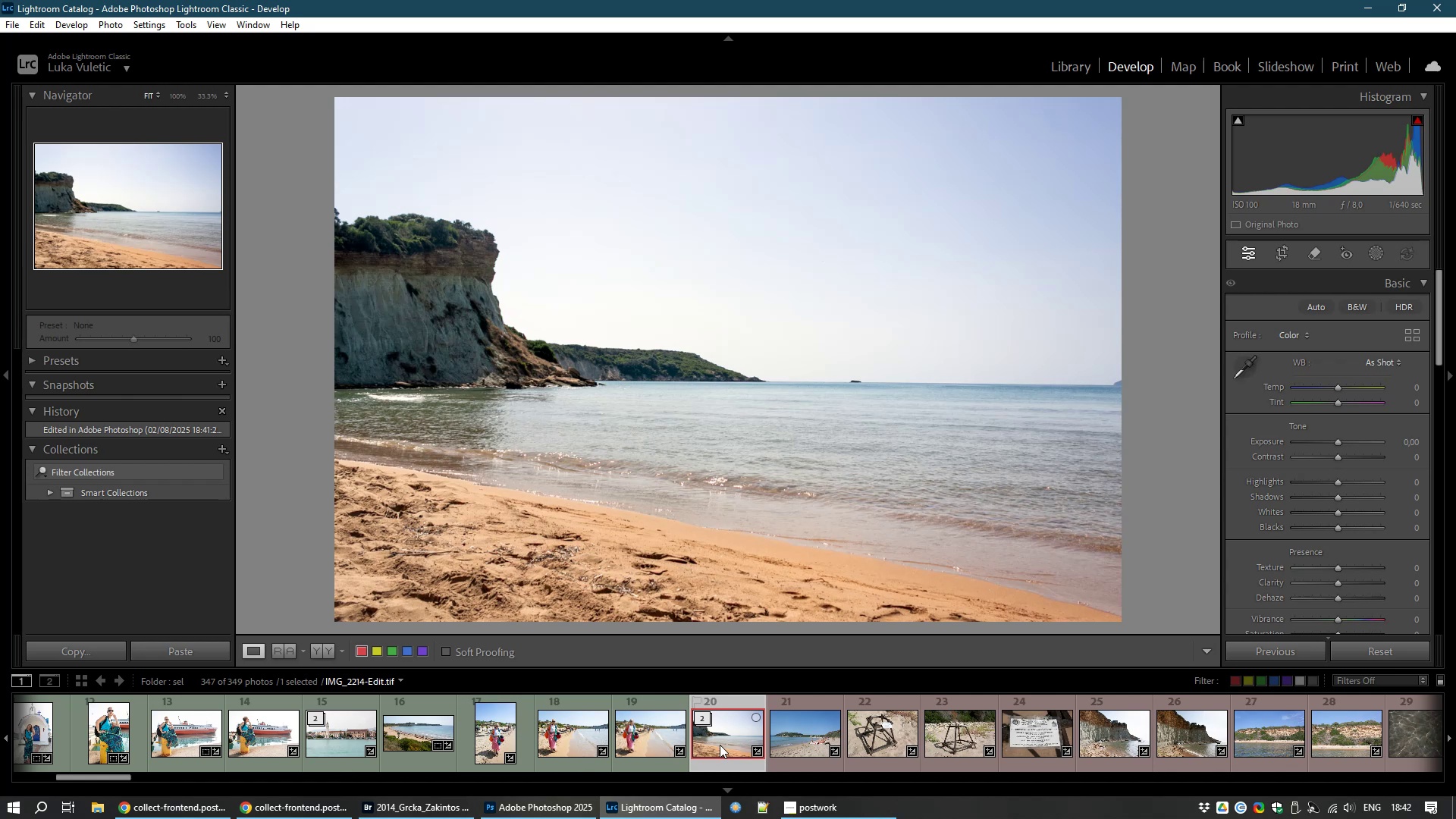 
key(8)
 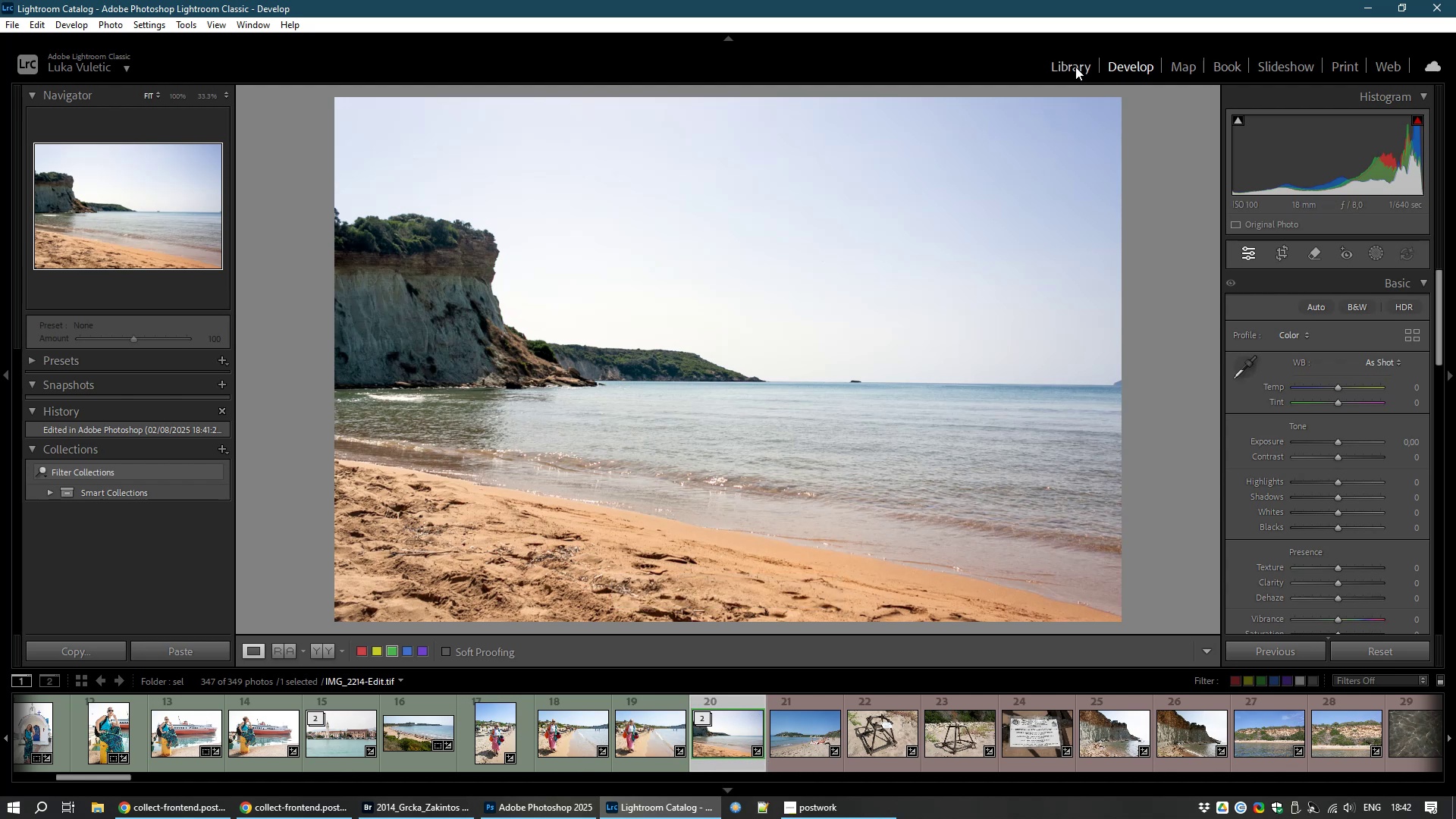 
left_click([1075, 67])
 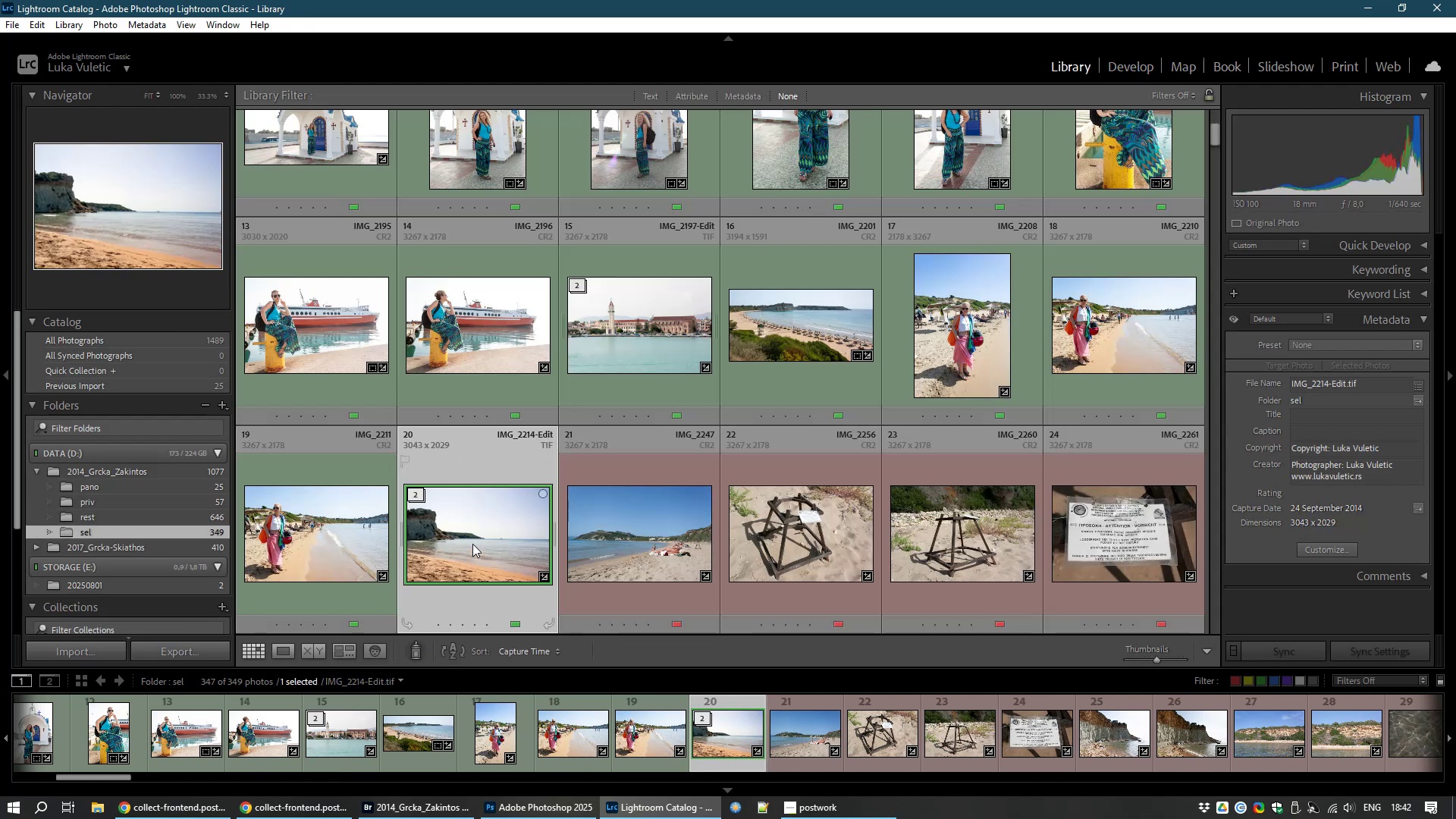 
scroll: coordinate [472, 544], scroll_direction: up, amount: 15.0
 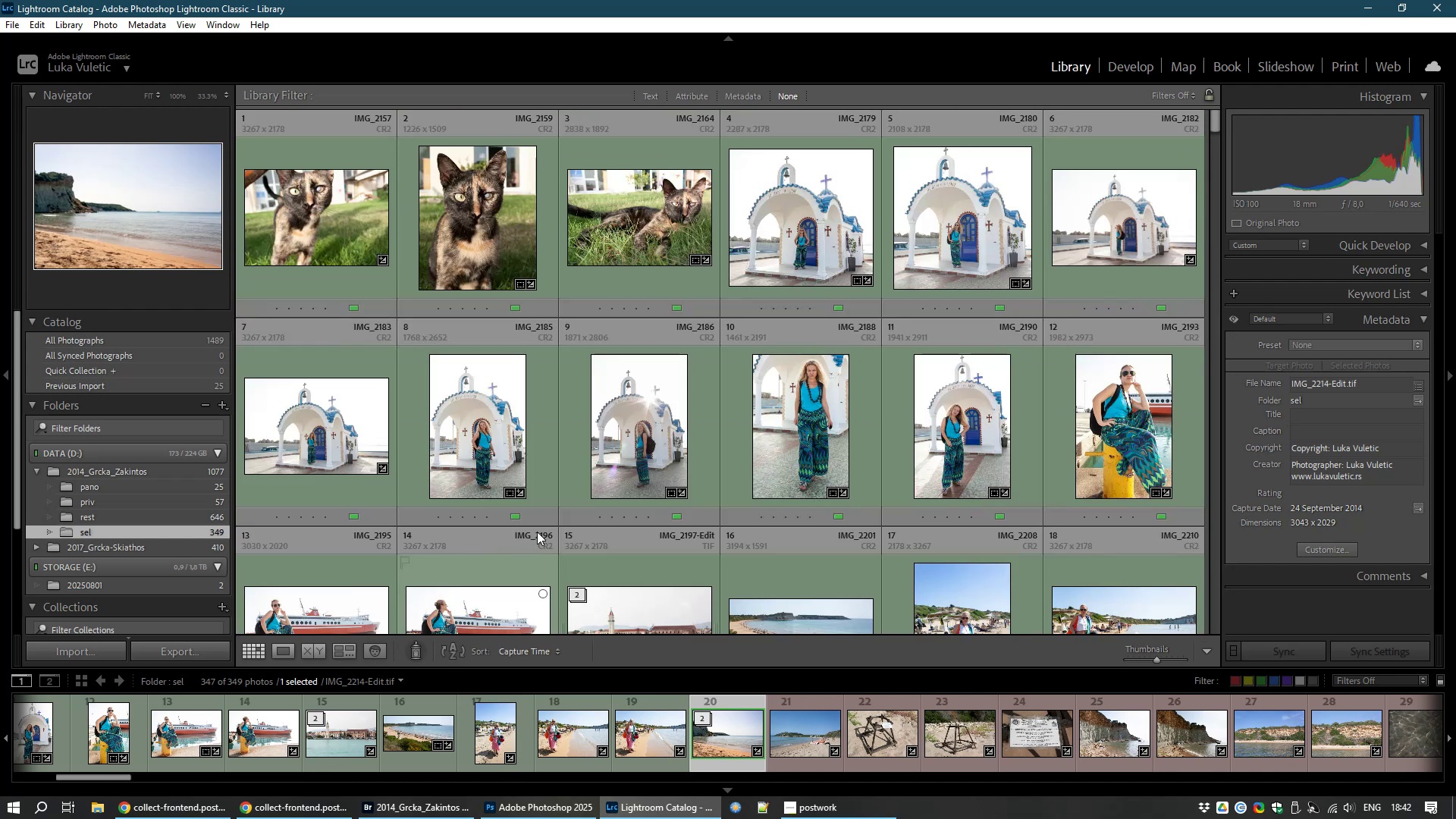 
hold_key(key=ShiftLeft, duration=1.21)
left_click([321, 194])
 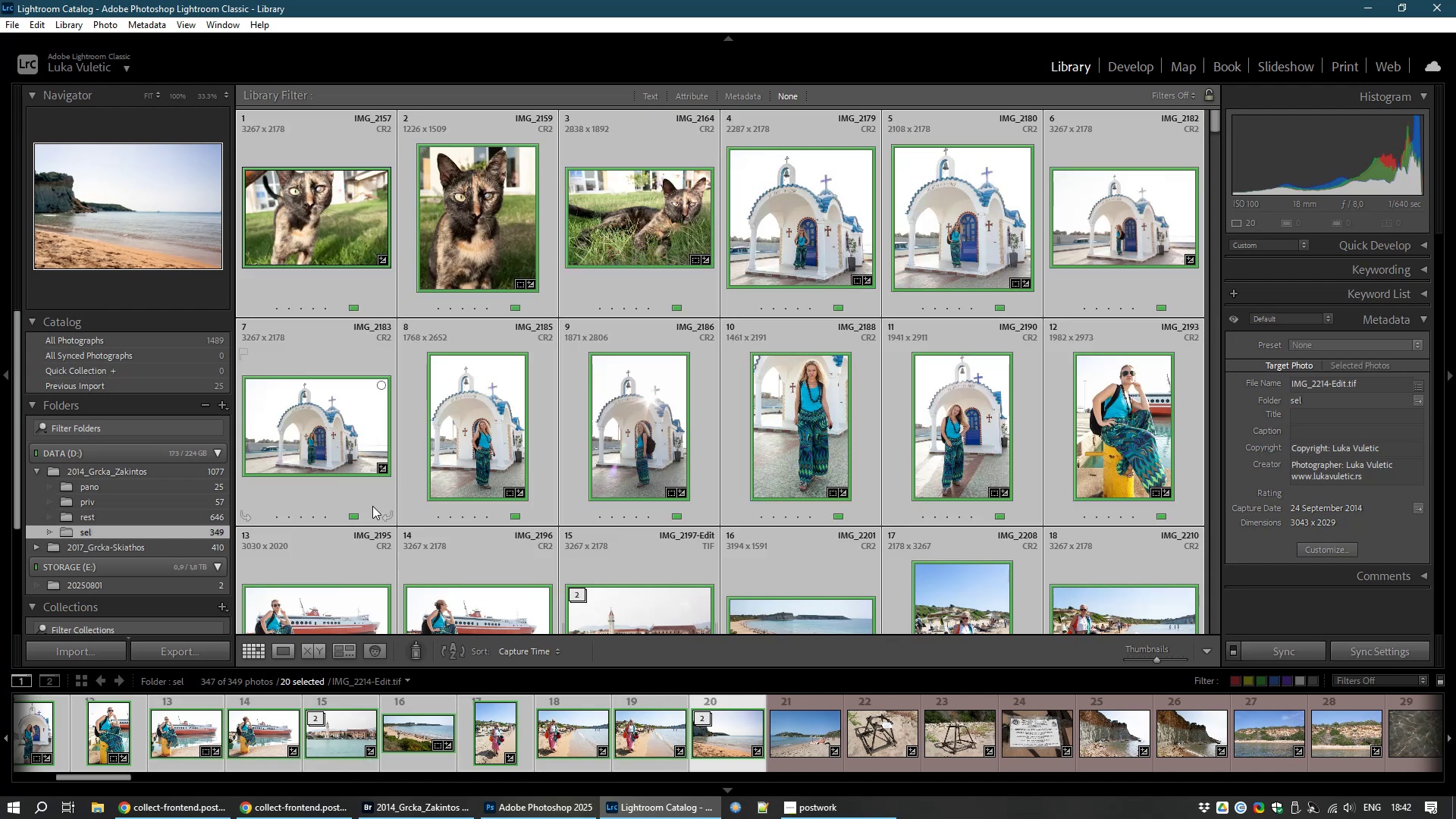 
key(1)
 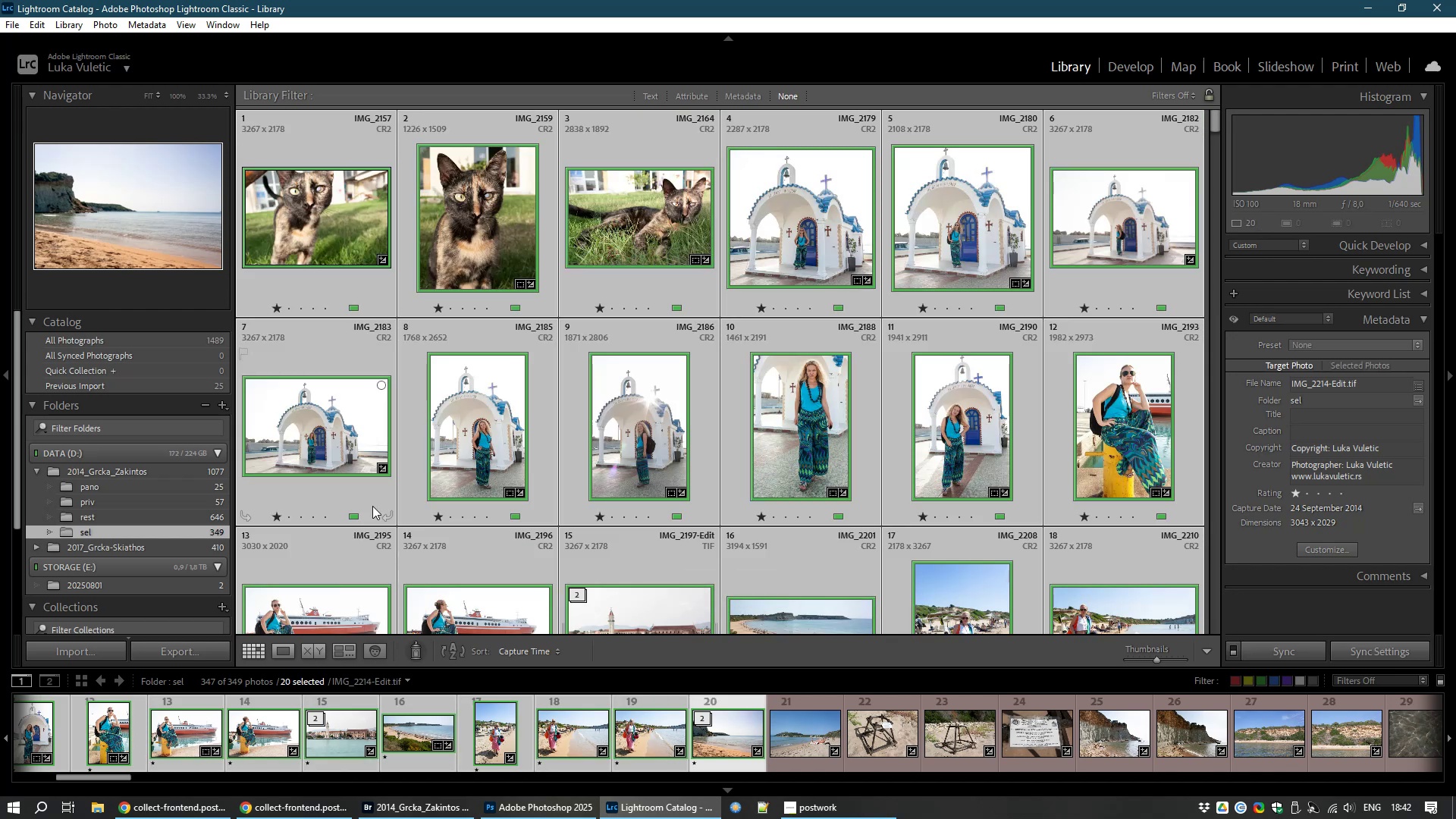 
scroll: coordinate [863, 498], scroll_direction: down, amount: 5.0
 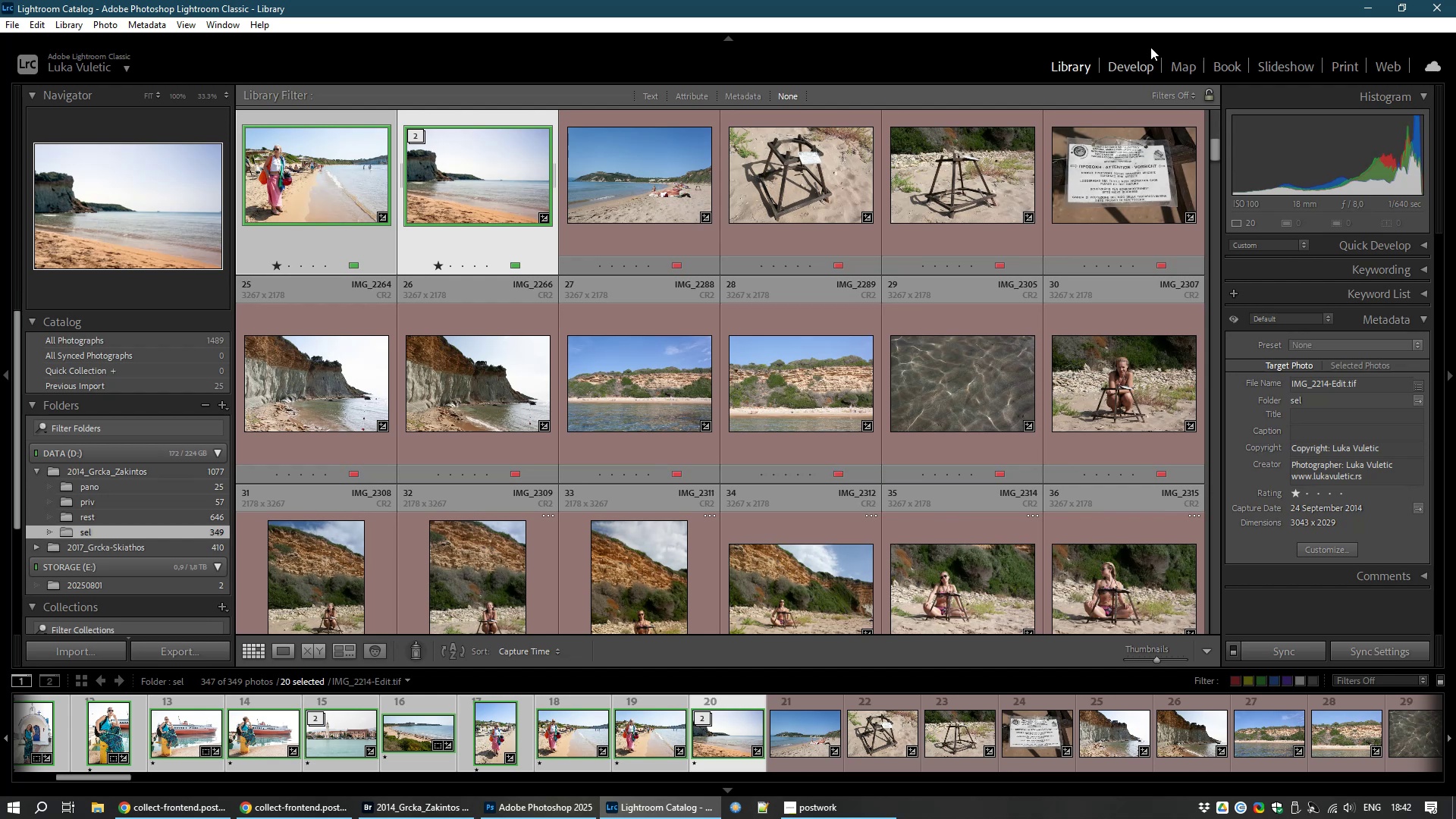 
left_click([1137, 67])
 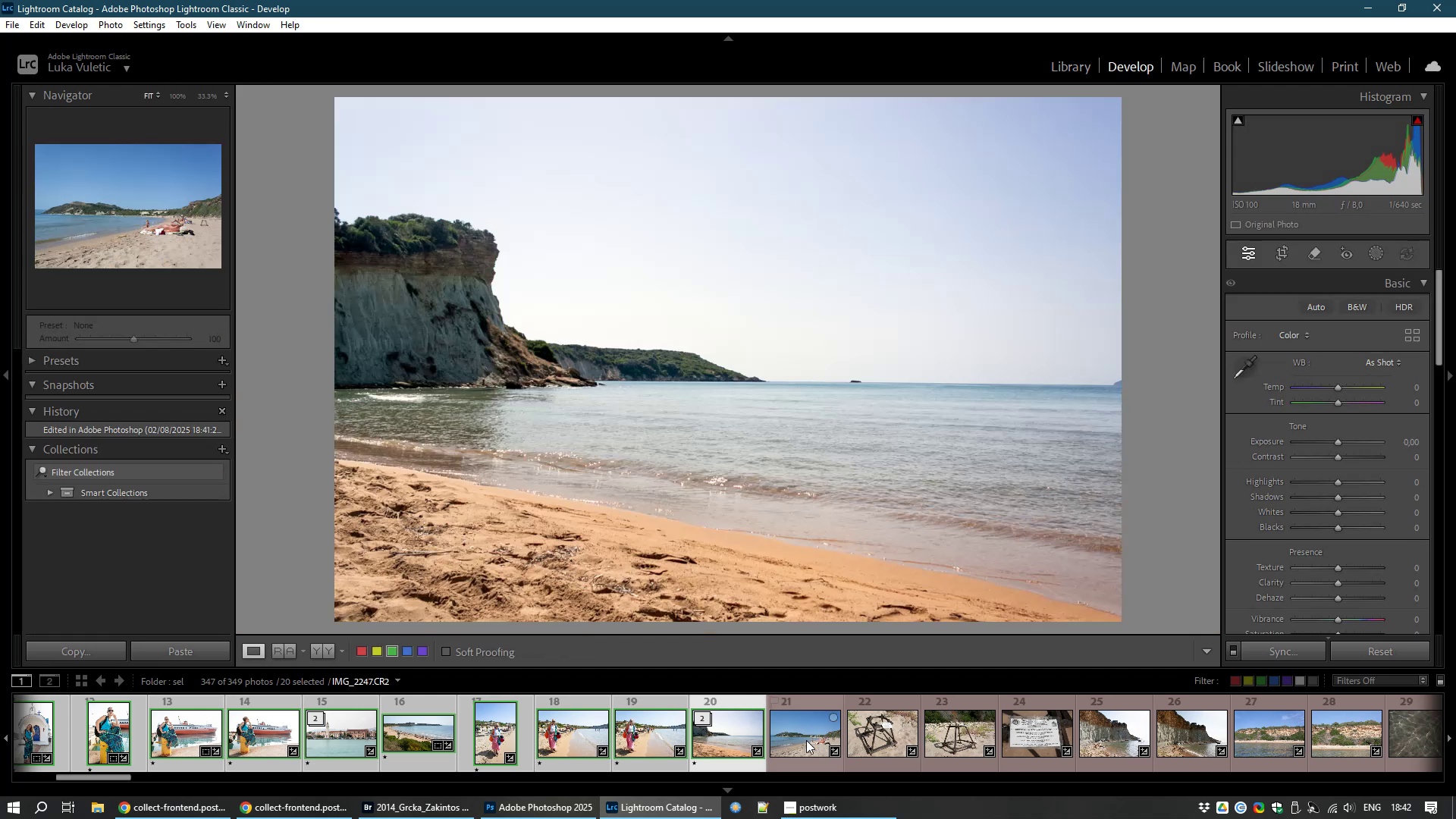 
left_click([804, 742])
 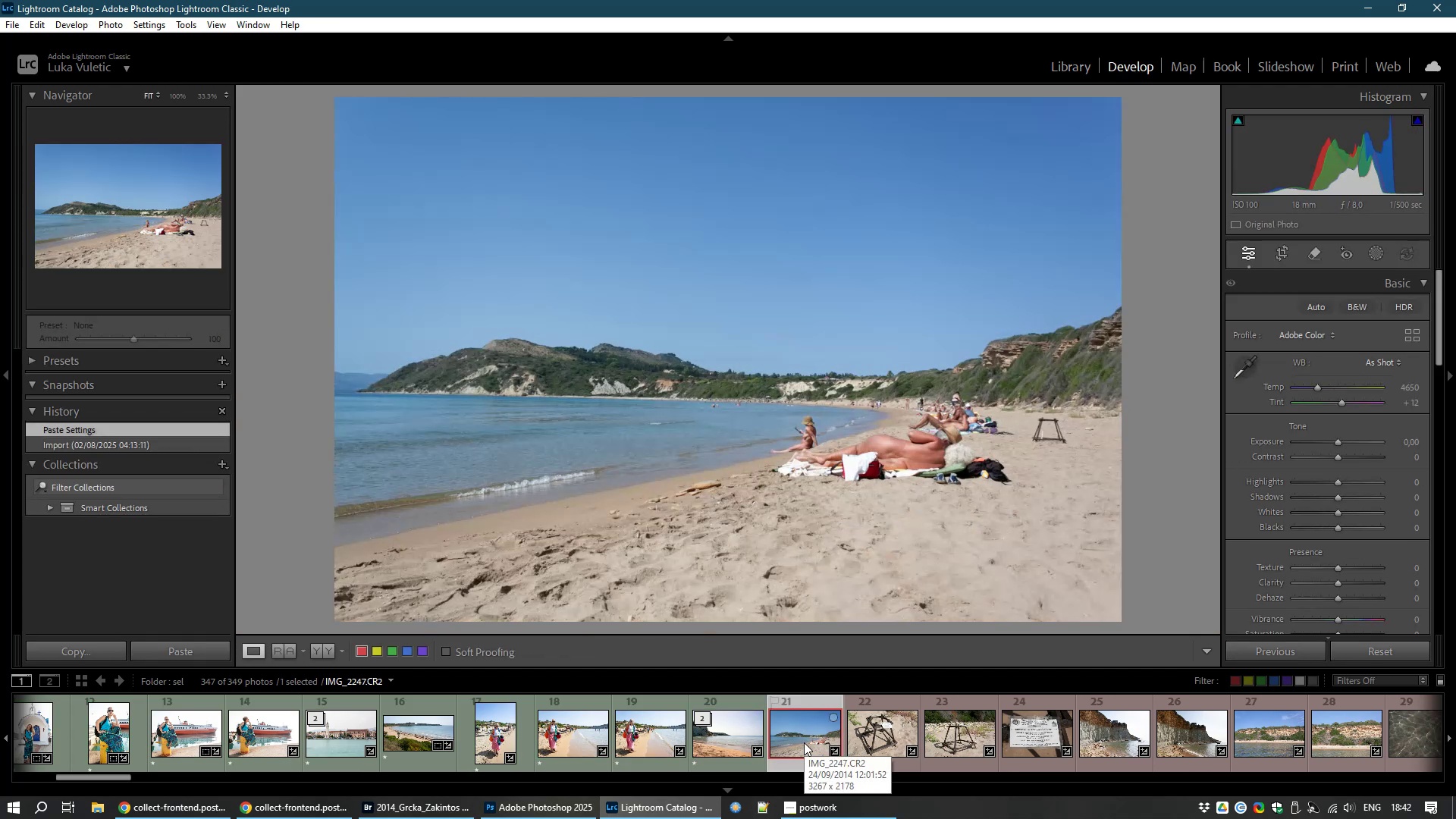 
key(Control+E)
 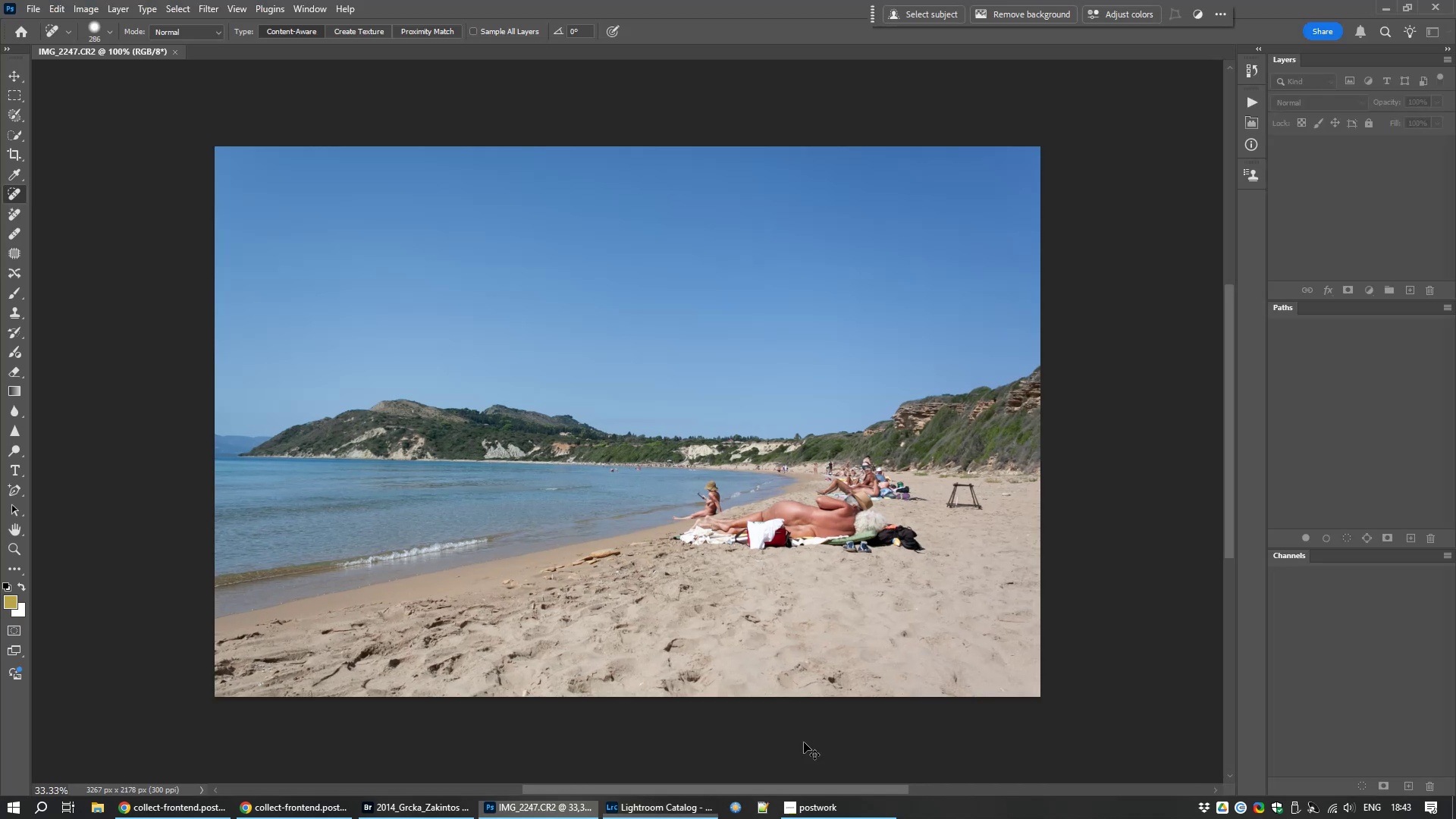 
key(Control+L)
 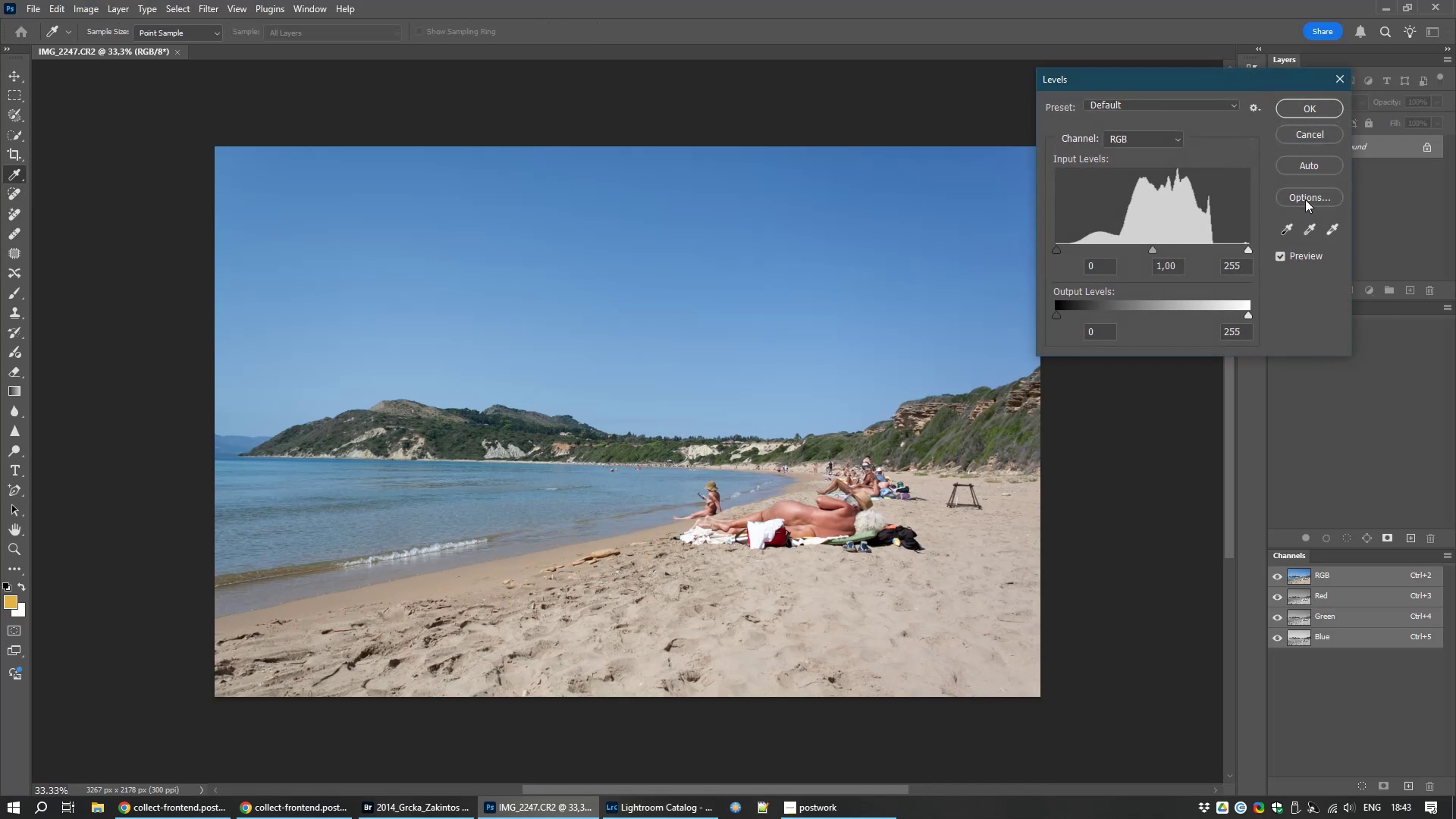 
left_click([1299, 199])
 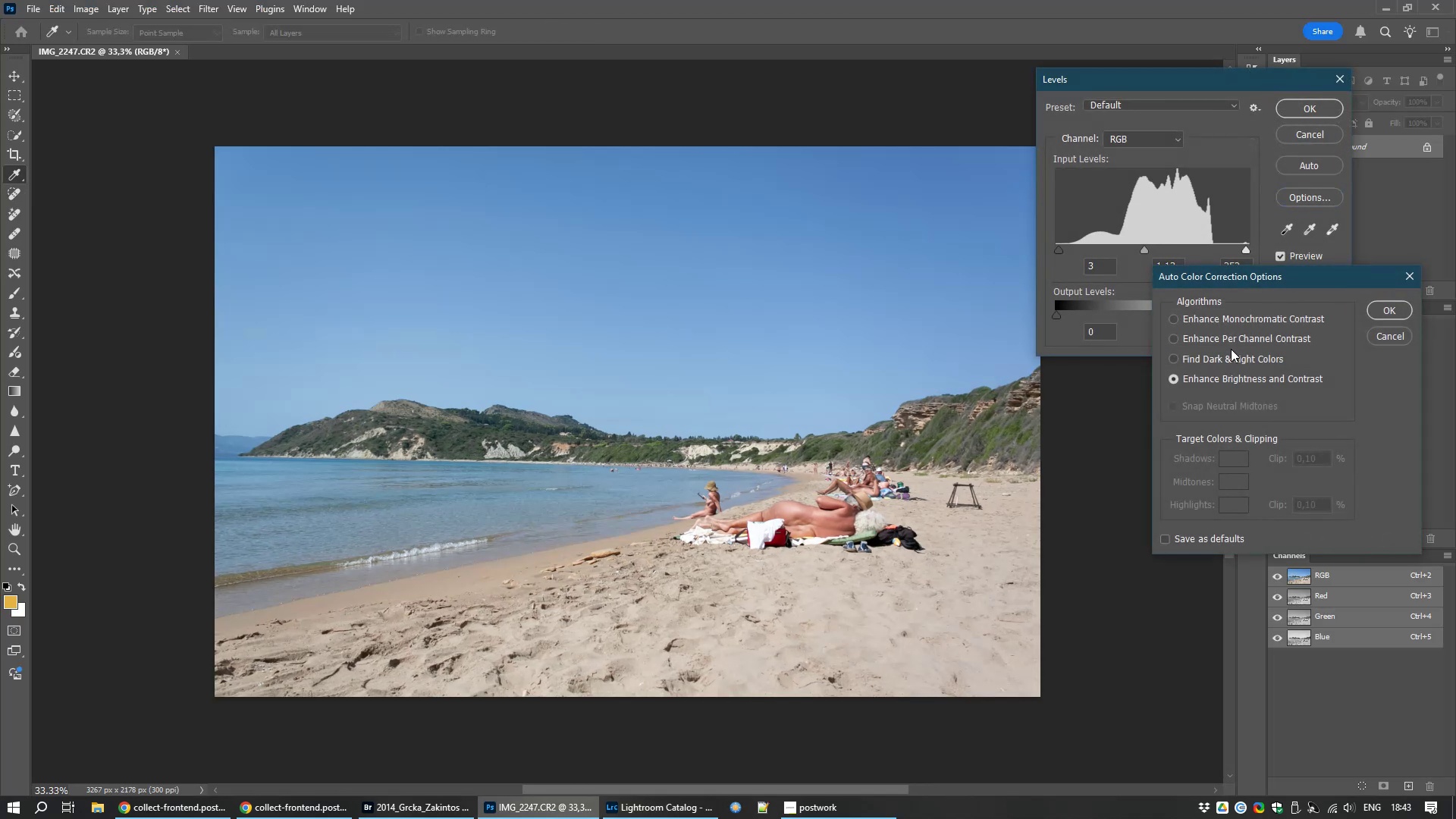 
left_click([1224, 356])
 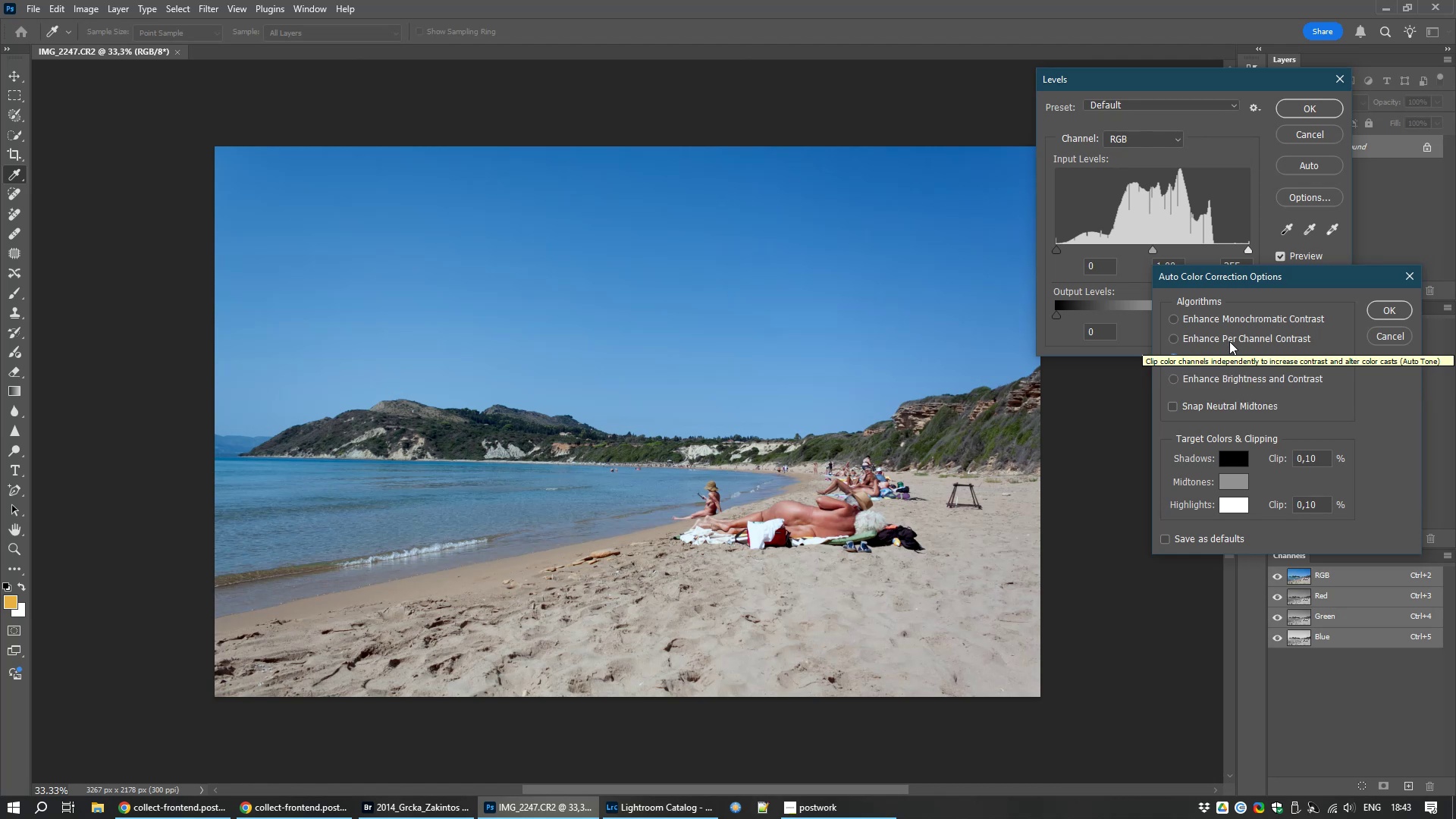 
left_click([1229, 337])
 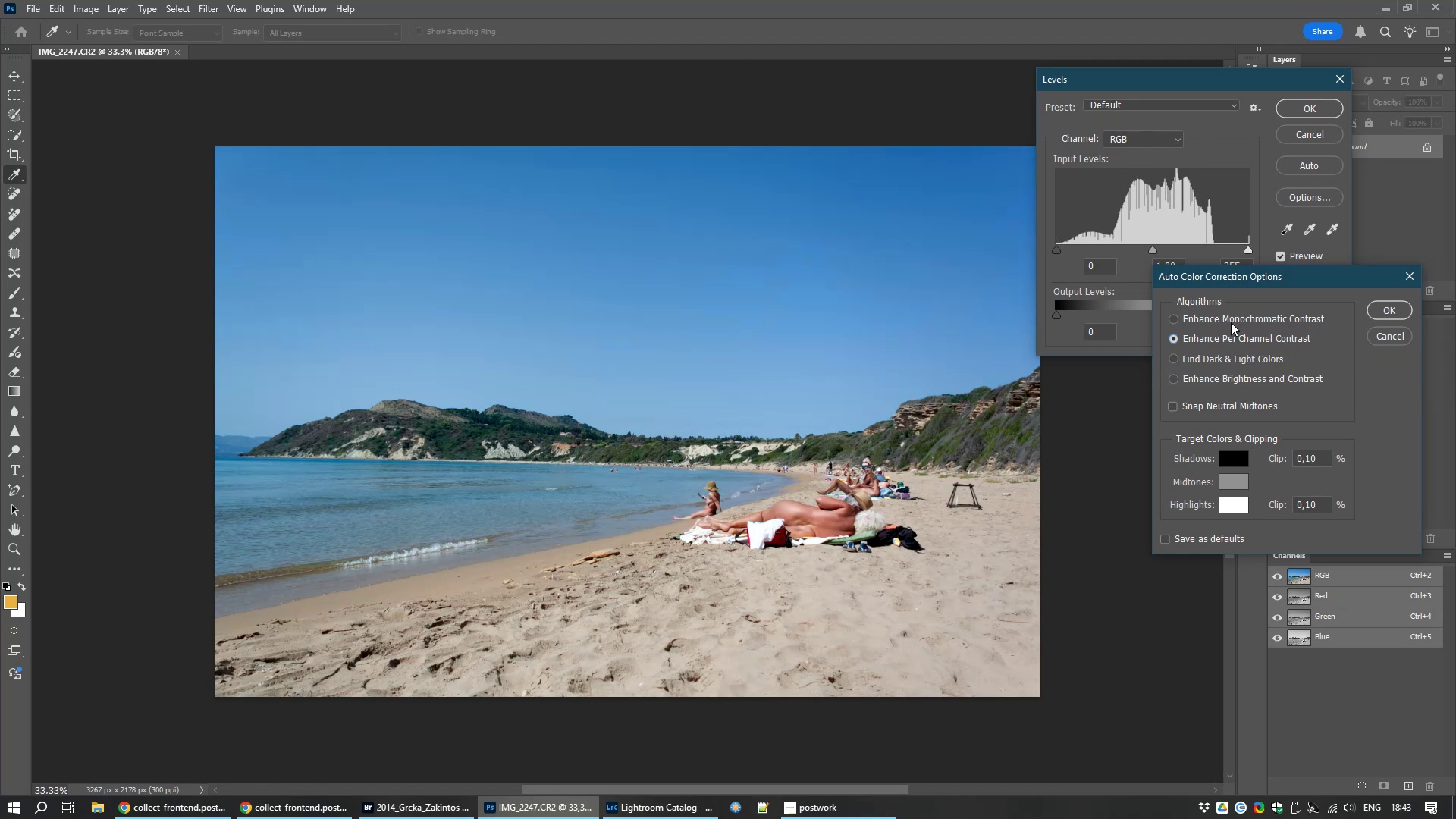 
left_click([1231, 322])
 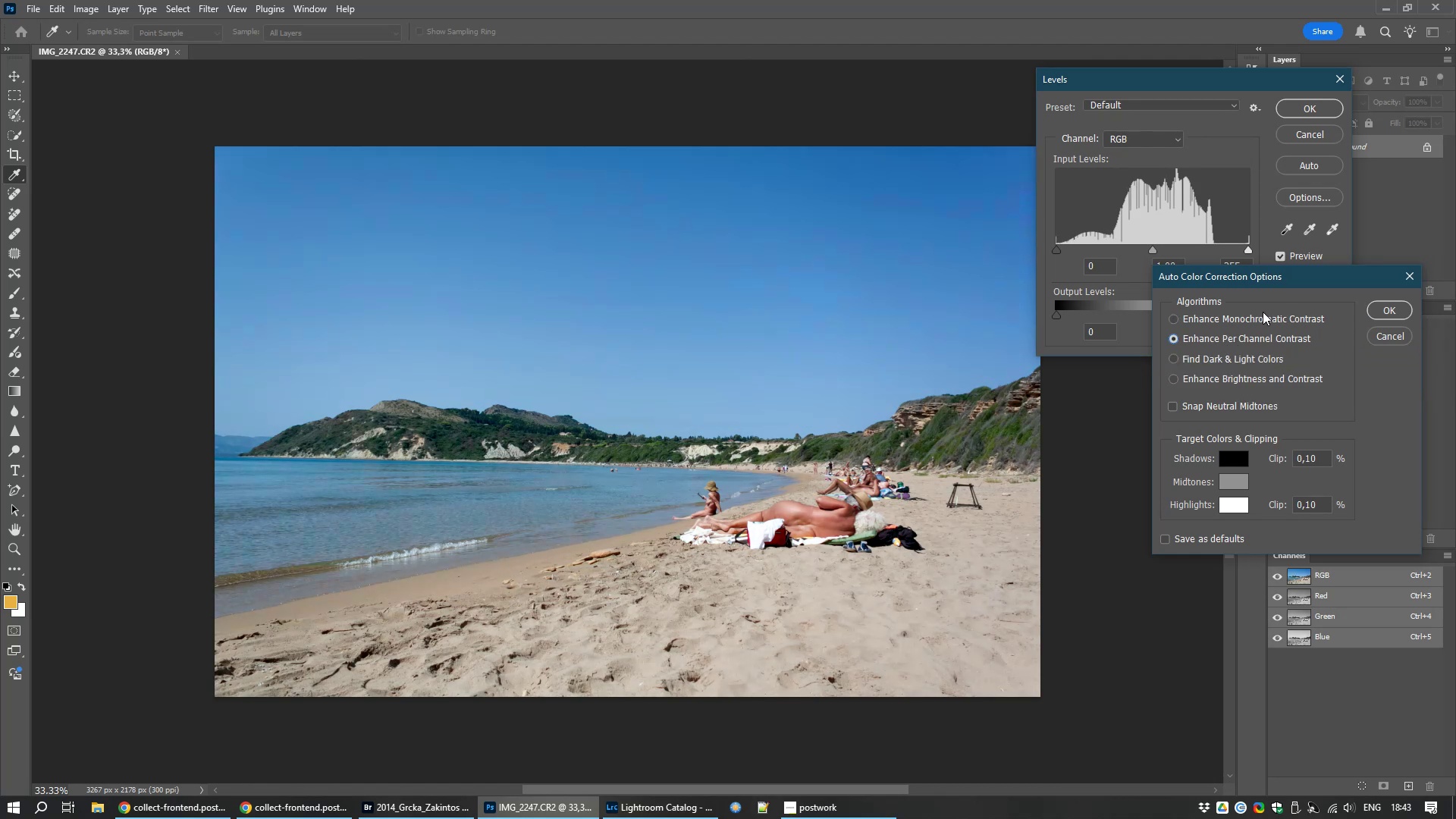 
left_click([1249, 401])
 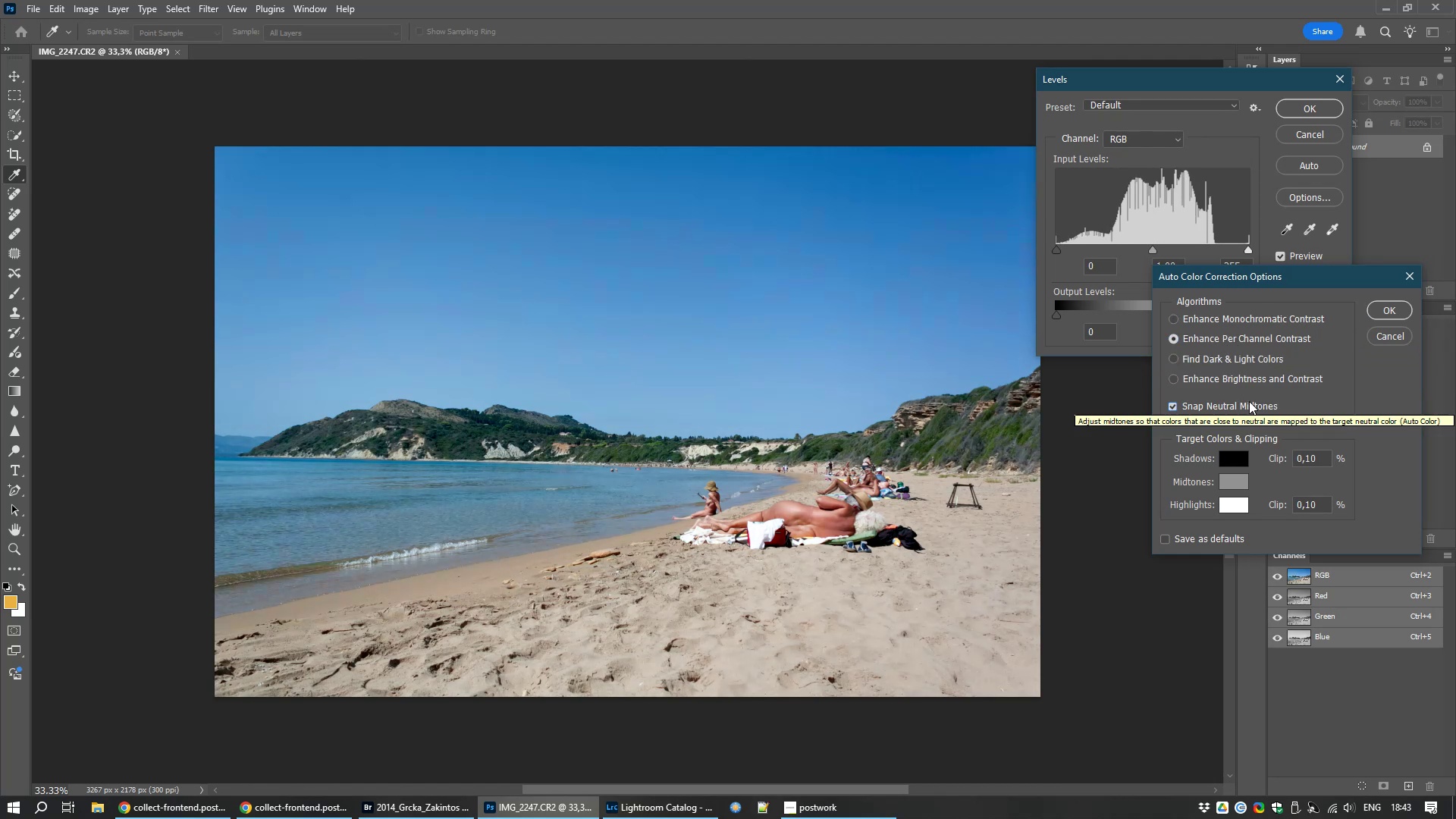 
left_click([1249, 401])
 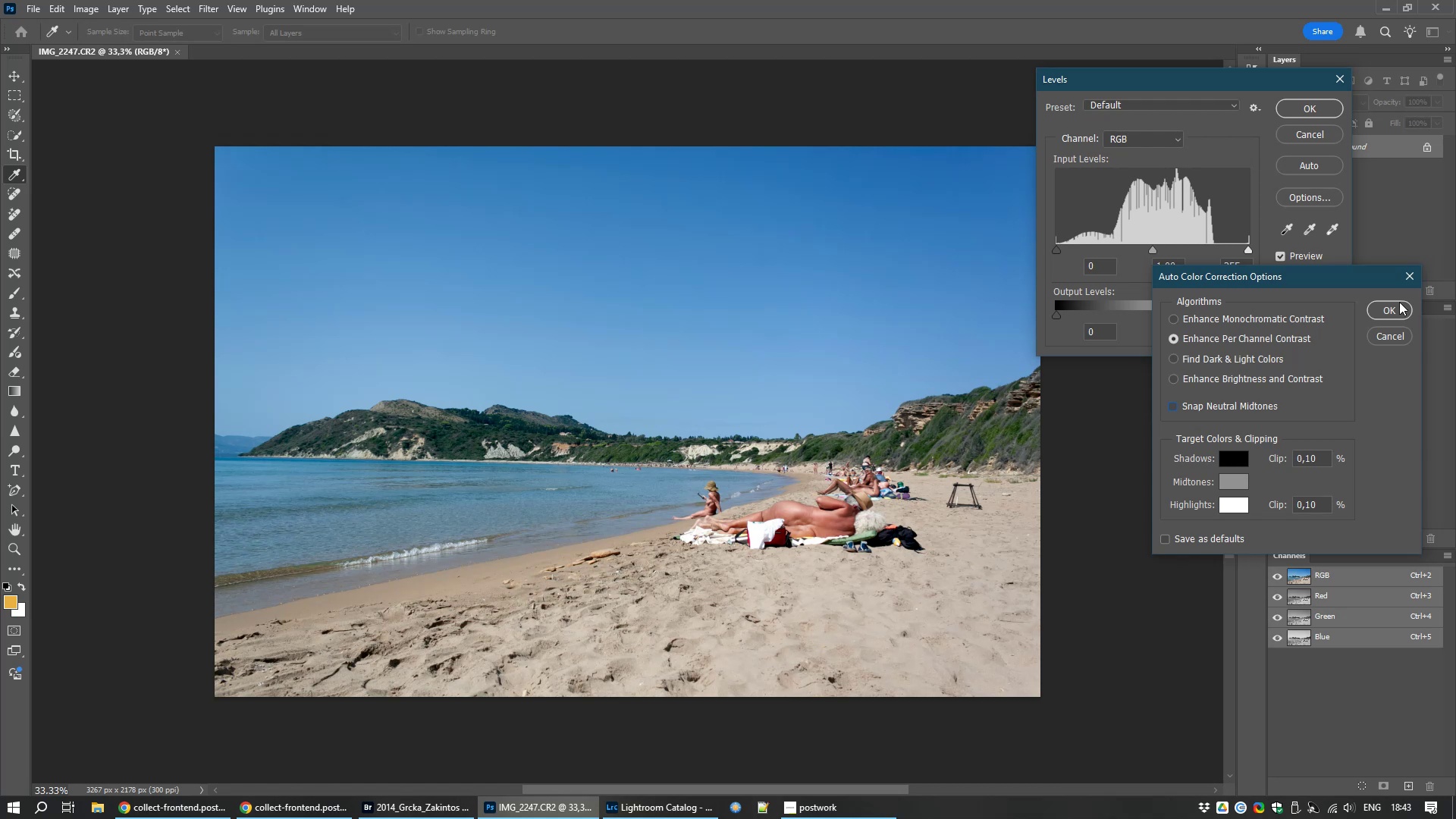 
left_click([1391, 312])
 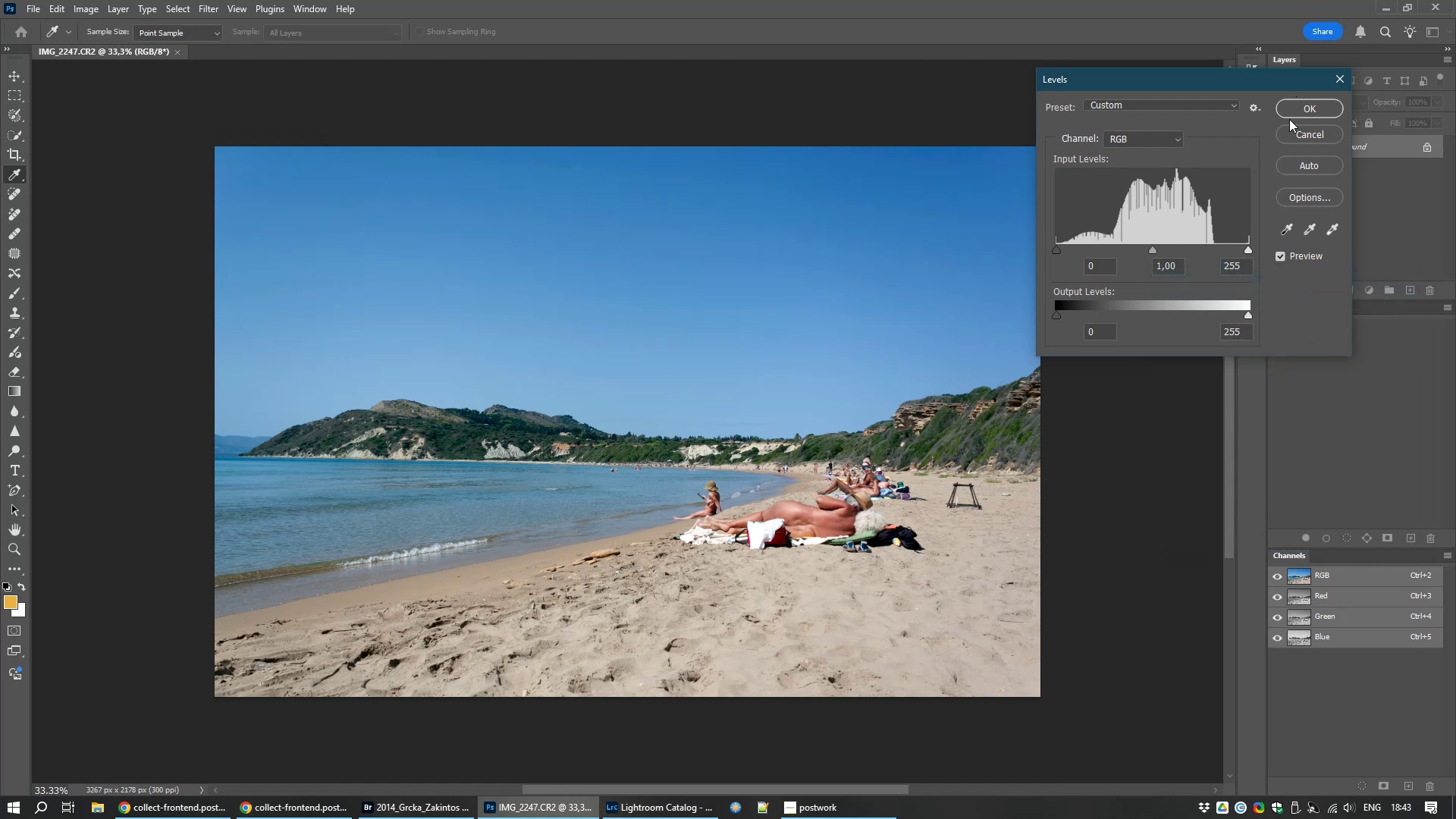 
left_click([1290, 107])
 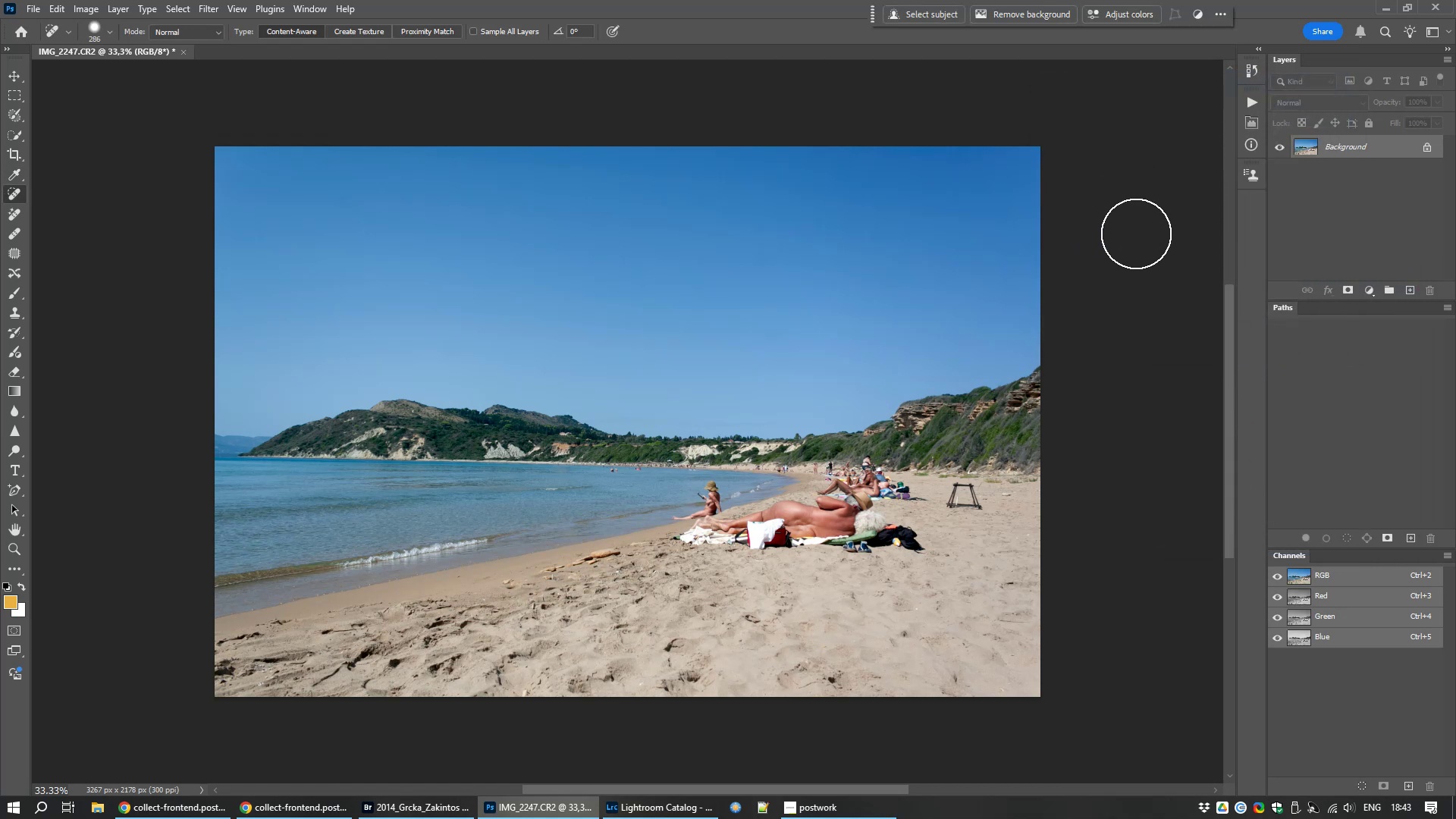 
wait(5.48)
 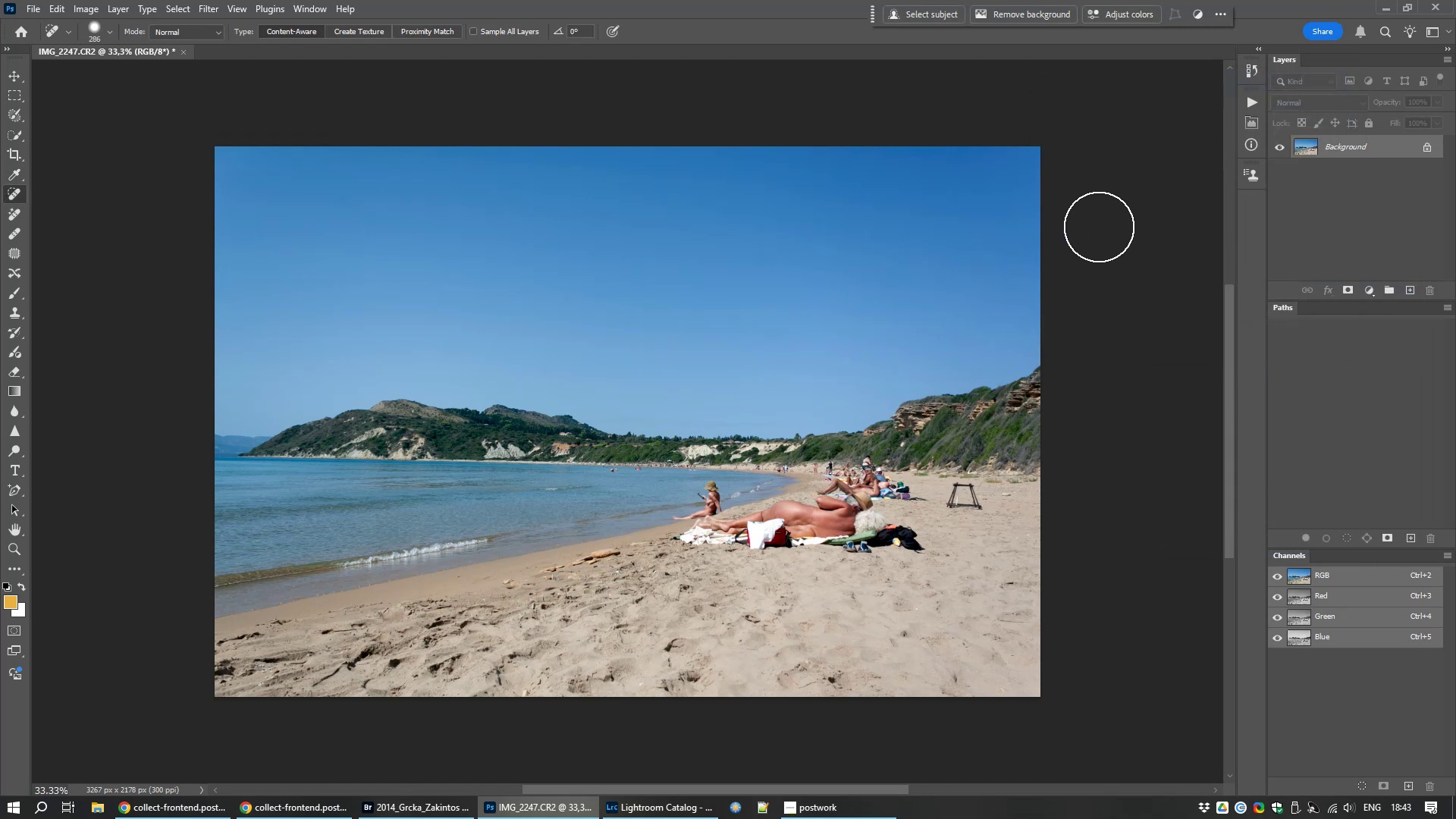 
key(Control+S)
 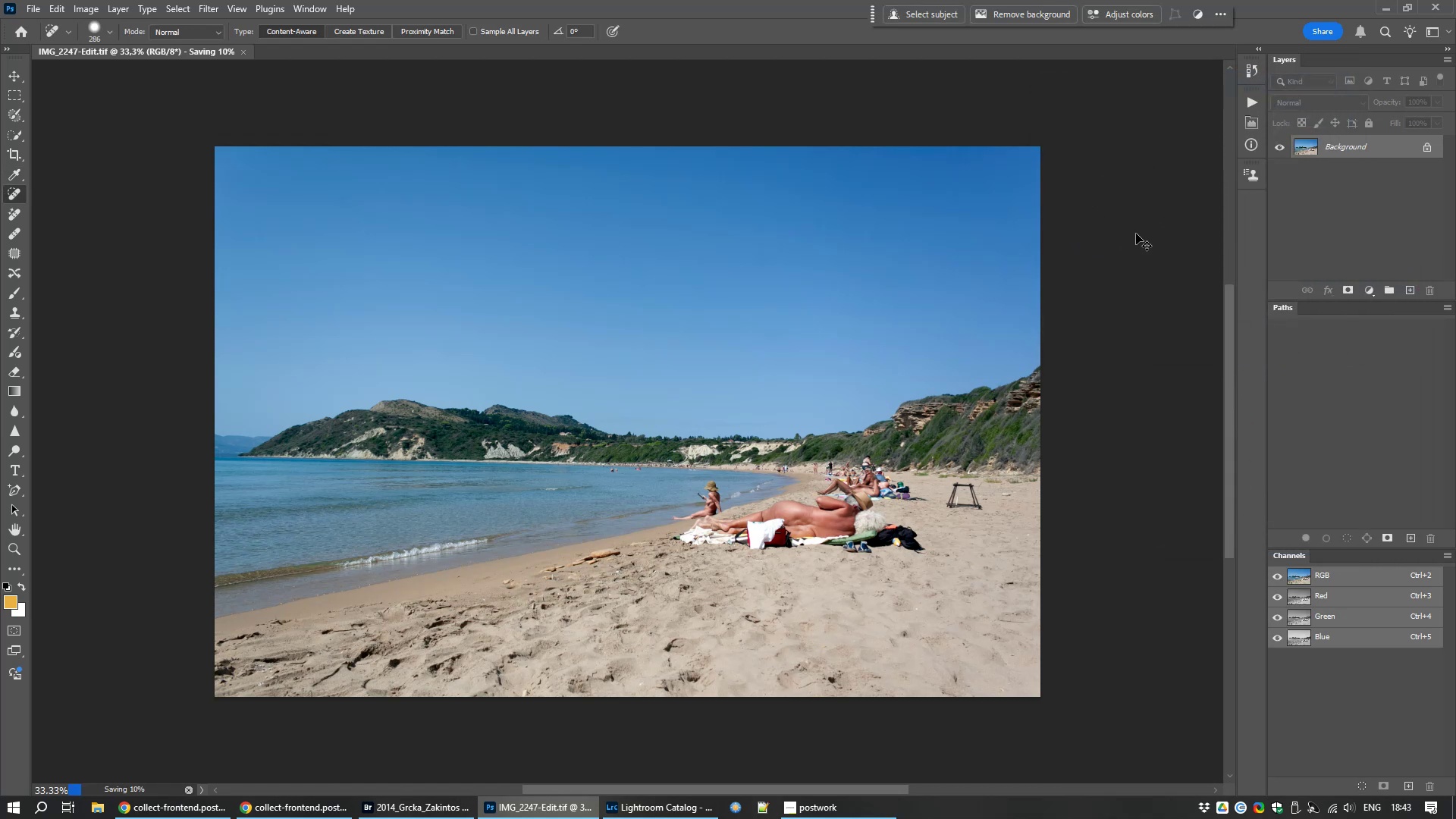 
key(Control+W)
 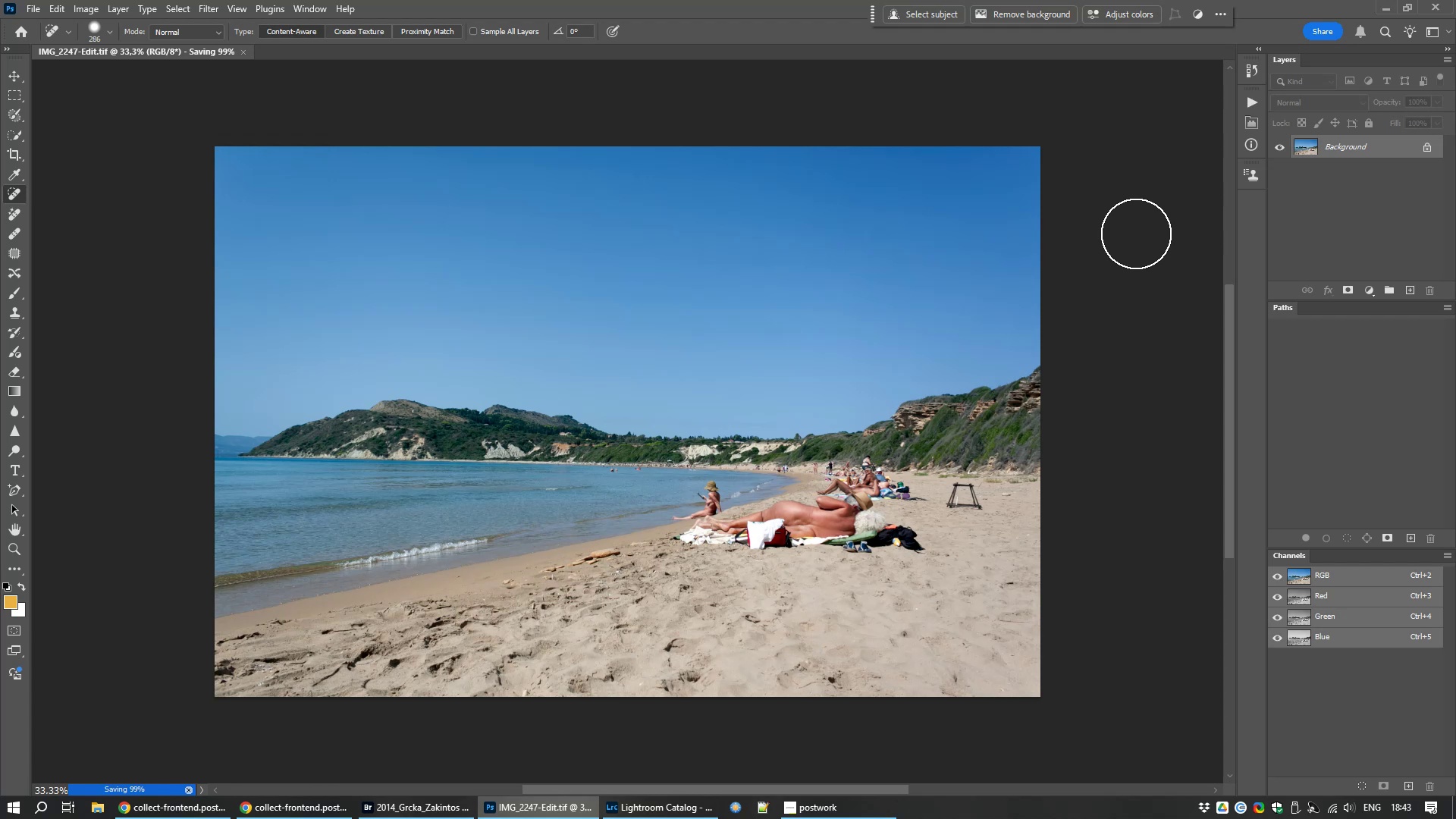 
wait(15.48)
 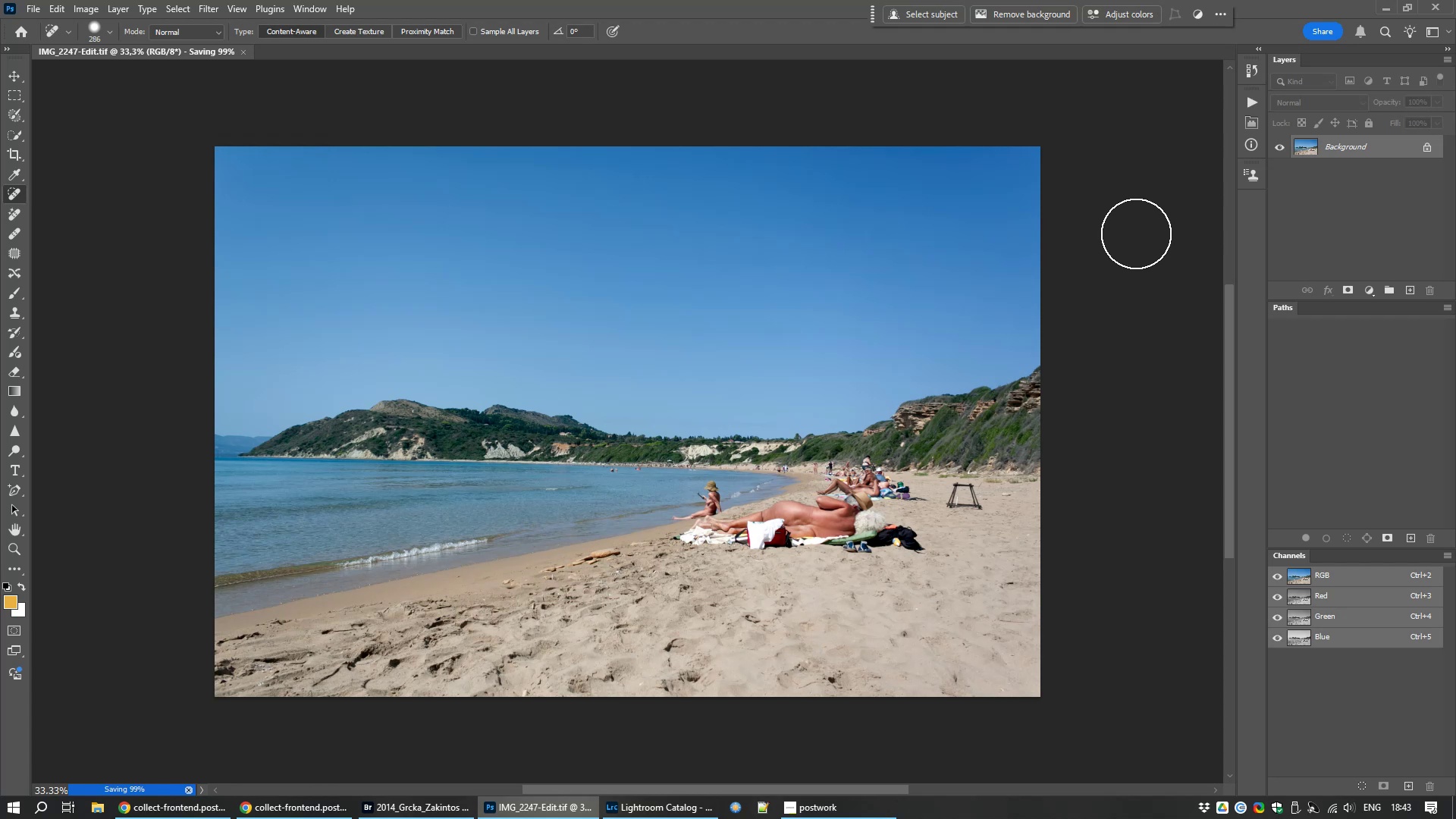 
left_click([647, 818])
 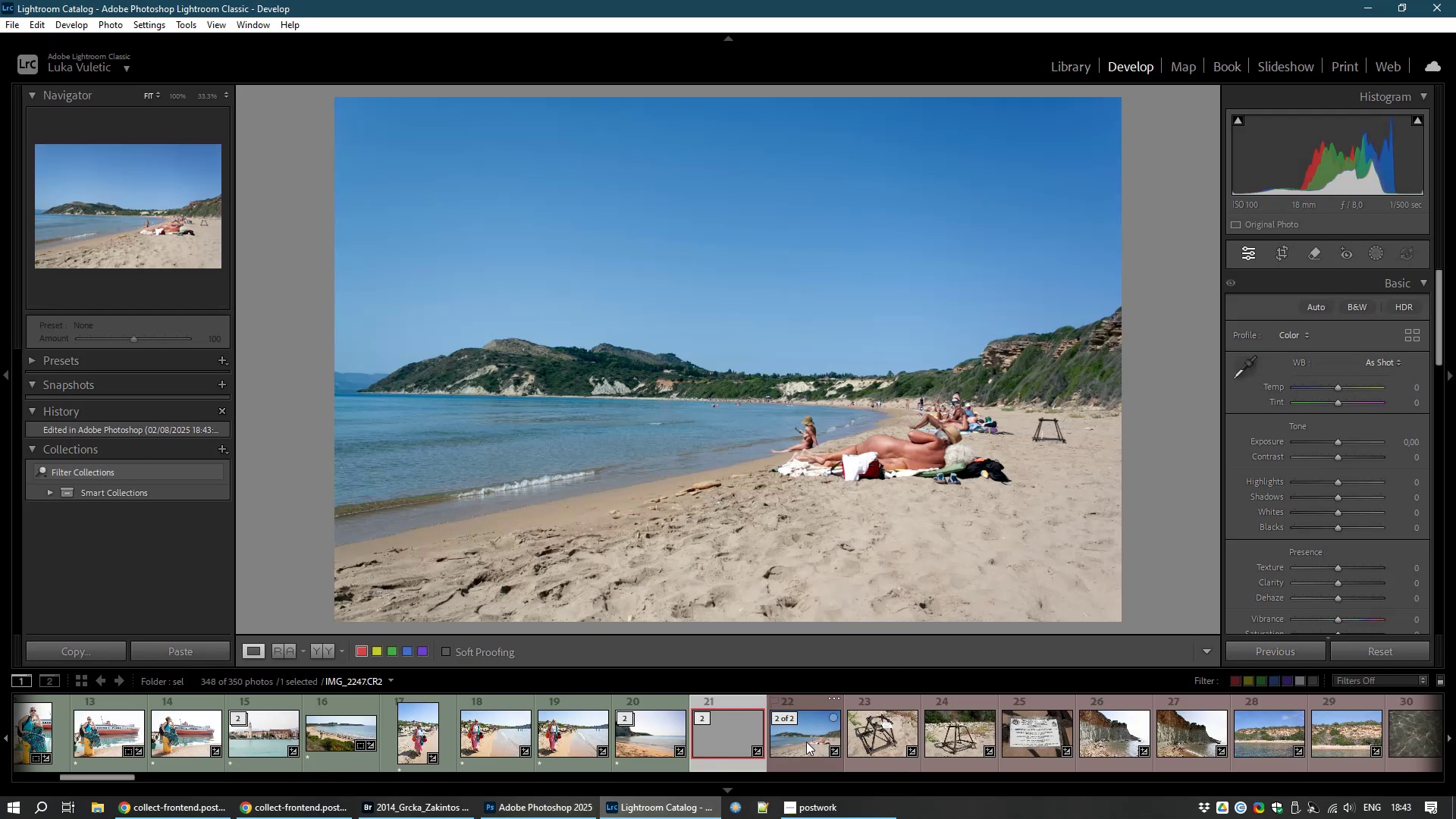 
left_click([782, 753])
 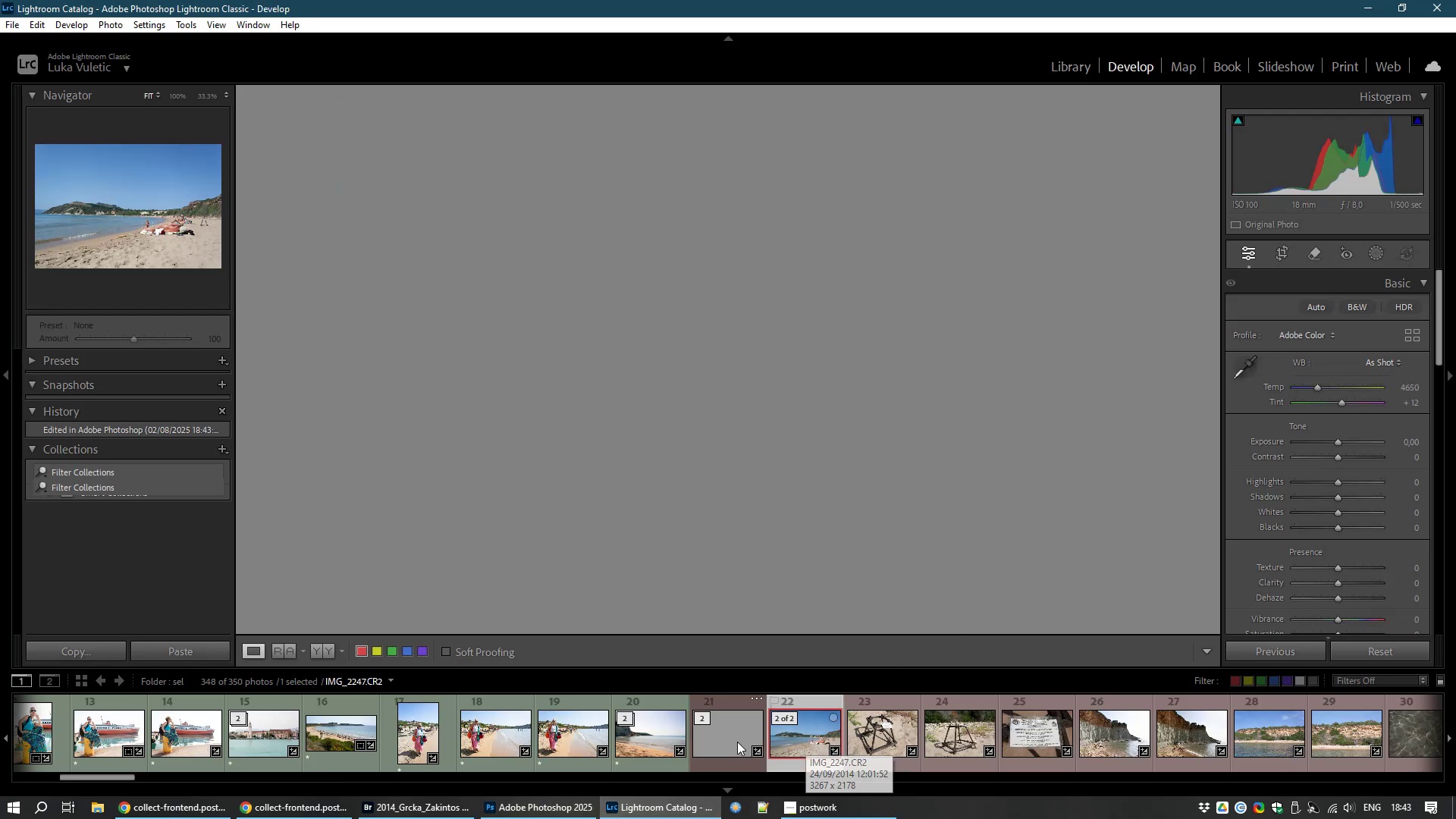 
left_click([737, 742])
 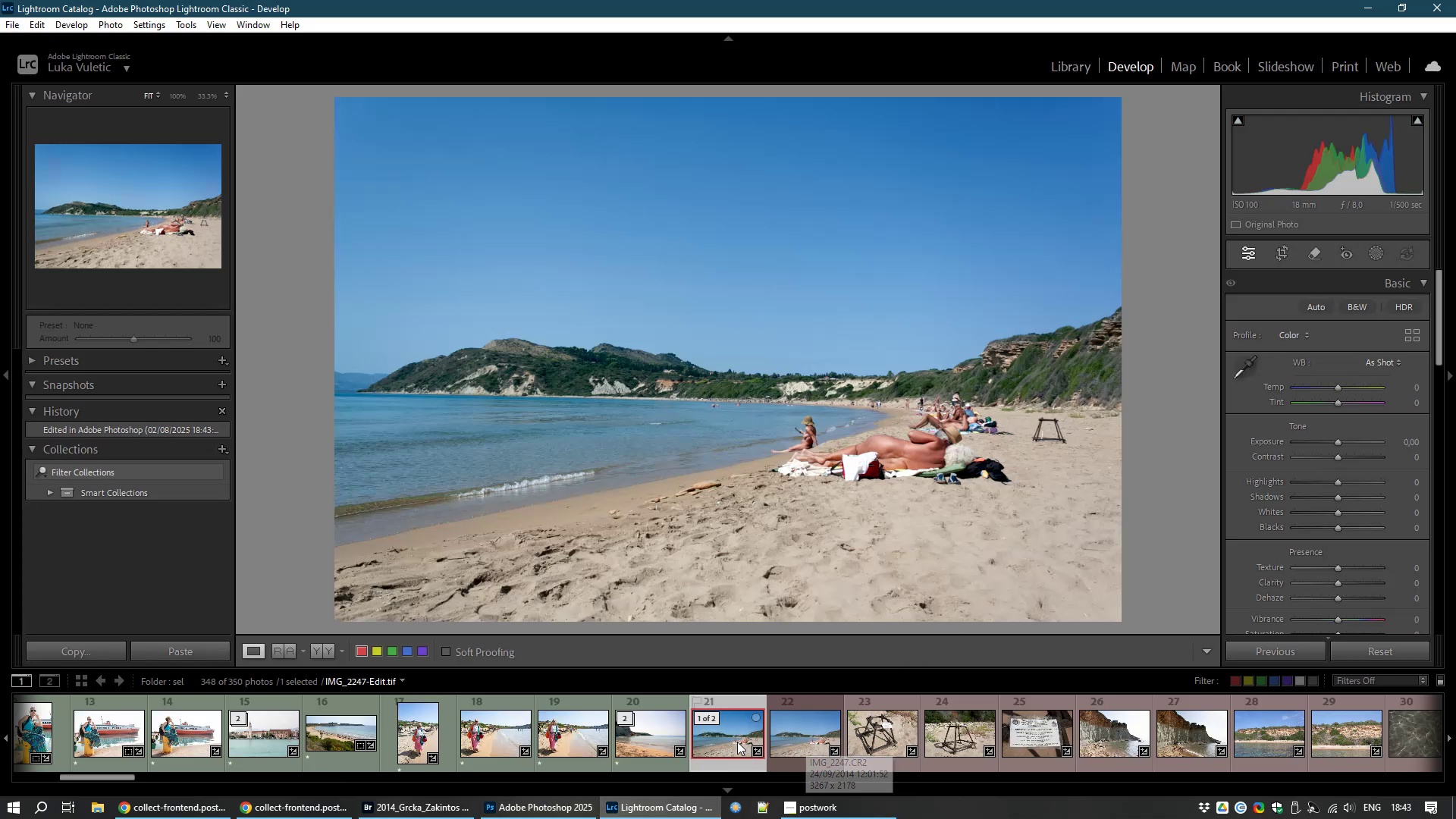 
hold_key(key=ControlLeft, duration=1.53)
left_click([736, 742])
 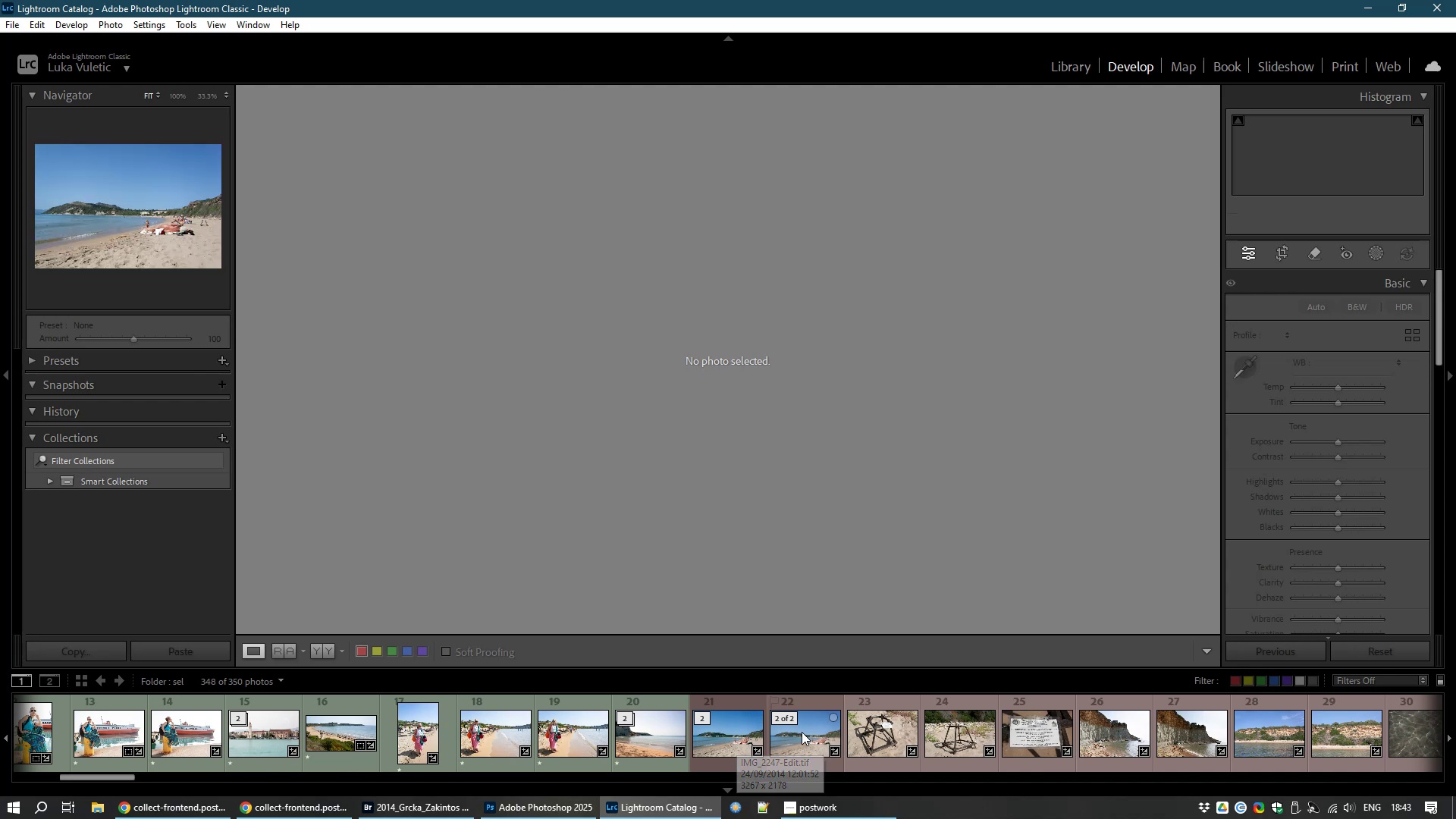 
hold_key(key=ControlLeft, duration=0.37)
left_click([802, 732])
 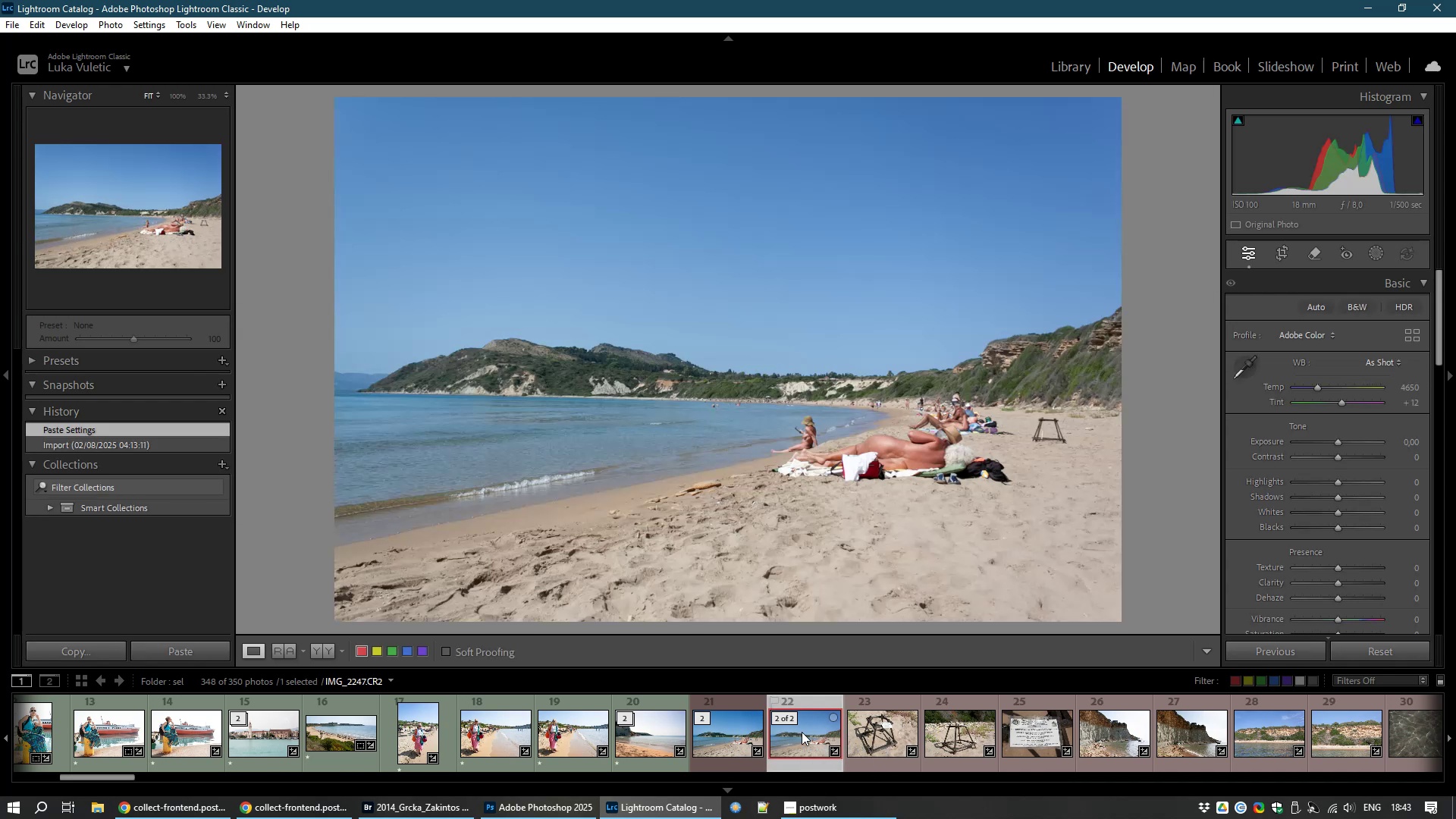 
right_click([802, 732])
 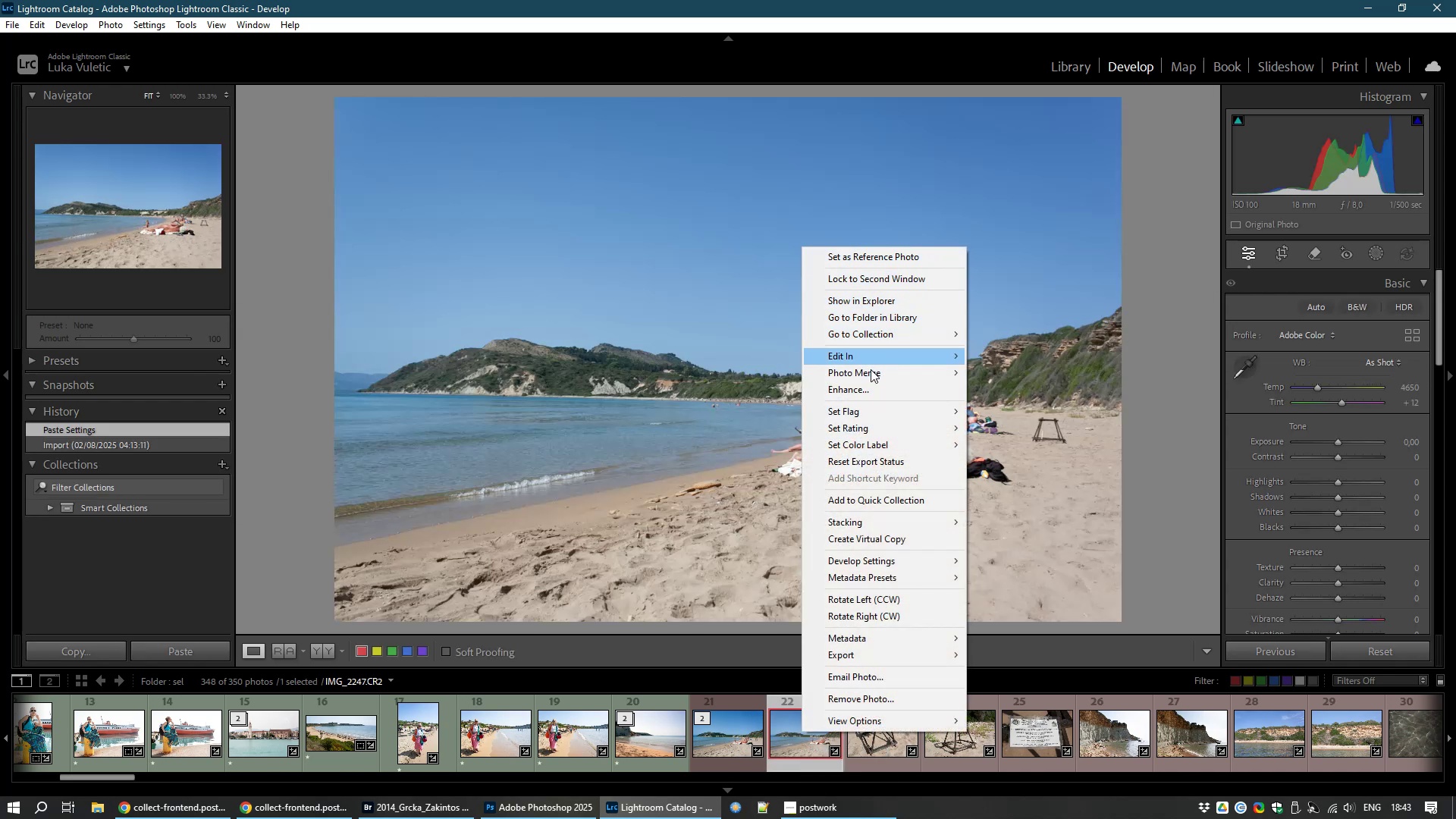 
mouse_move([883, 518])
 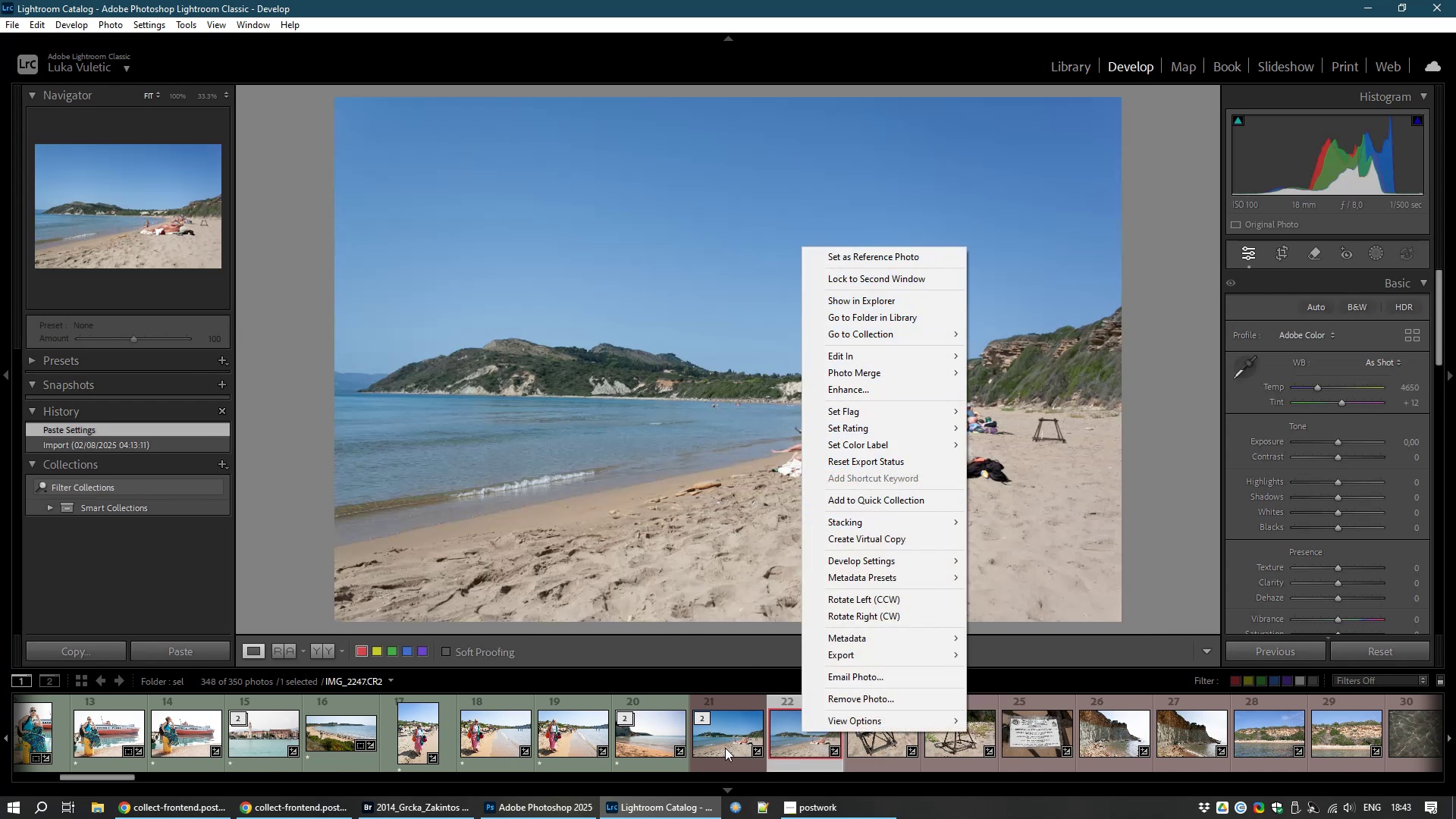 
hold_key(key=ControlLeft, duration=0.72)
left_click([808, 736])
 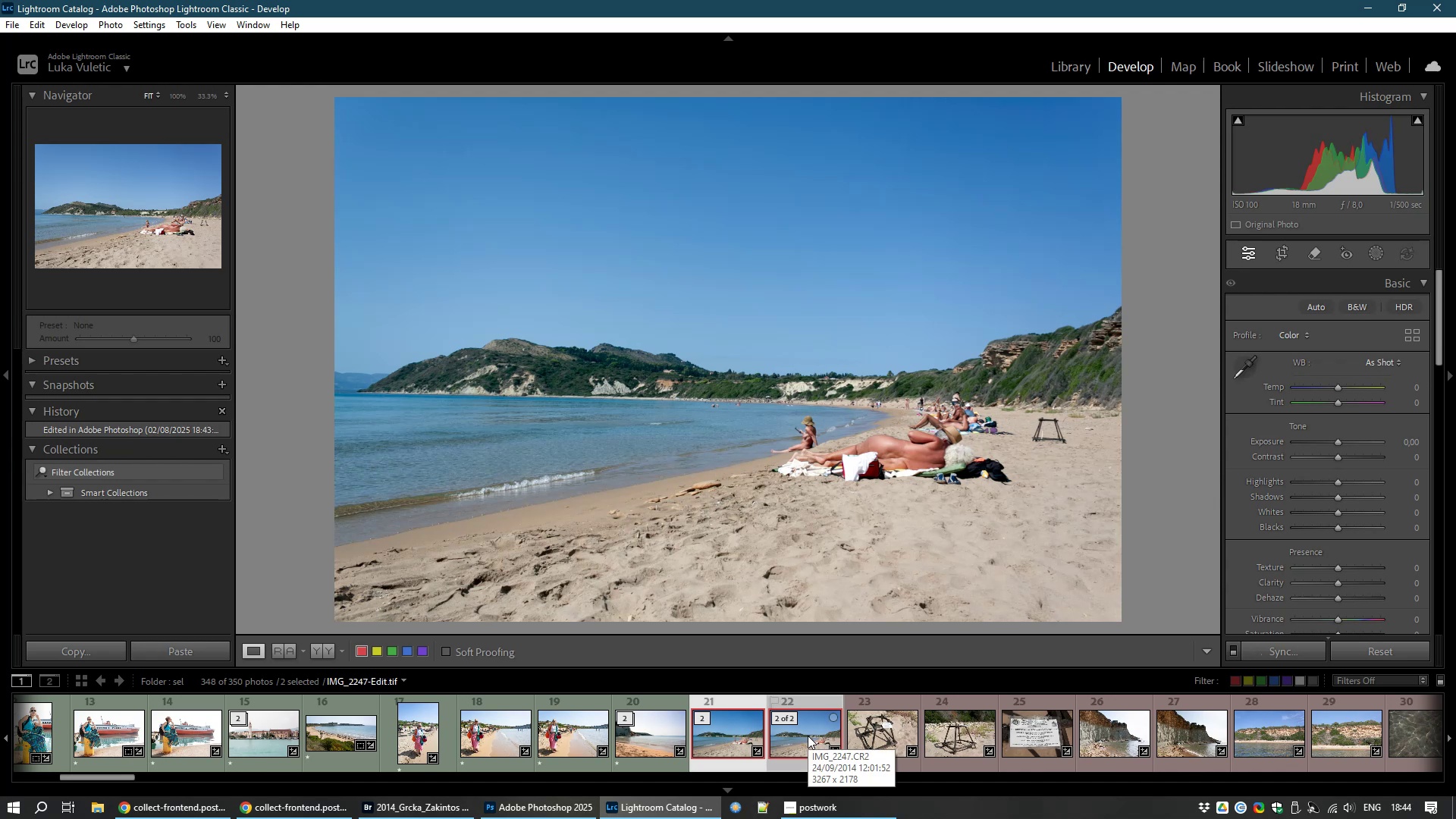 
right_click([808, 736])
 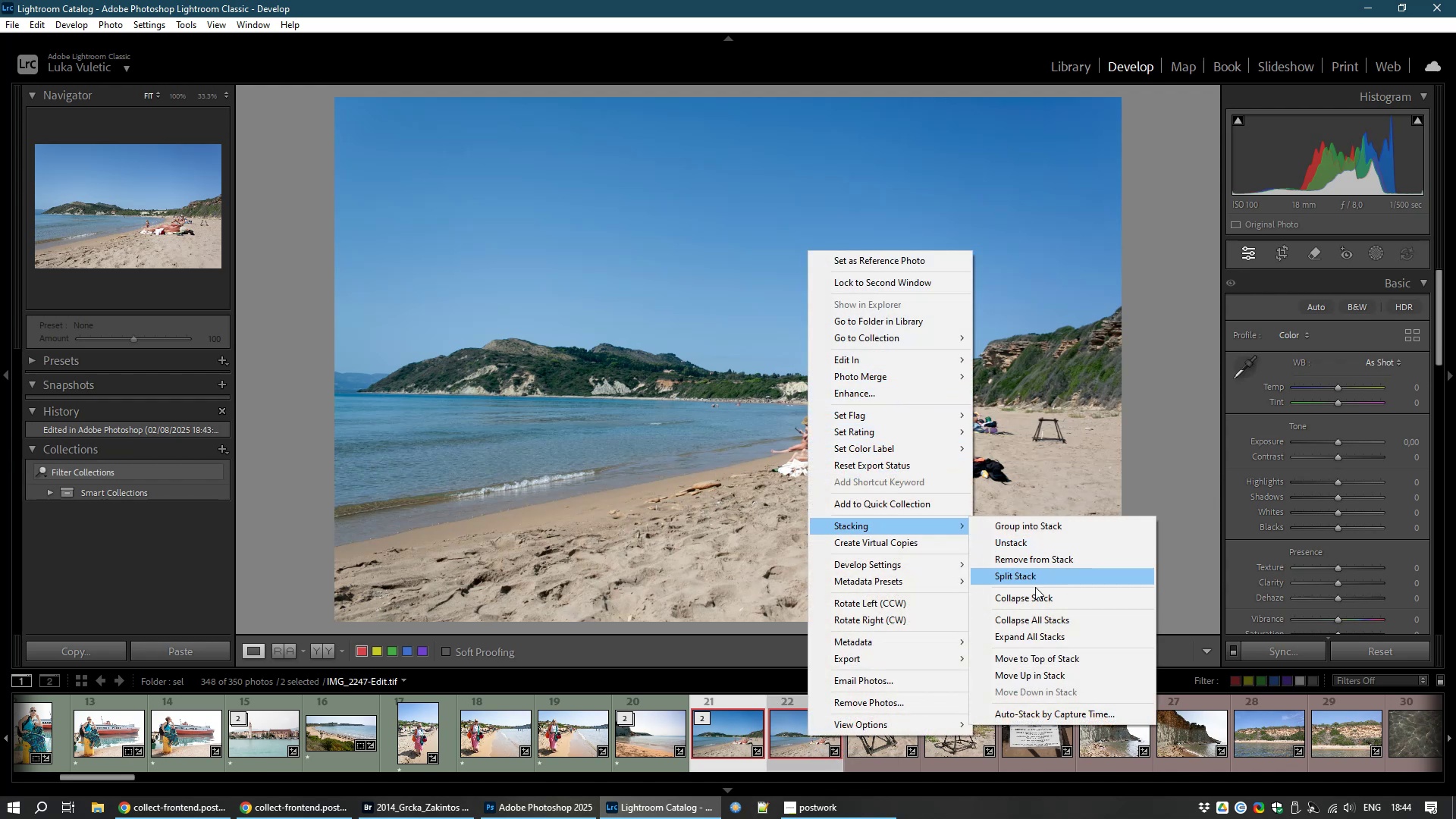 
wait(8.91)
 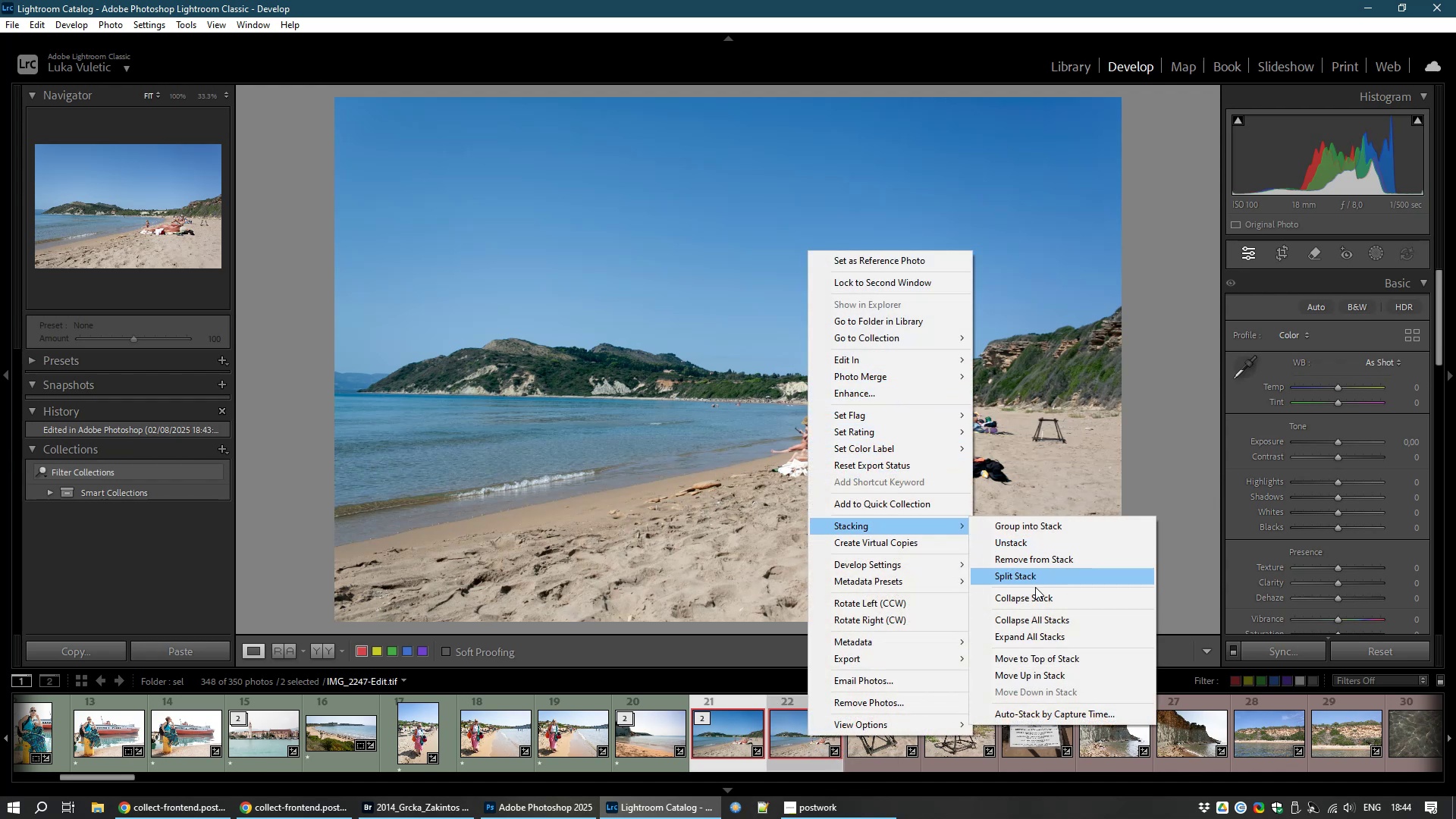 
left_click([1065, 522])
 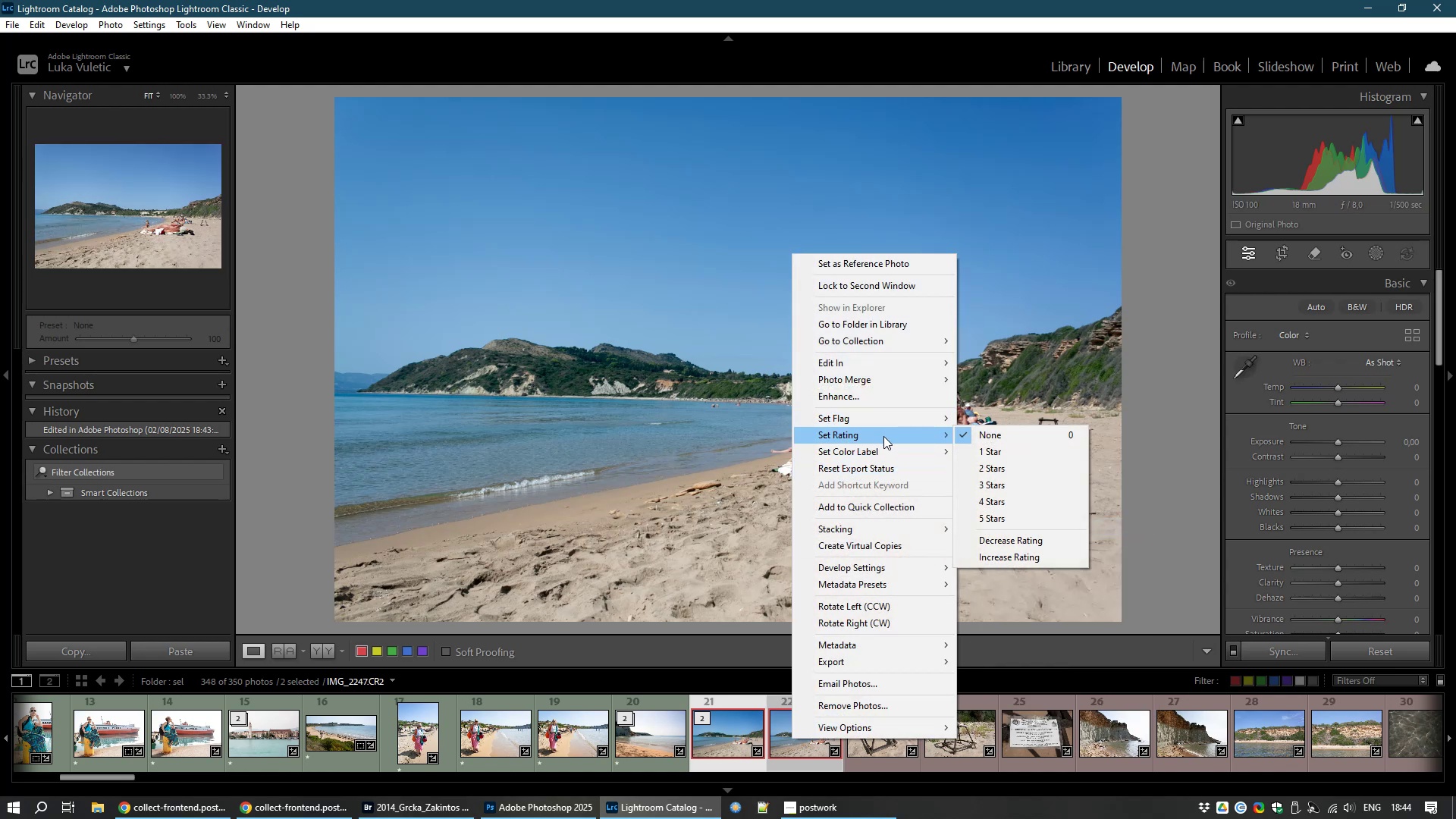 
wait(8.34)
 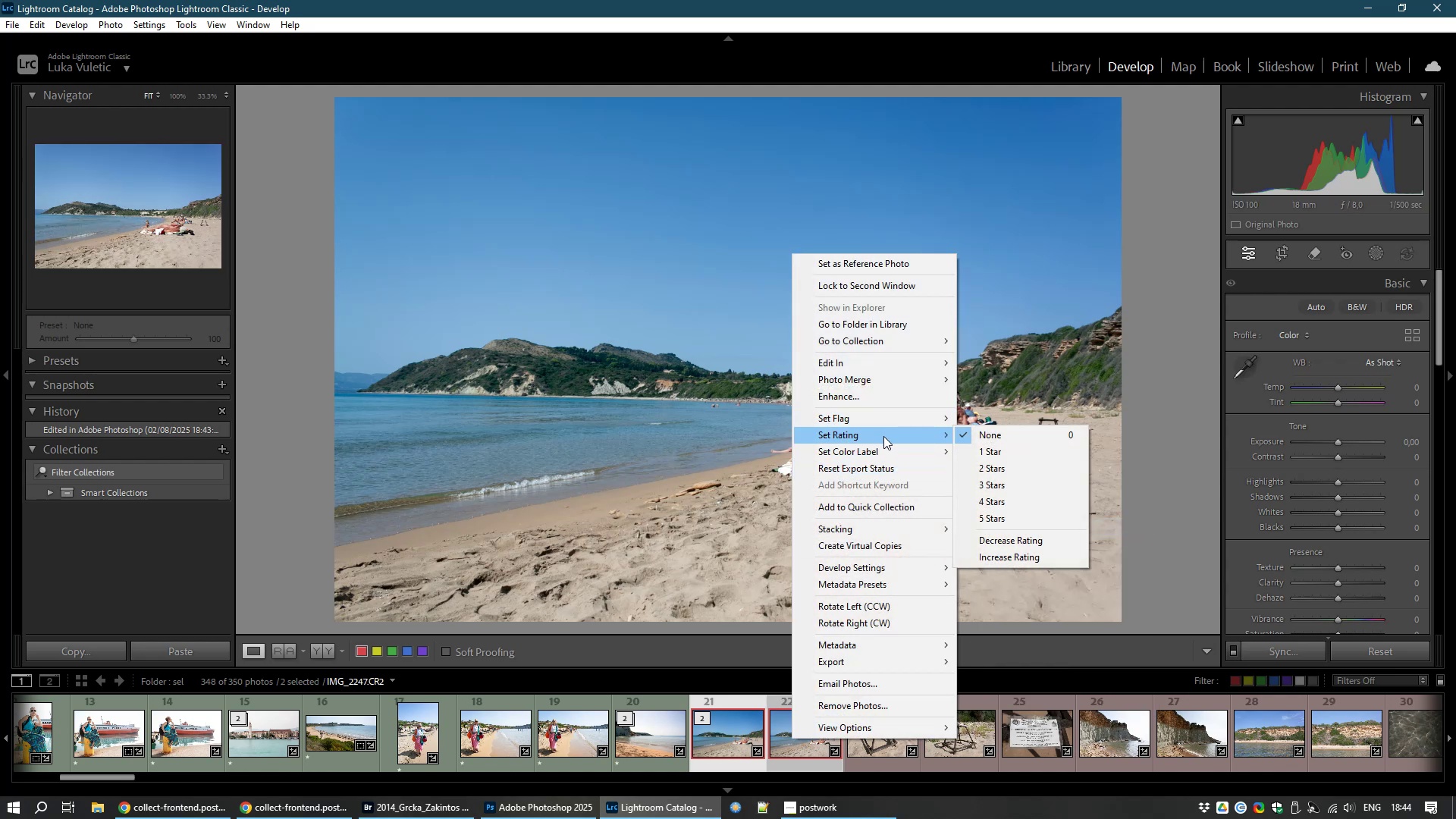 
mouse_move([905, 526])
 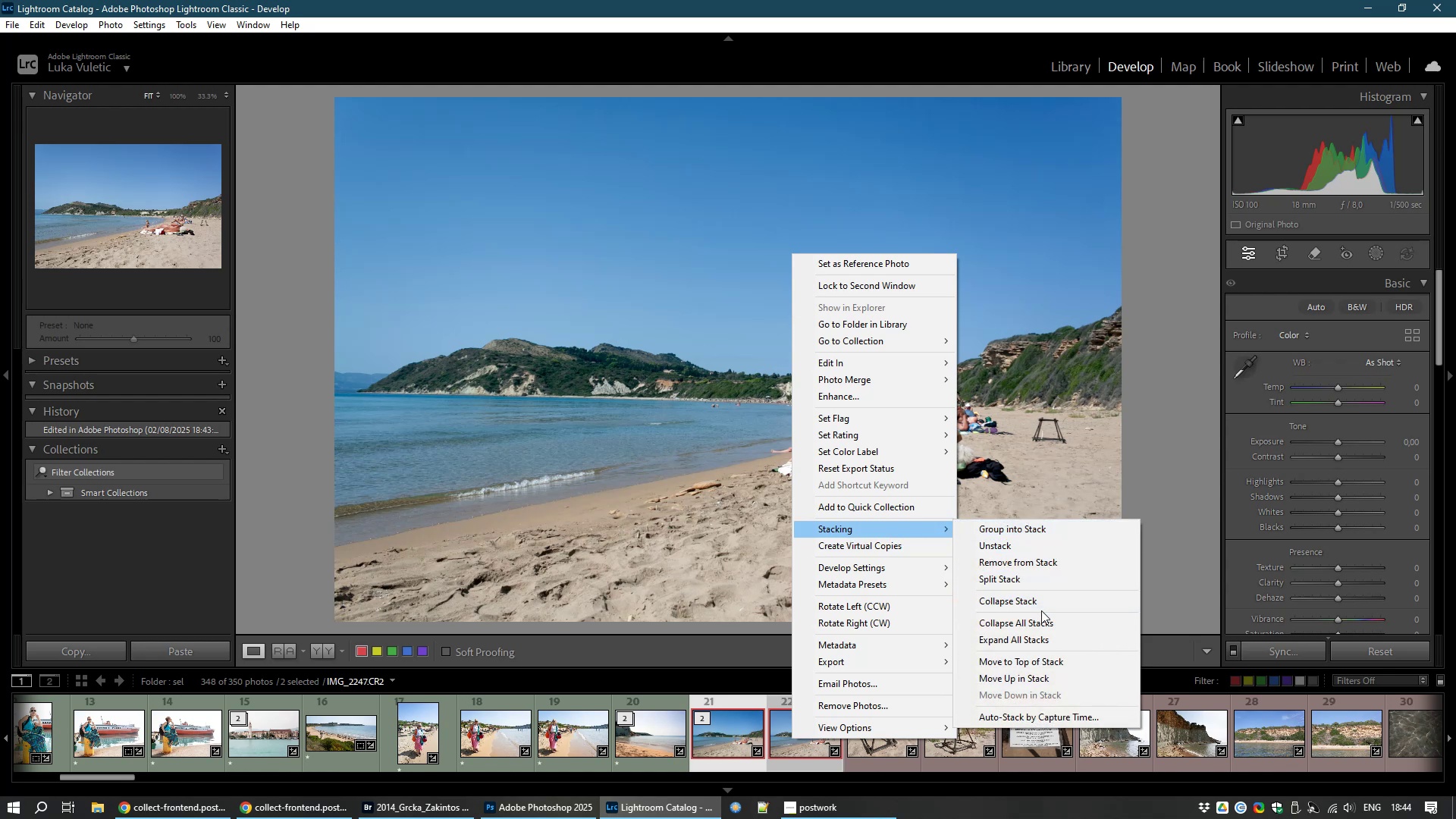 
left_click([1041, 601])
 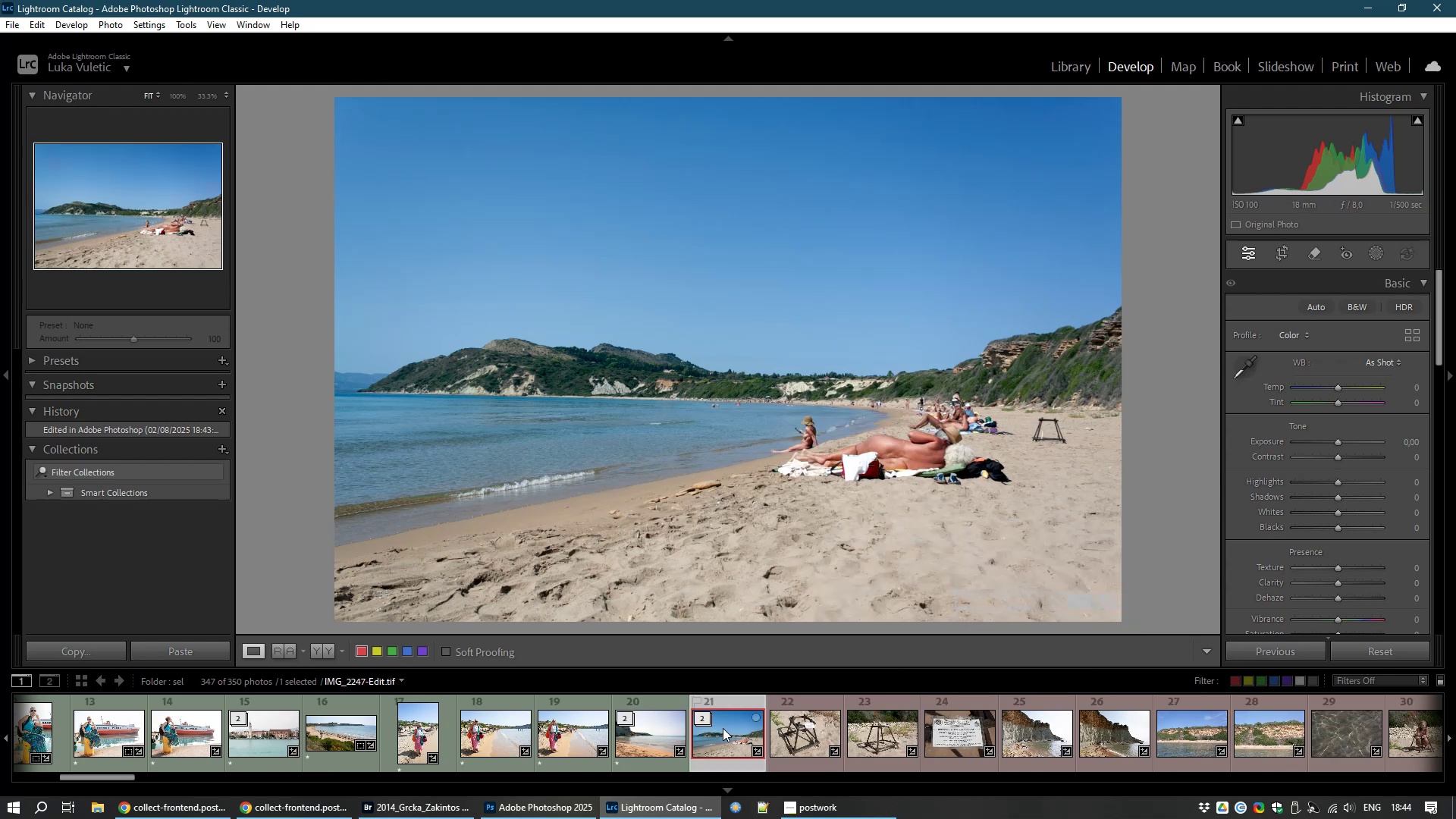 
left_click([723, 728])
 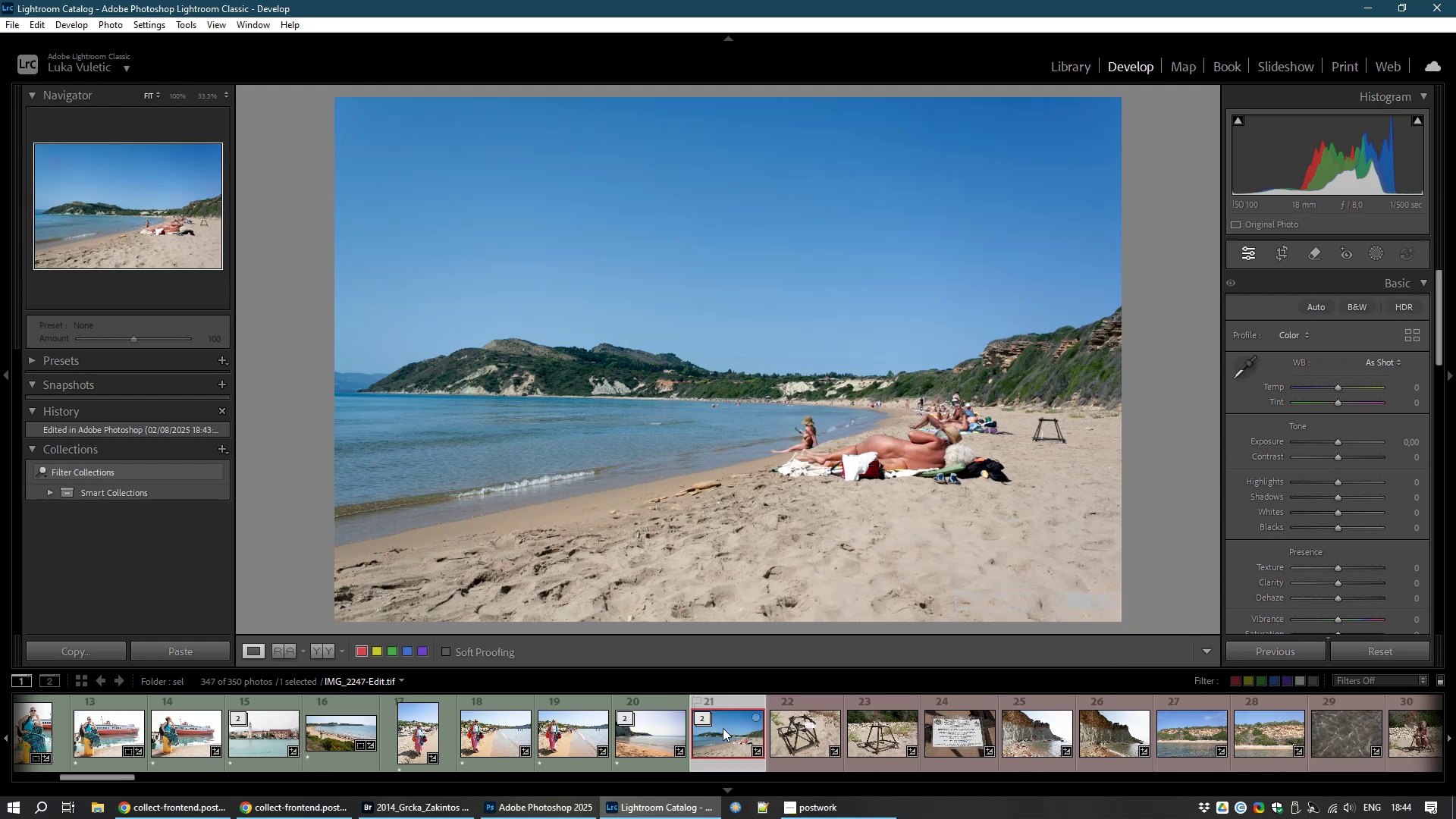 
key(1)
 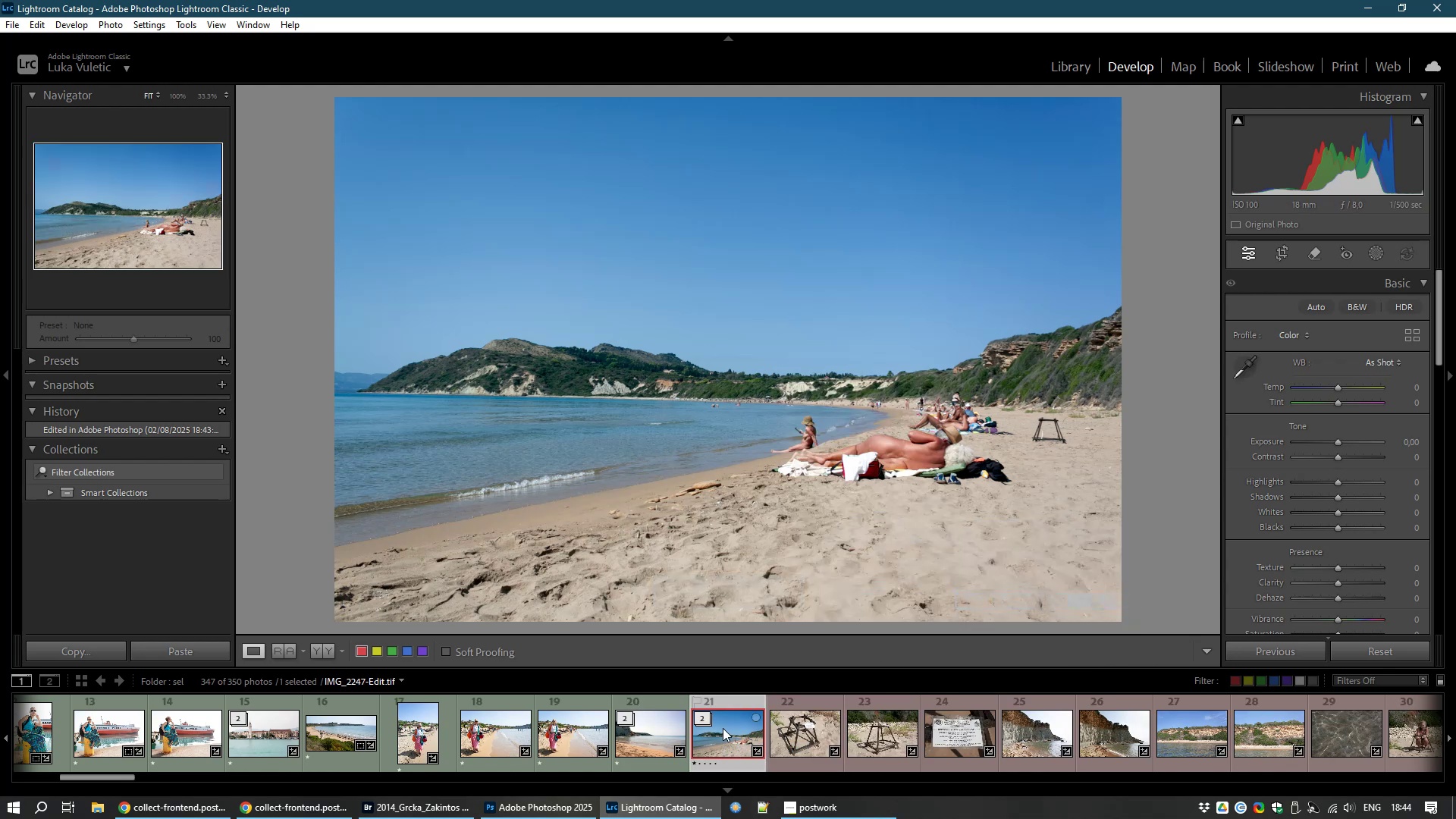 
right_click([723, 728])
 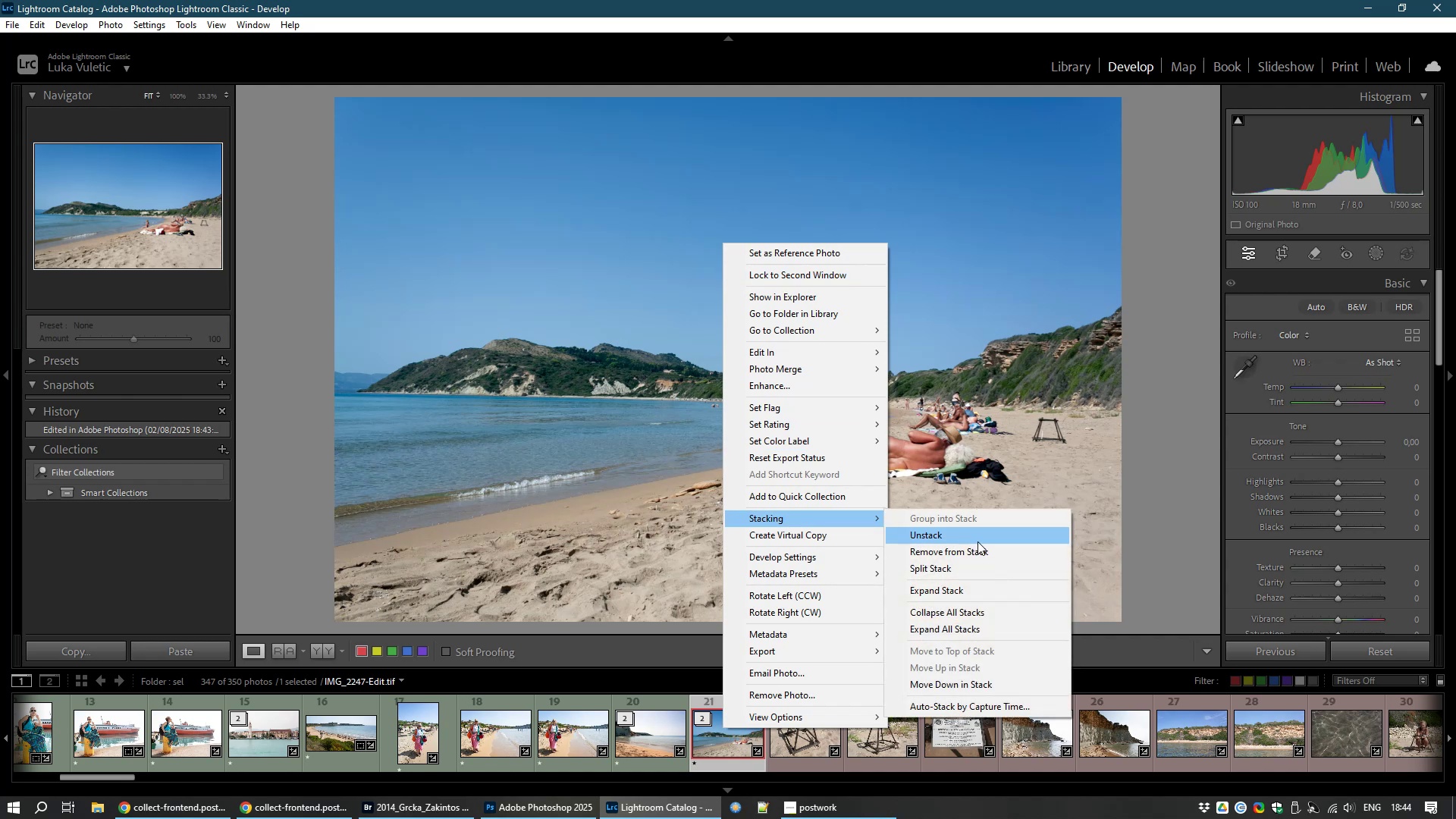 
left_click([978, 541])
 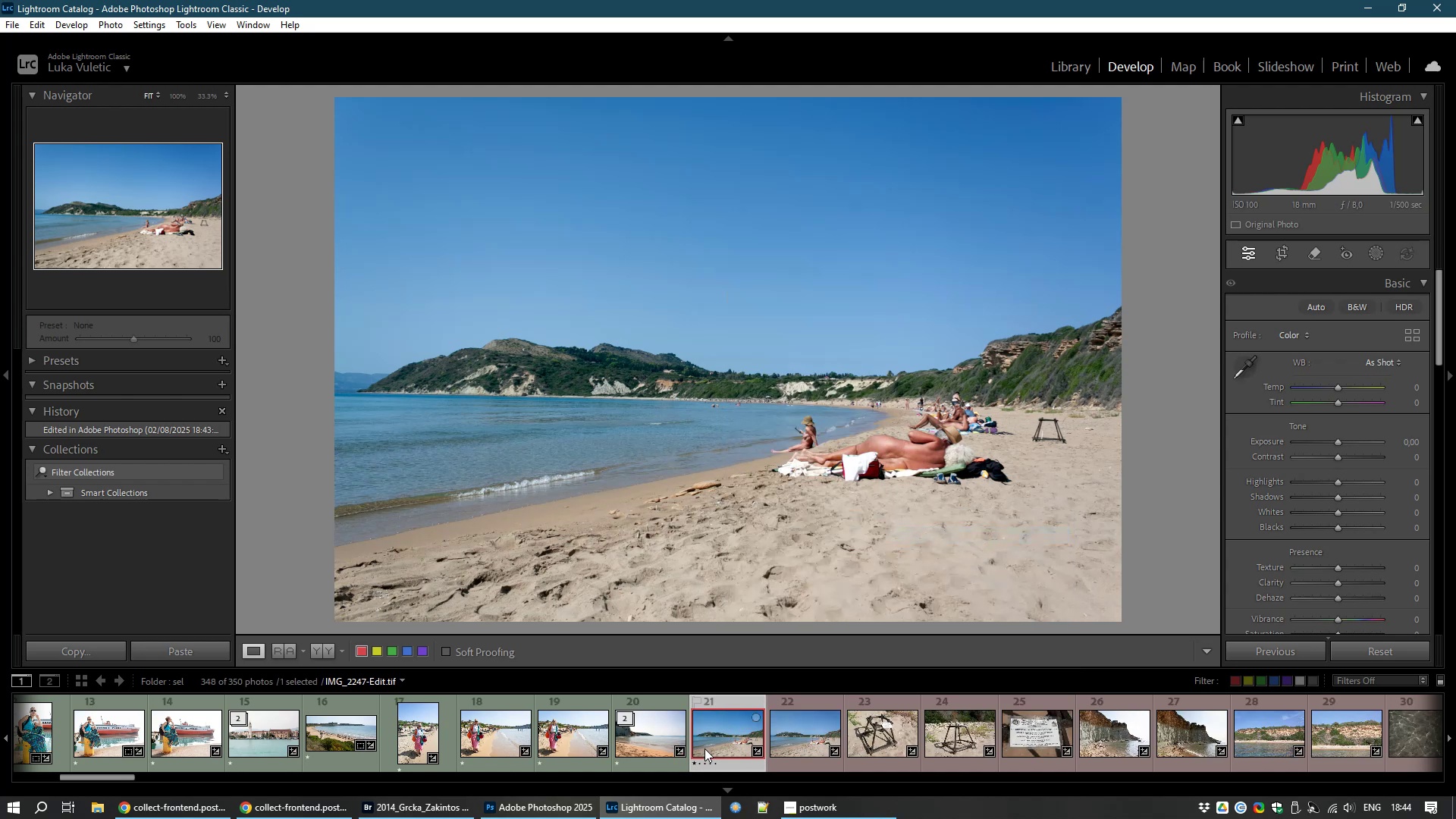 
right_click([723, 741])
 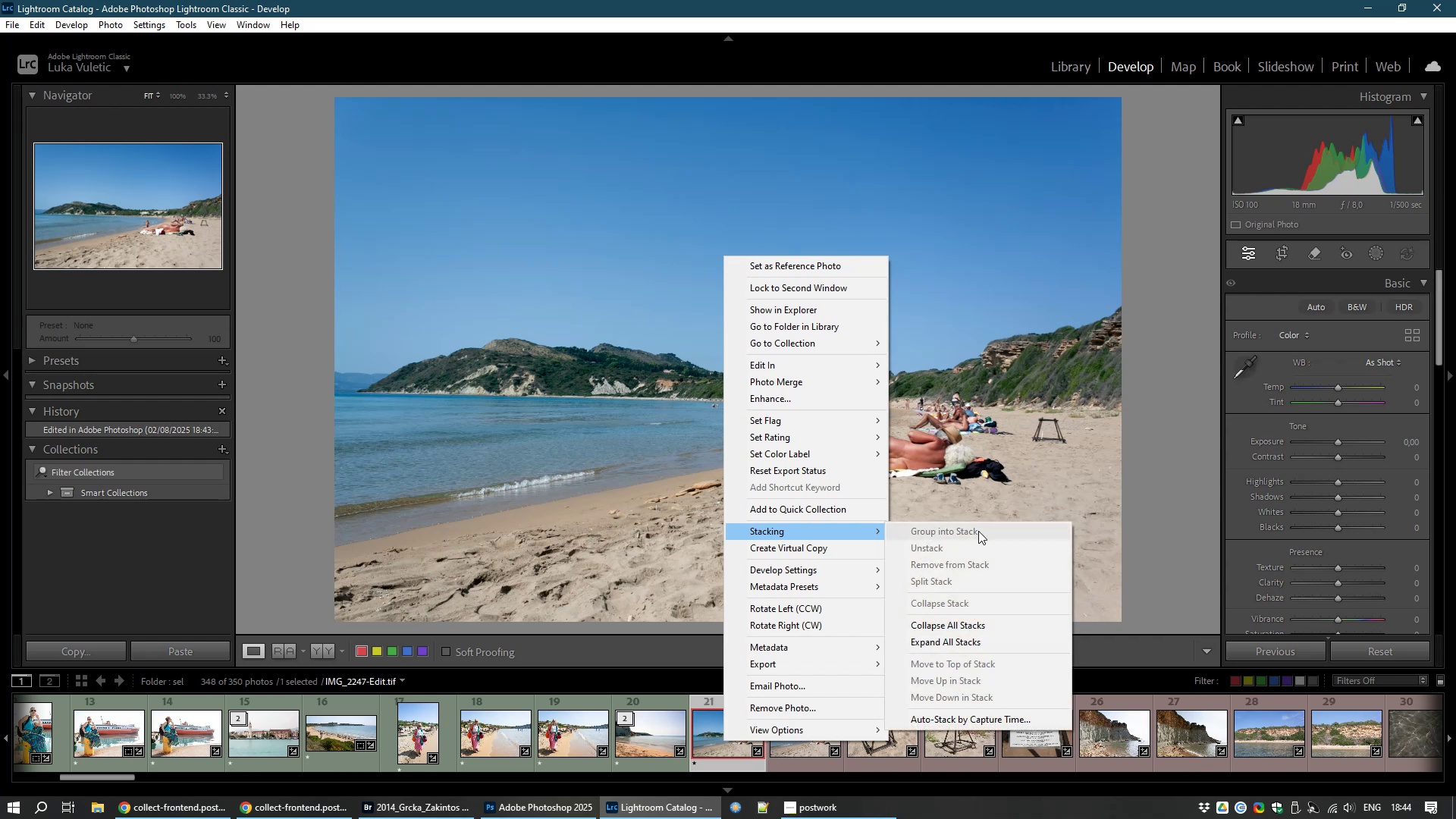 
hold_key(key=ControlLeft, duration=0.77)
left_click([795, 753])
 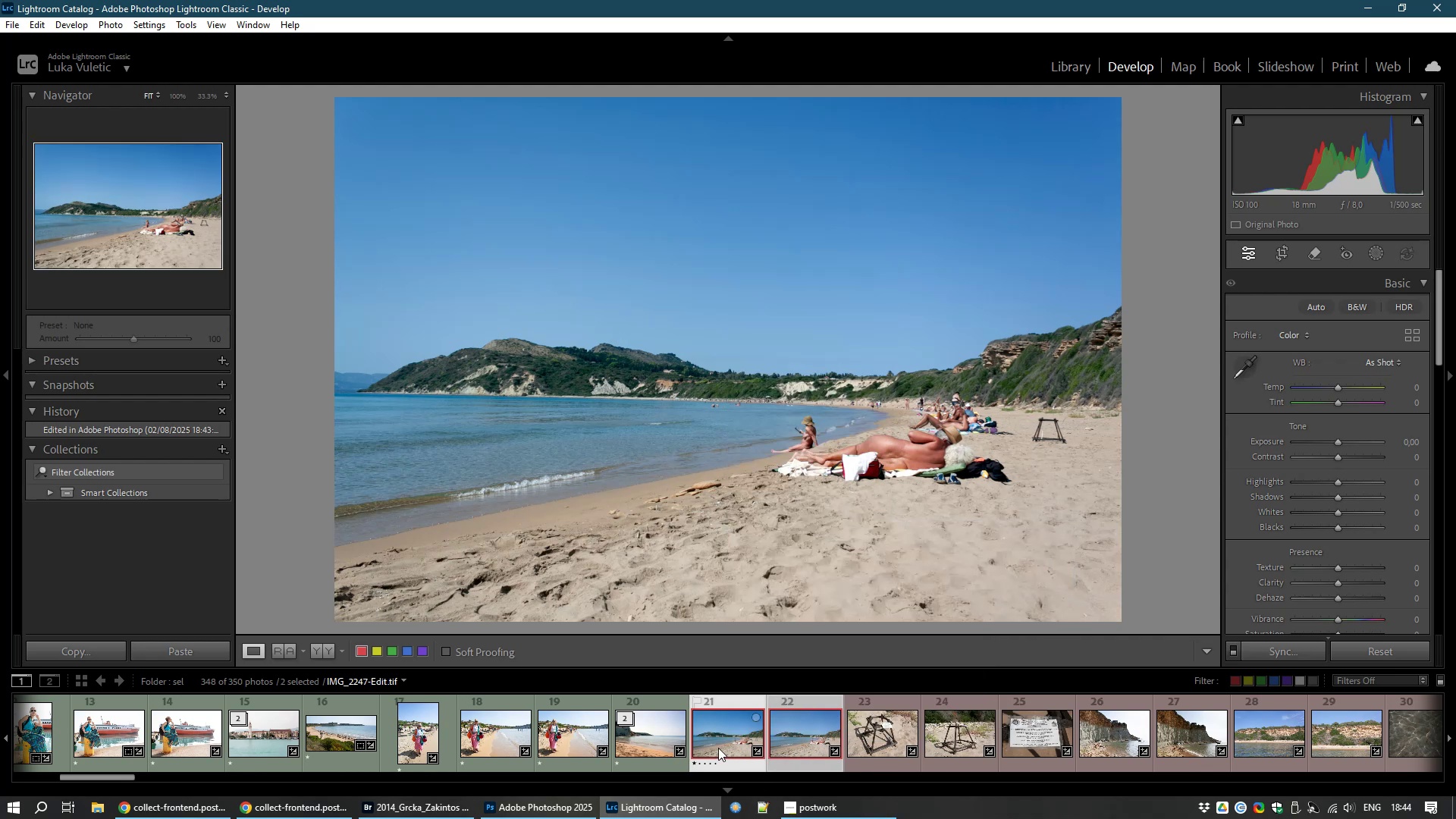 
right_click([718, 748])
 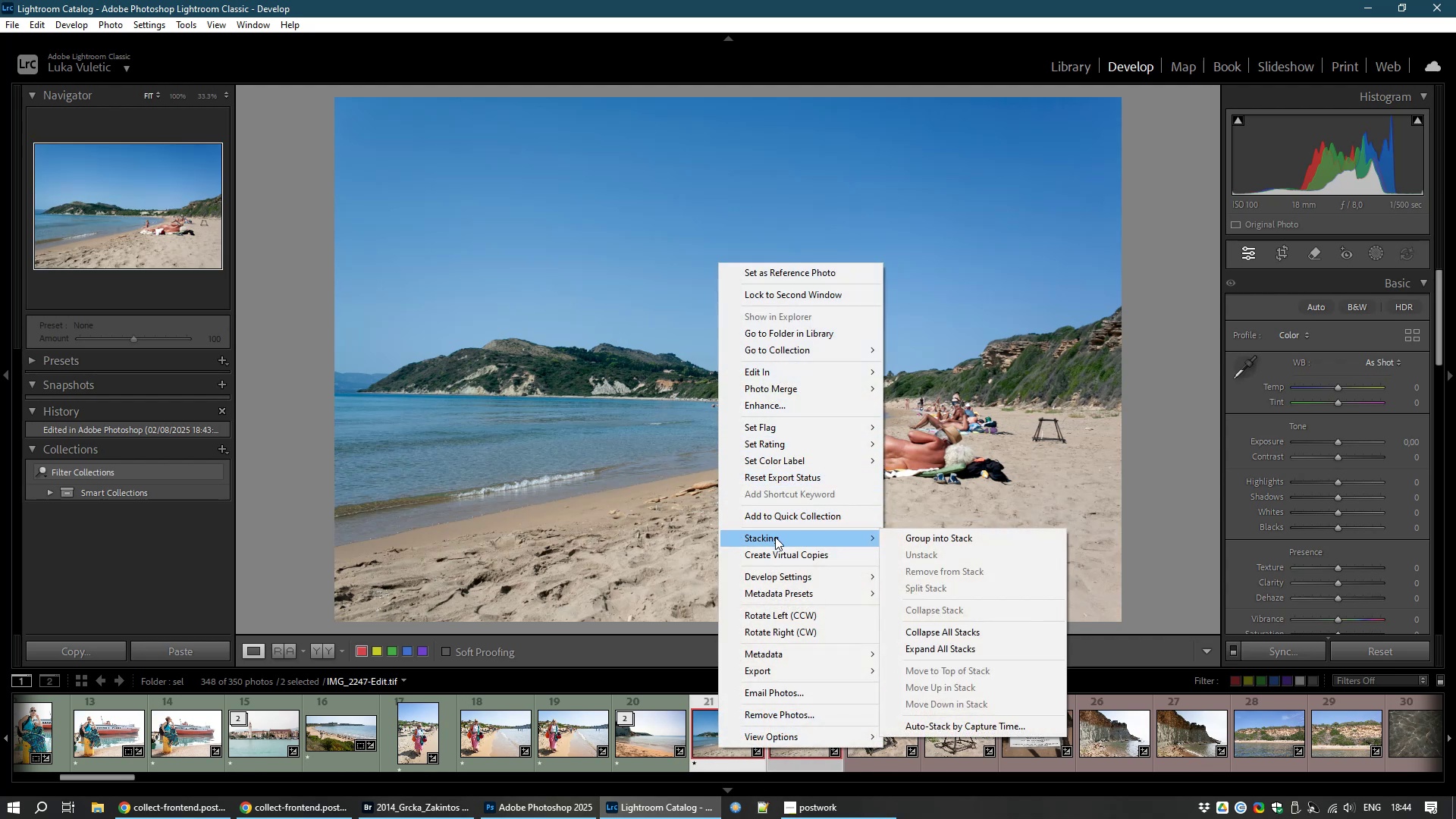 
left_click([956, 531])
 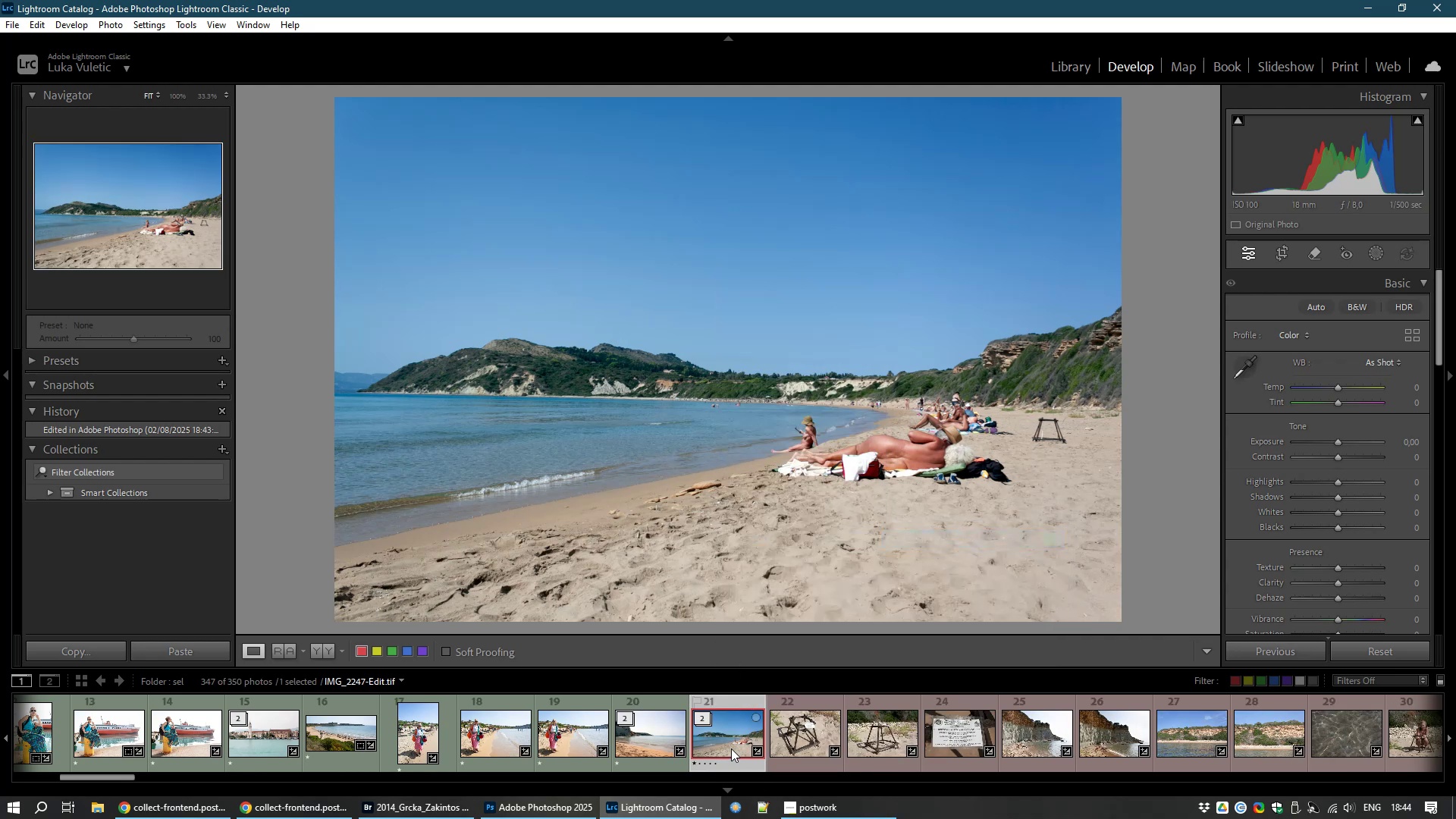 
left_click([731, 748])
 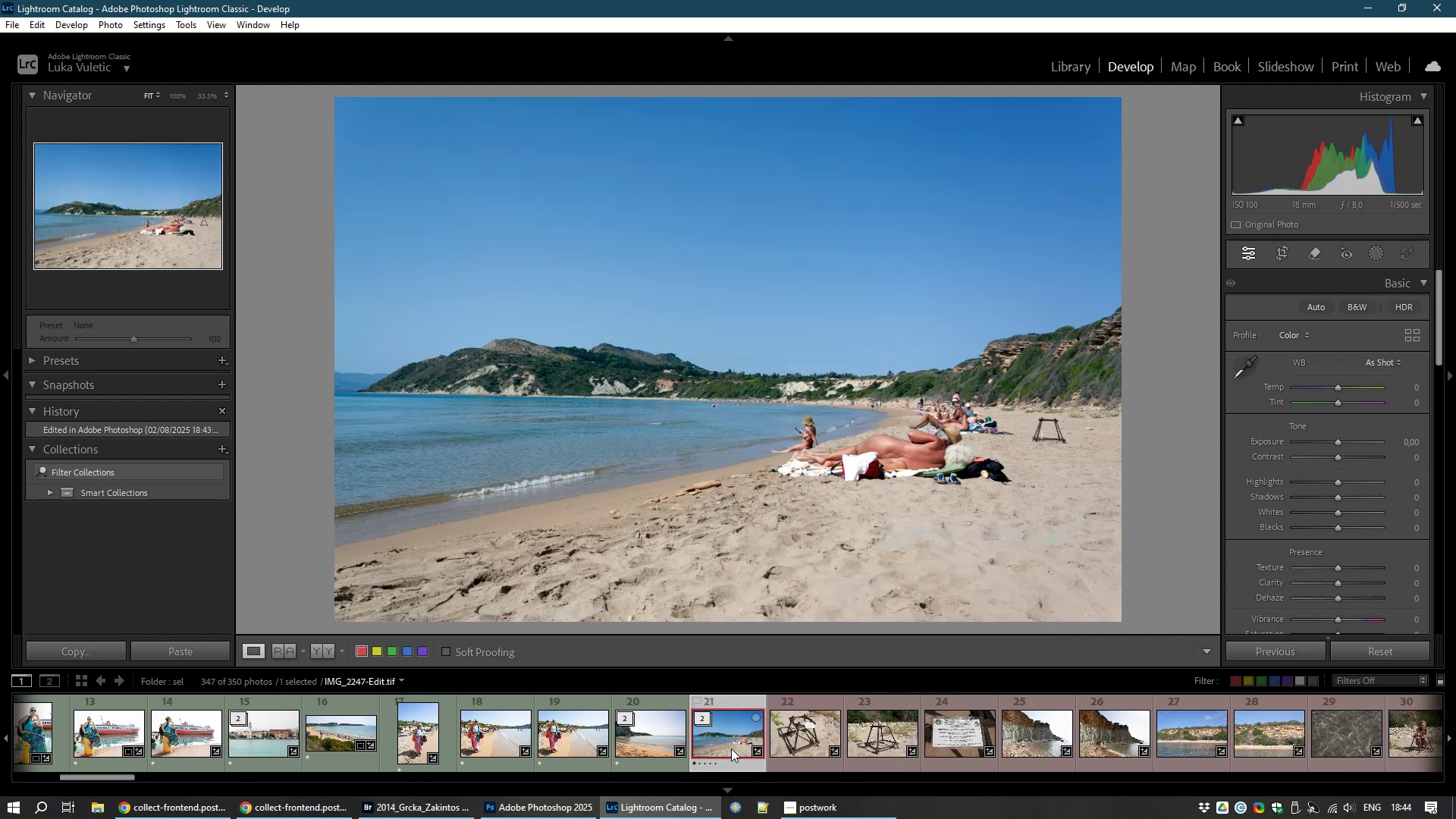 
key(8)
 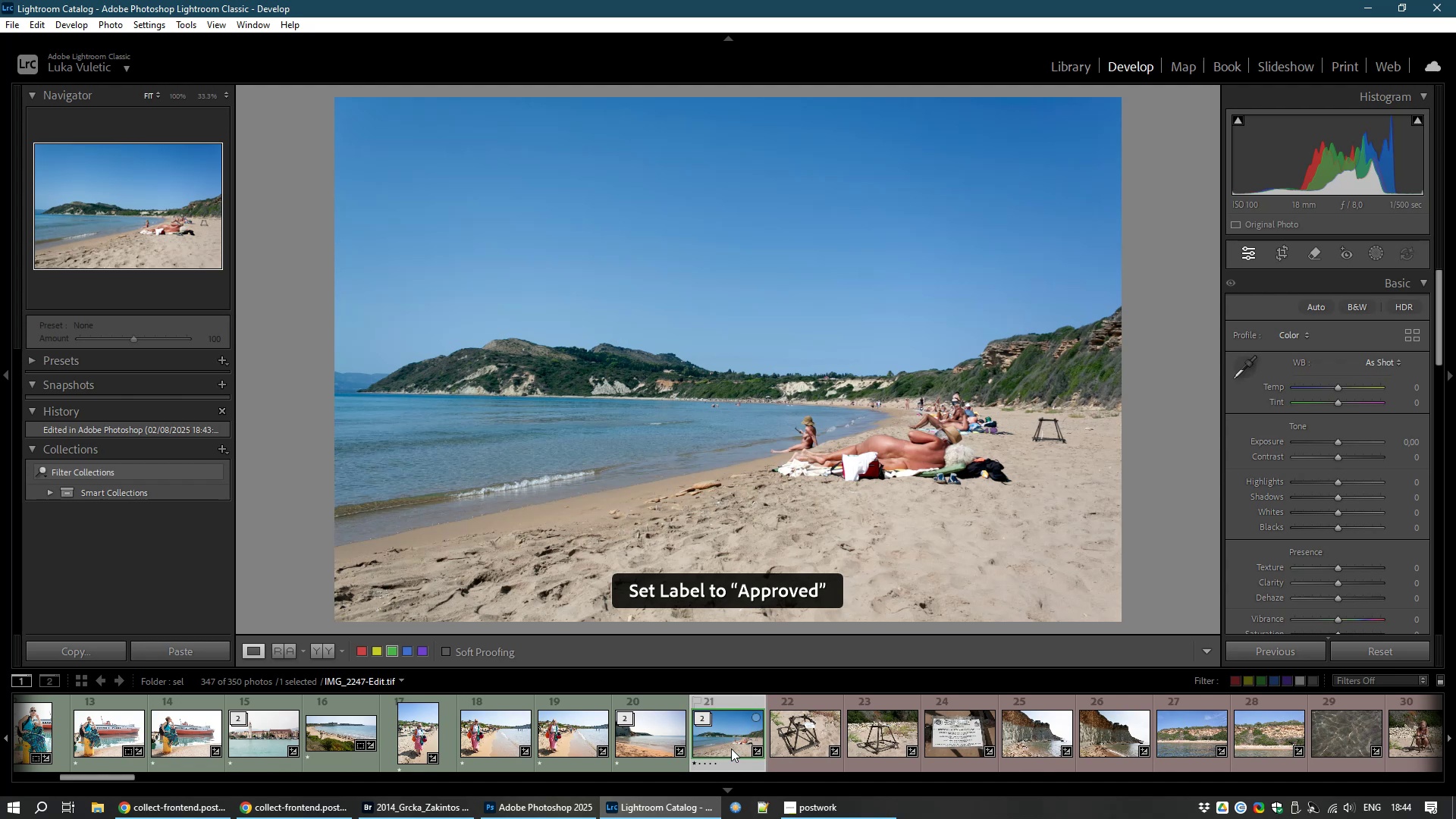 
right_click([731, 748])
 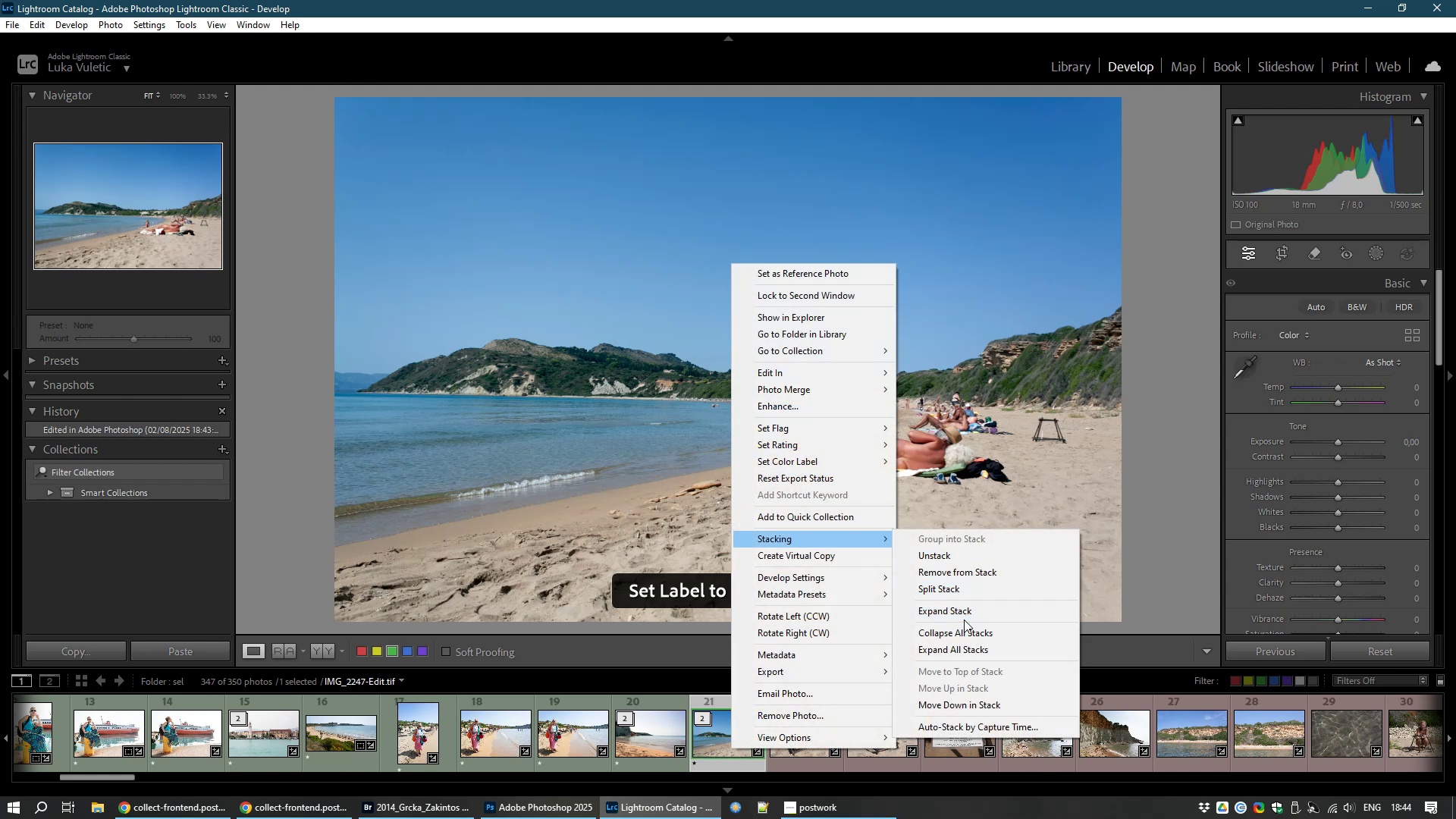 
left_click([968, 613])
 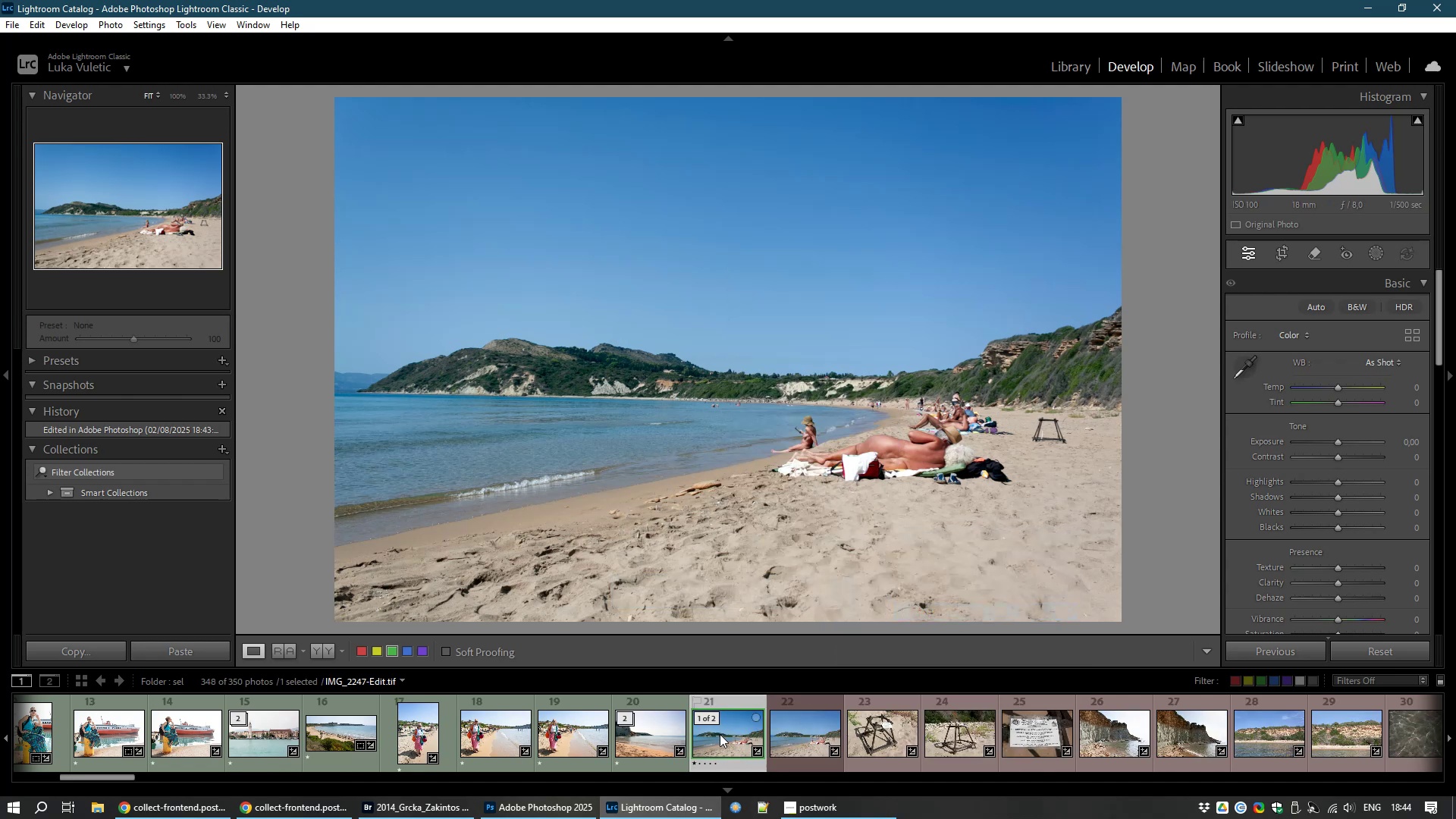 
right_click([714, 738])
 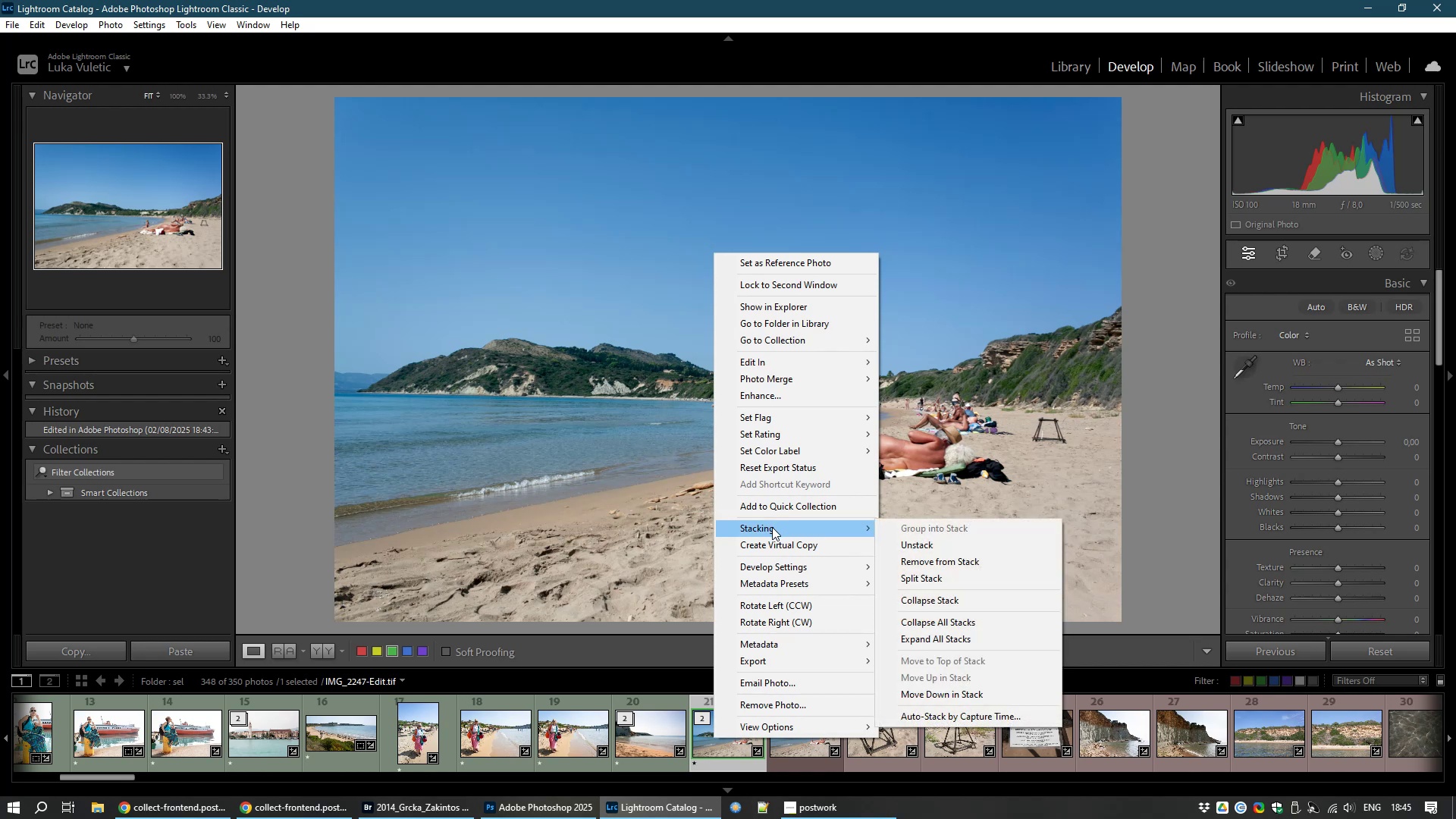 
left_click([736, 756])
 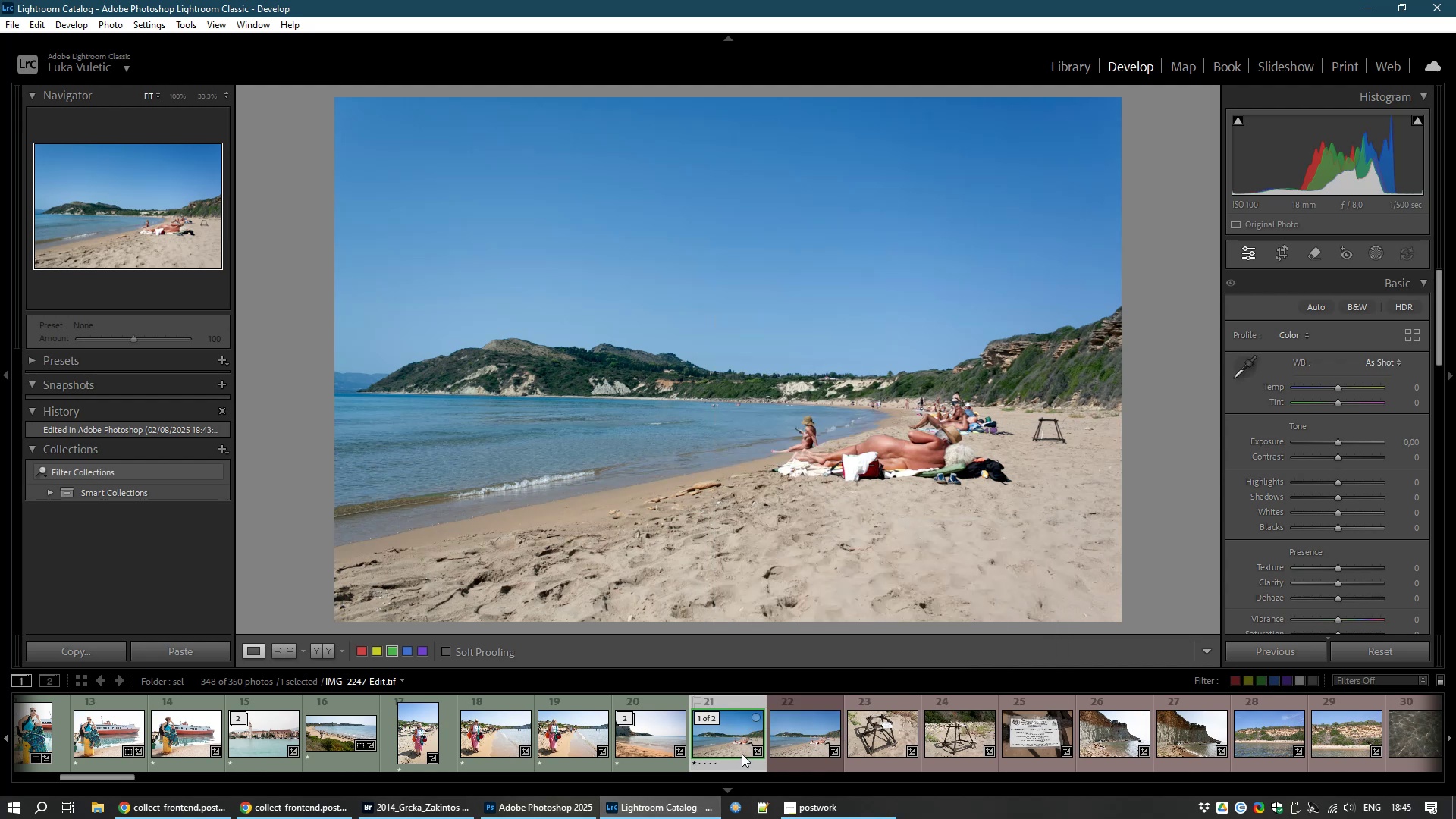 
hold_key(key=ControlLeft, duration=0.81)
left_click([792, 744])
 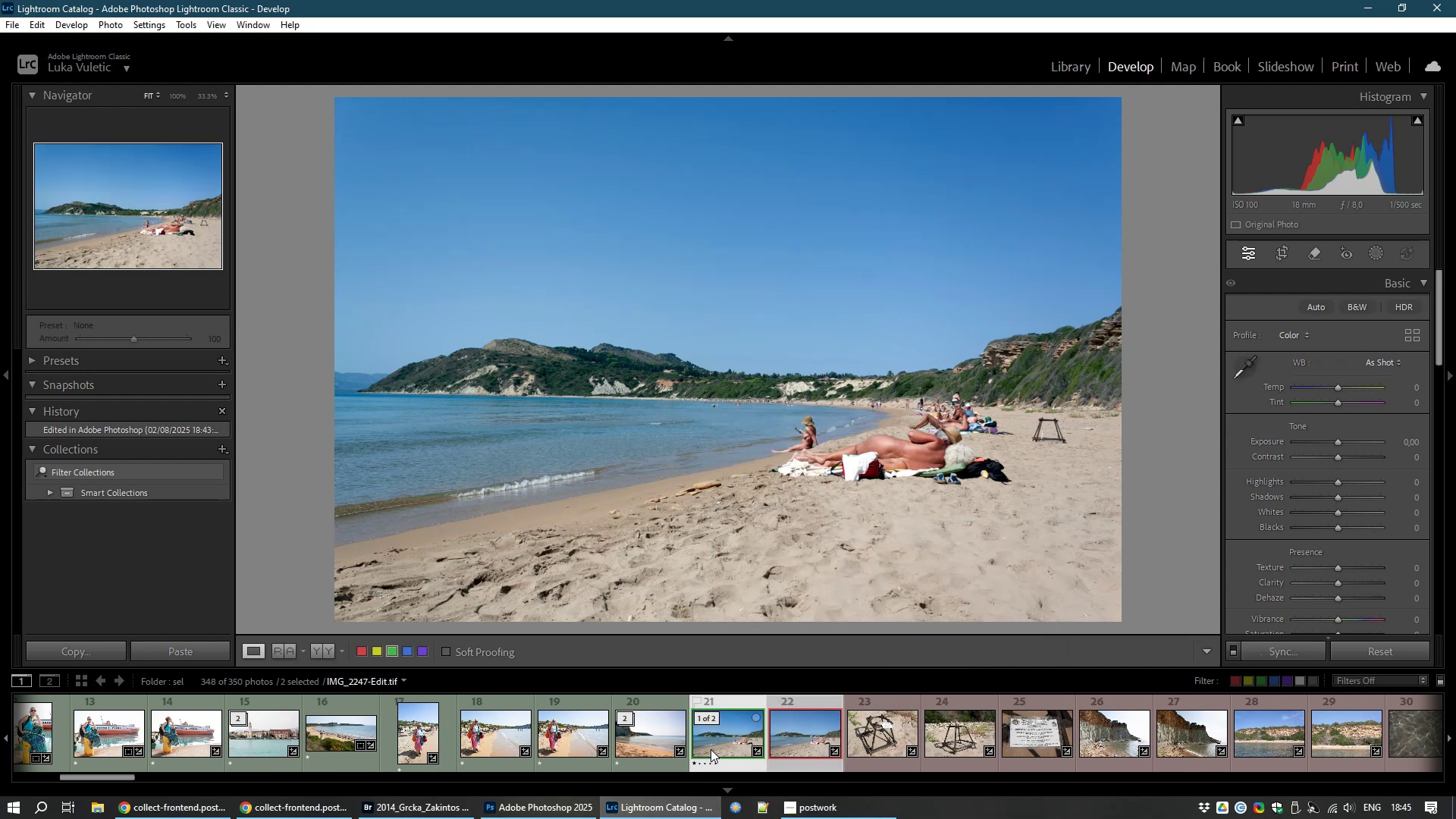 
right_click([717, 739])
 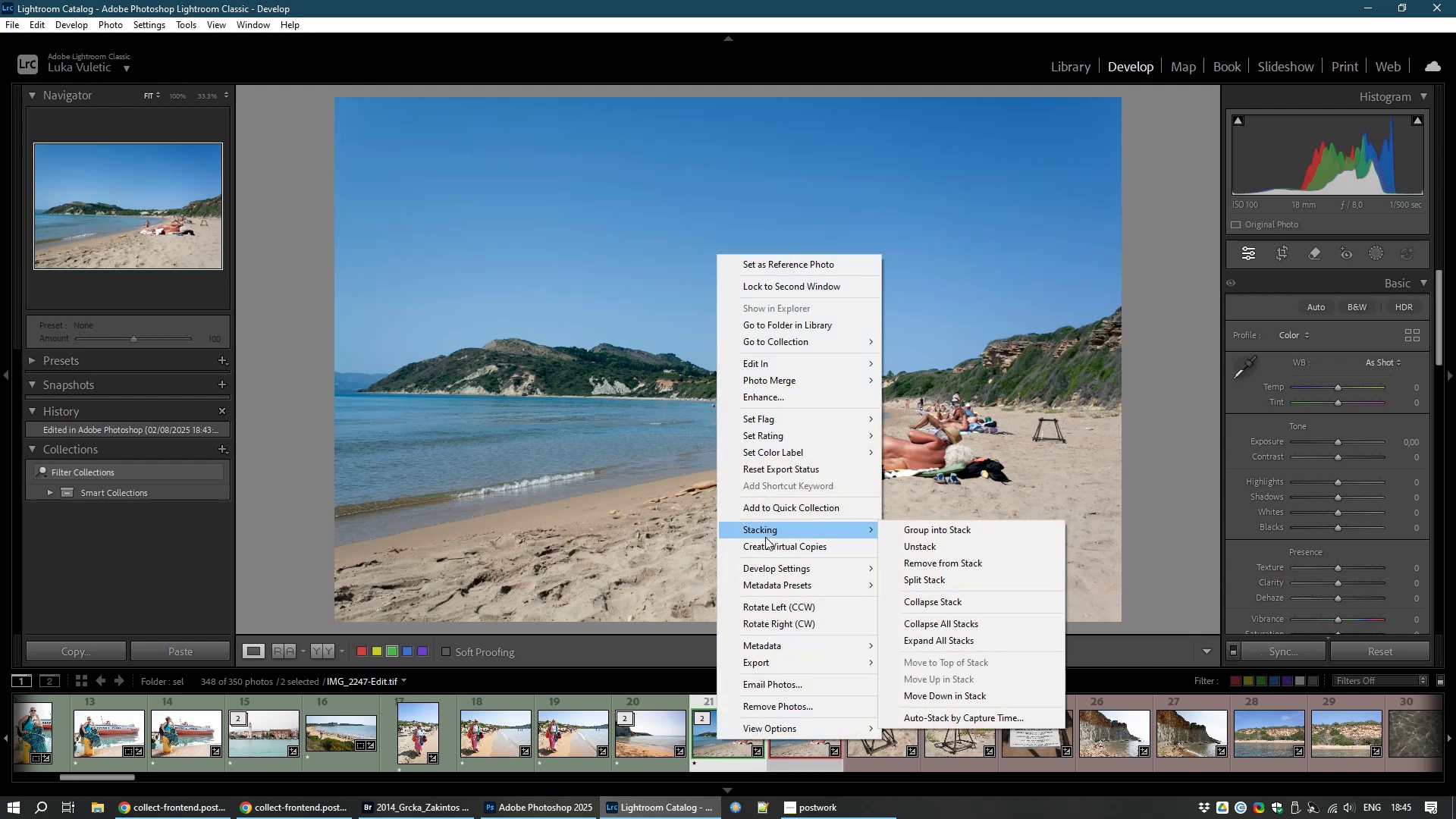 
left_click([948, 522])
 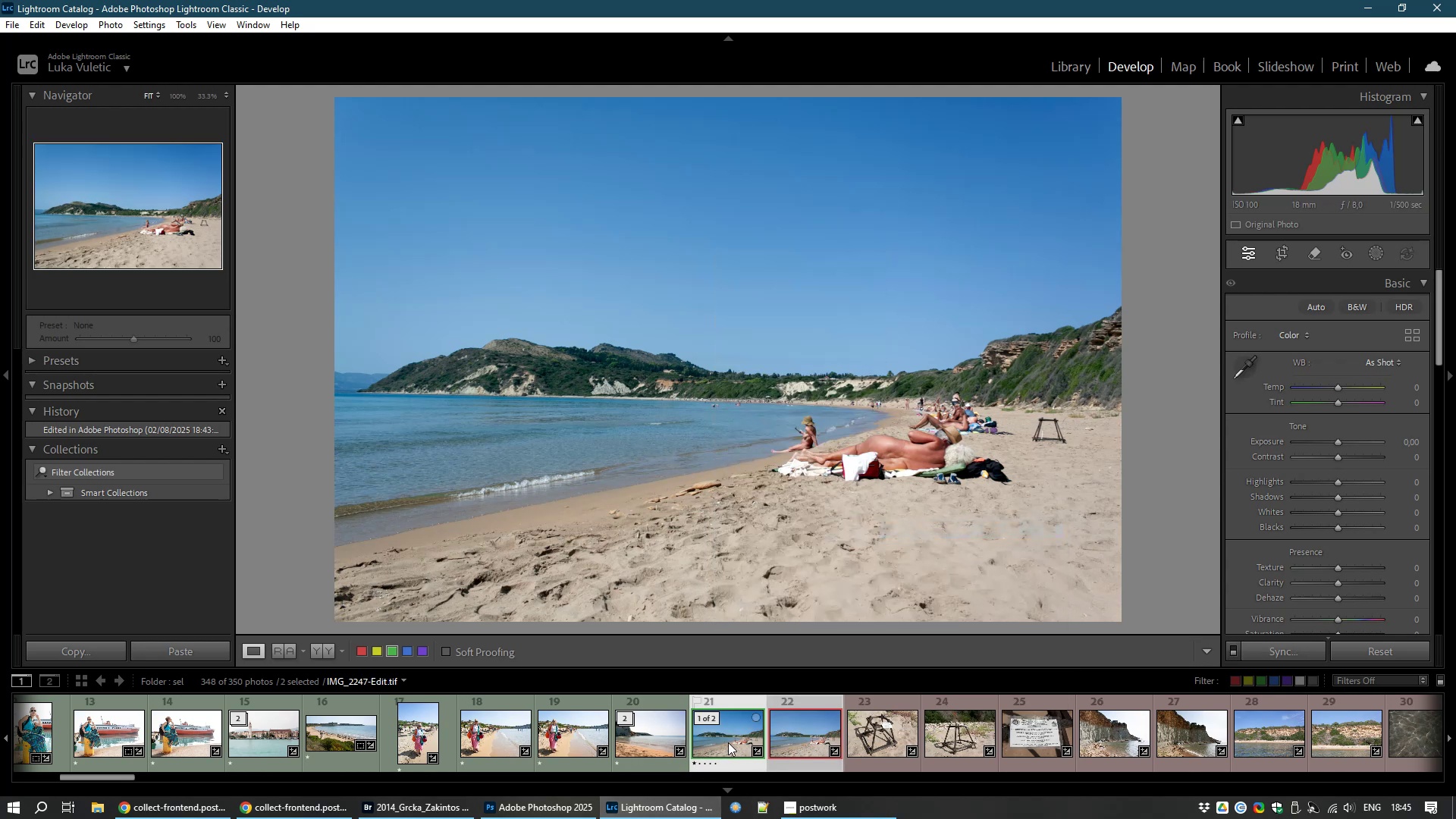 
right_click([726, 742])
 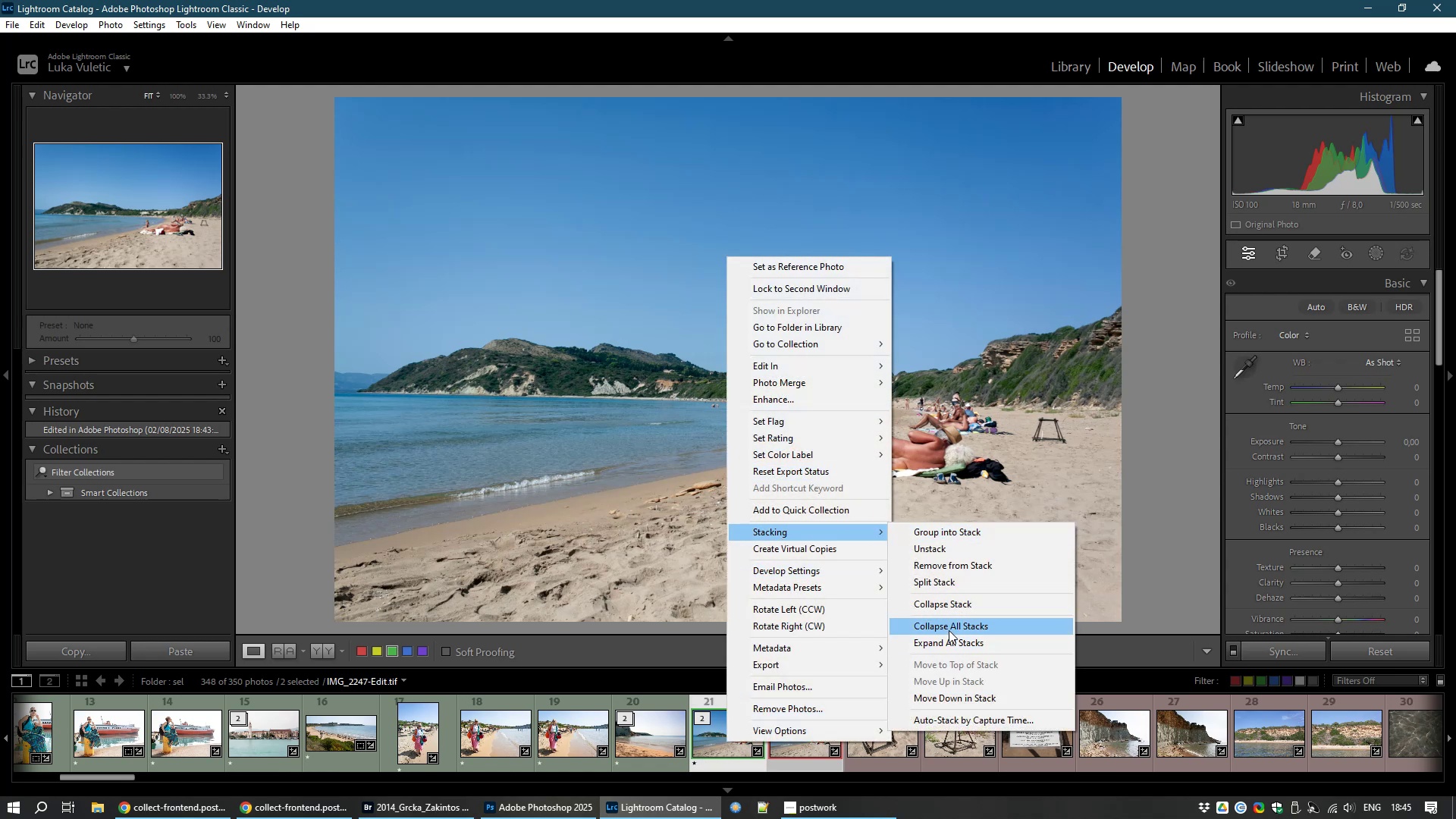 
left_click([952, 606])
 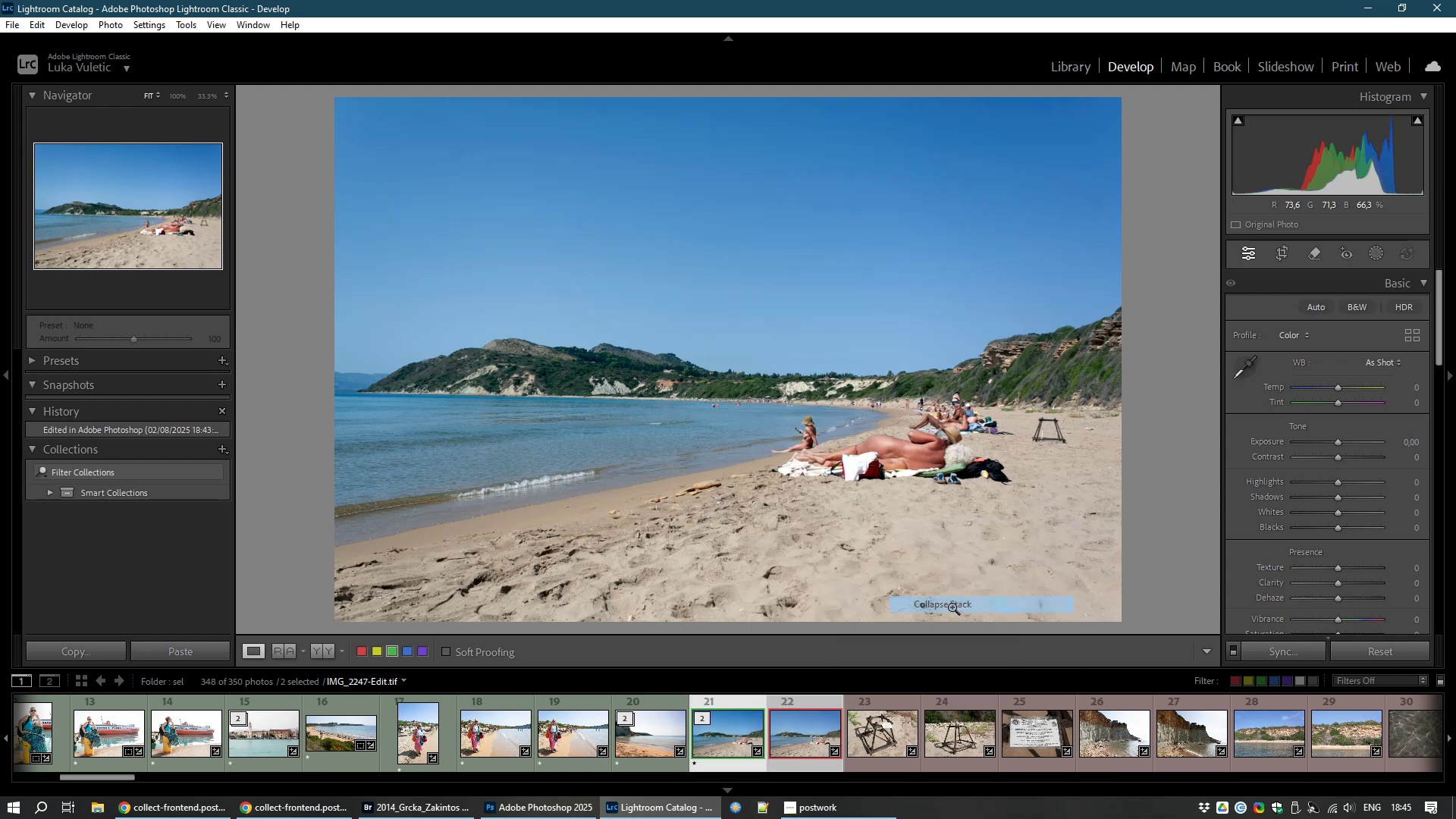 
mouse_move([846, 689])
 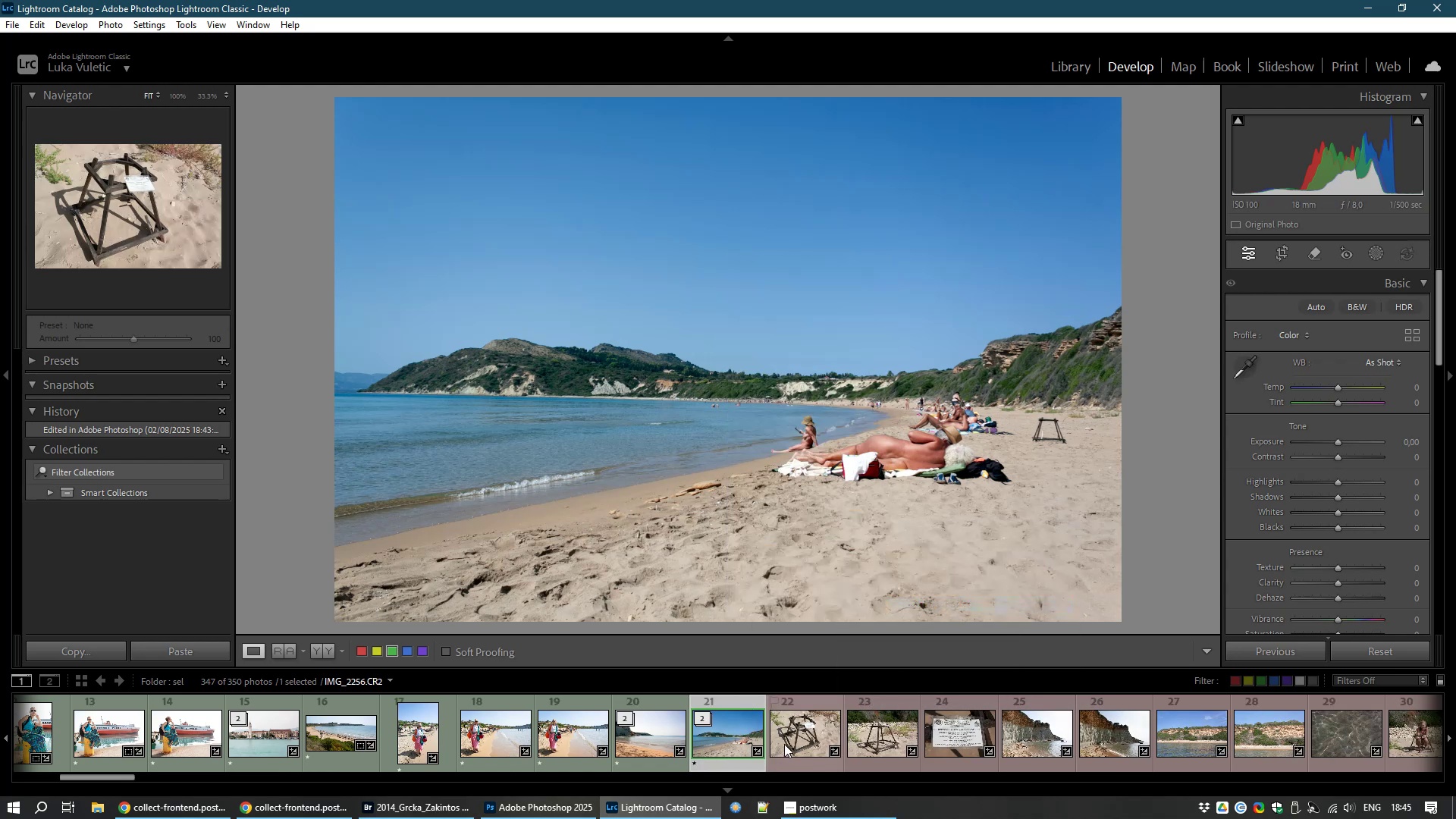 
left_click([787, 744])
 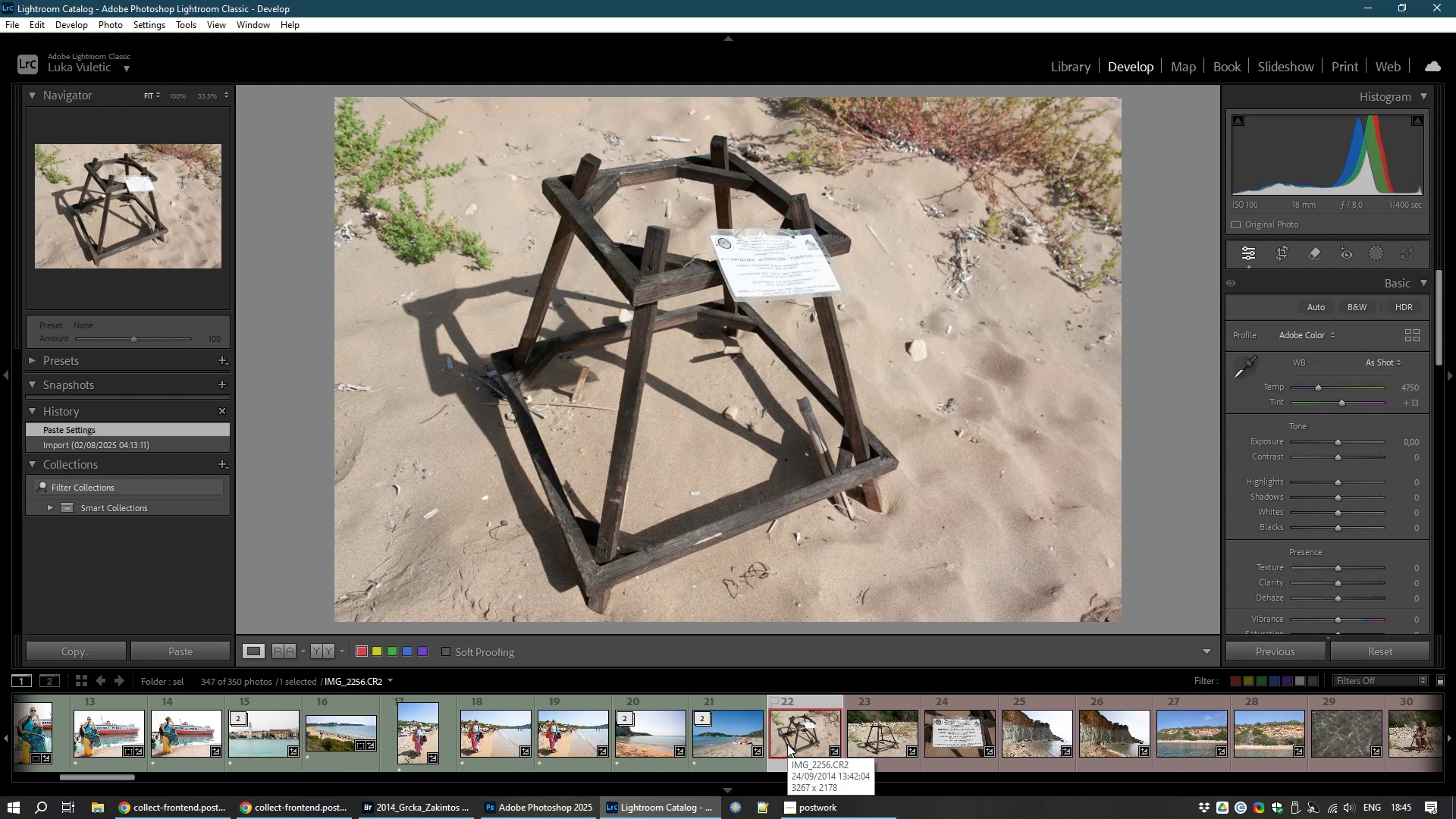 
wait(19.66)
 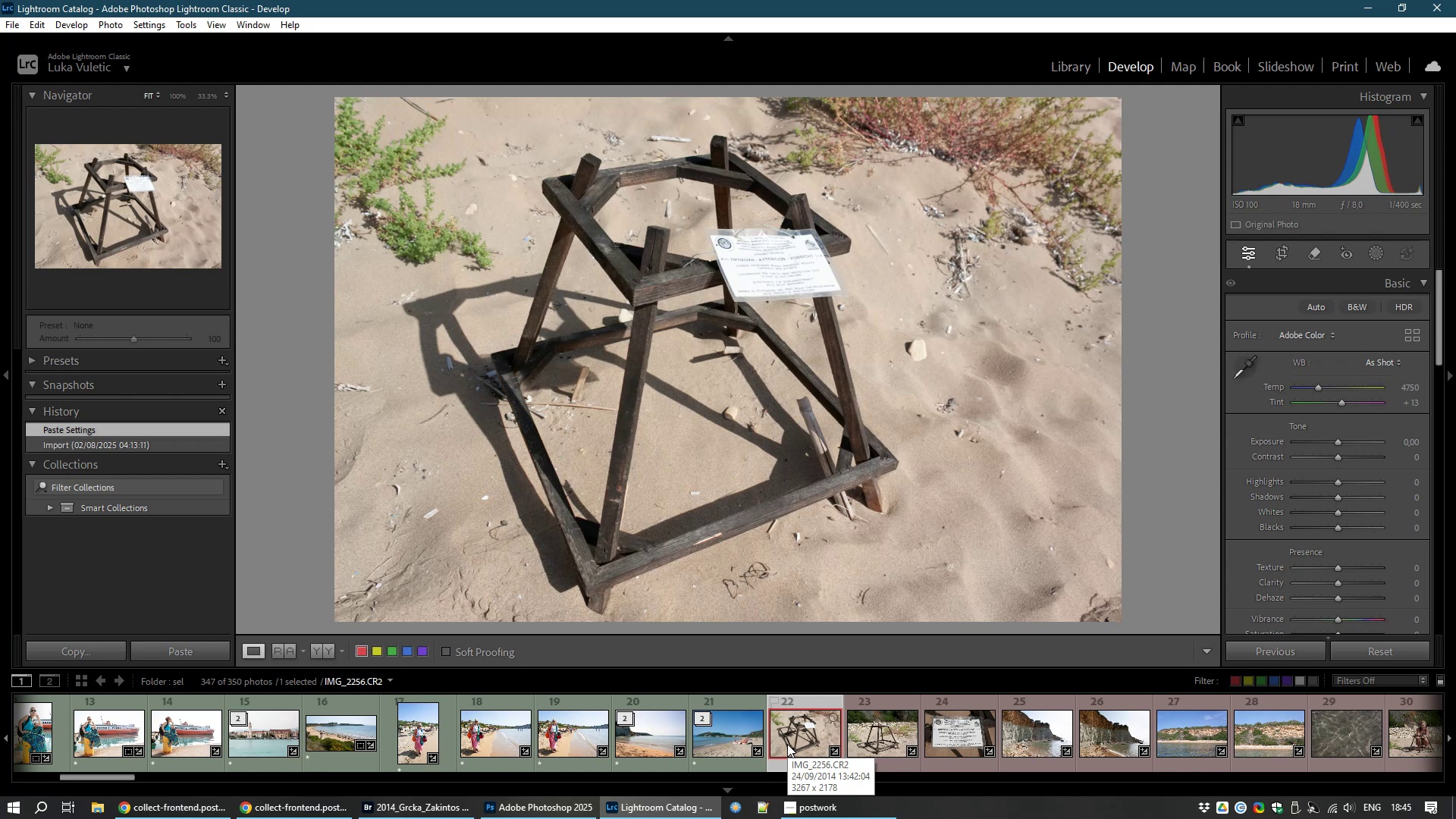 
key(Control+E)
 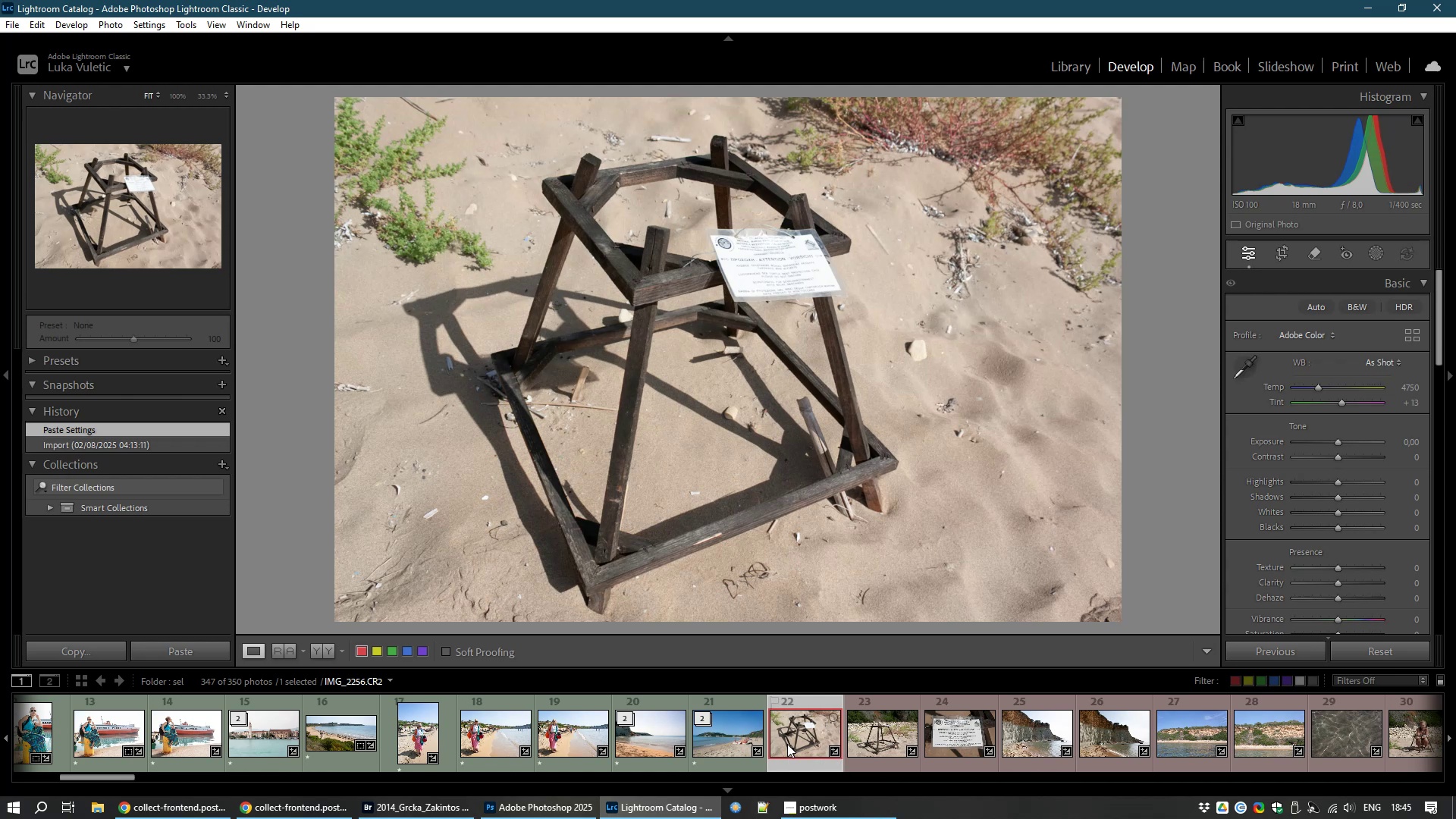 
key(Control+L)
 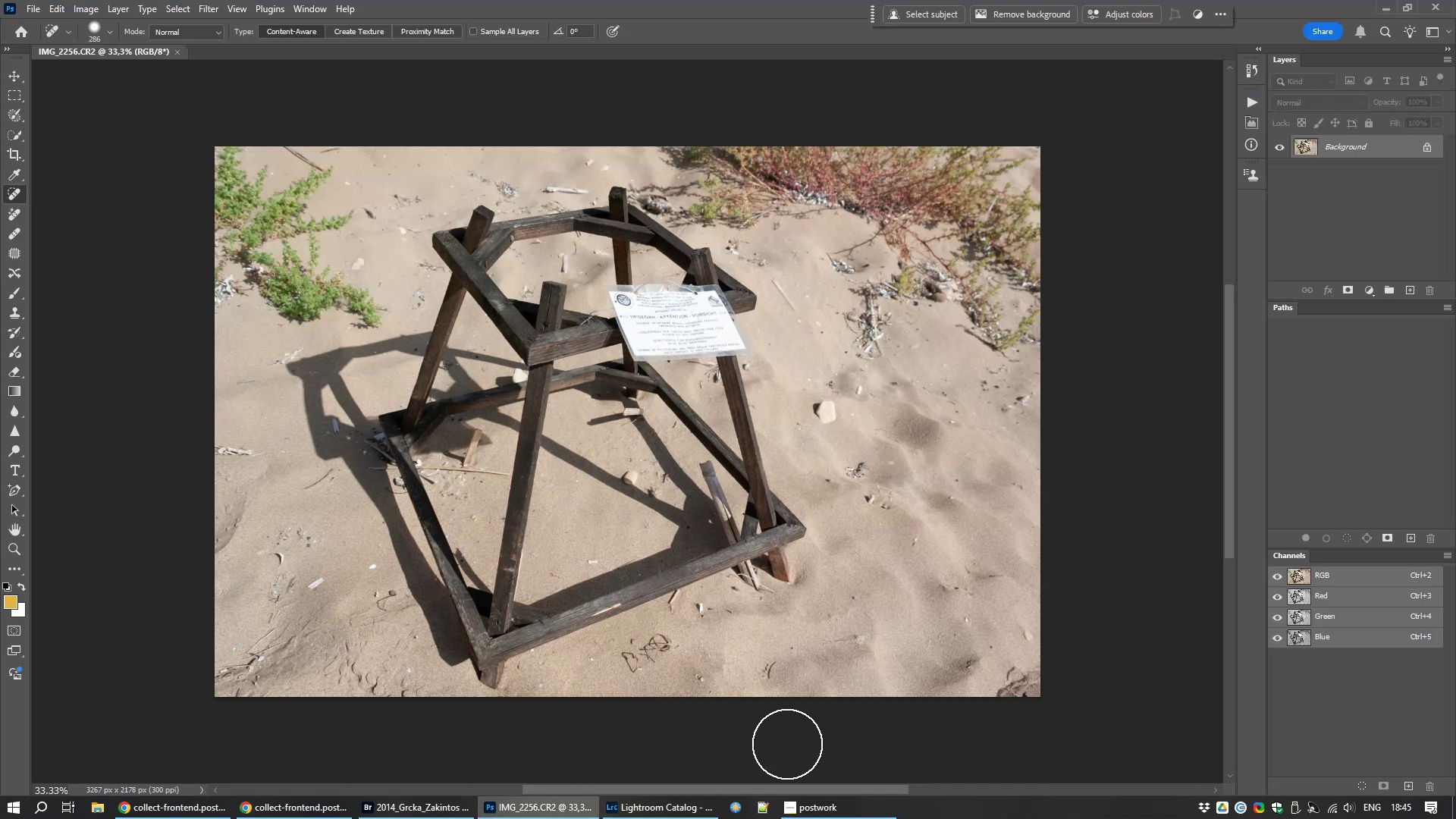 
key(Control+L)
 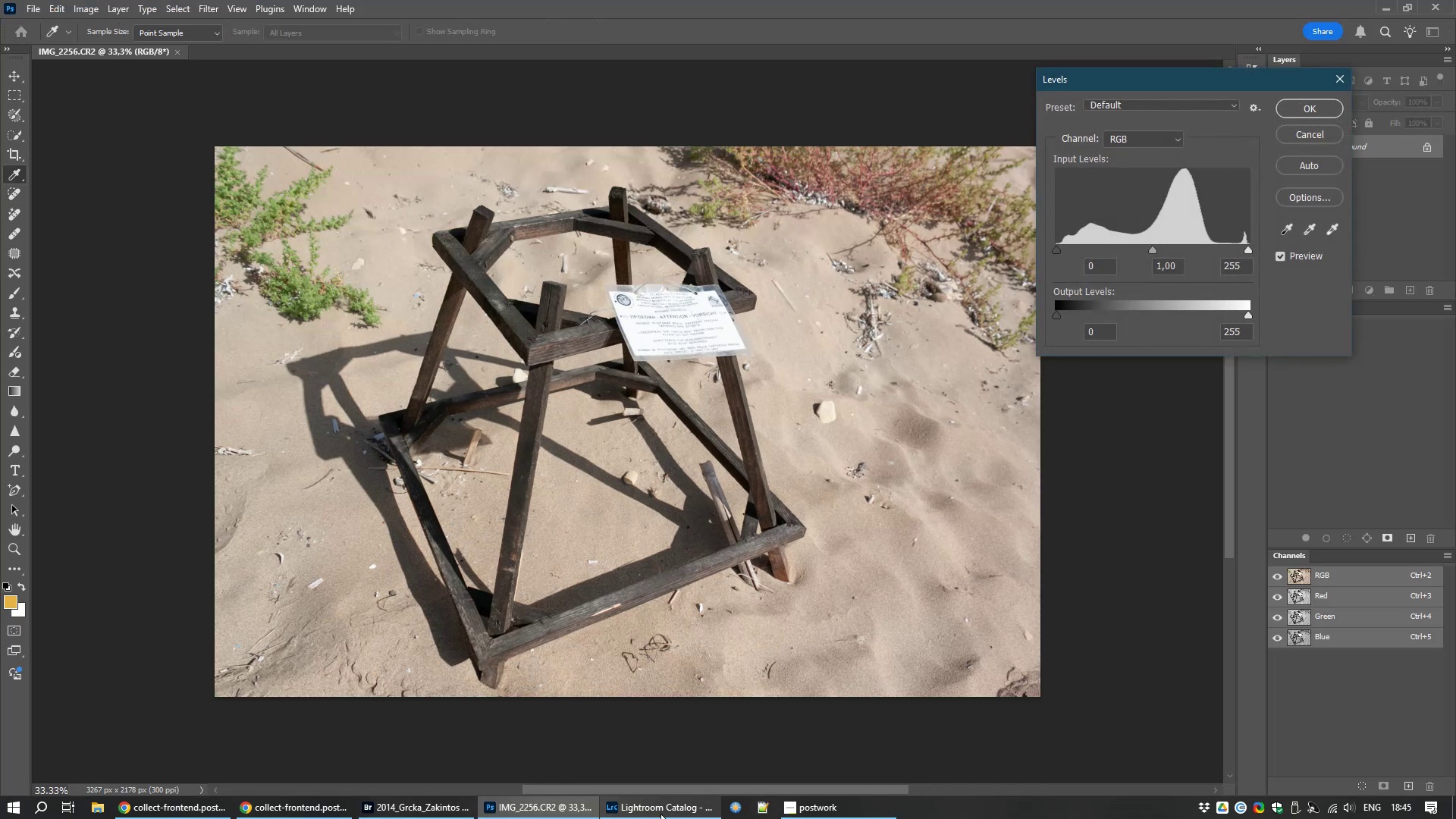 
key(Control+L)
 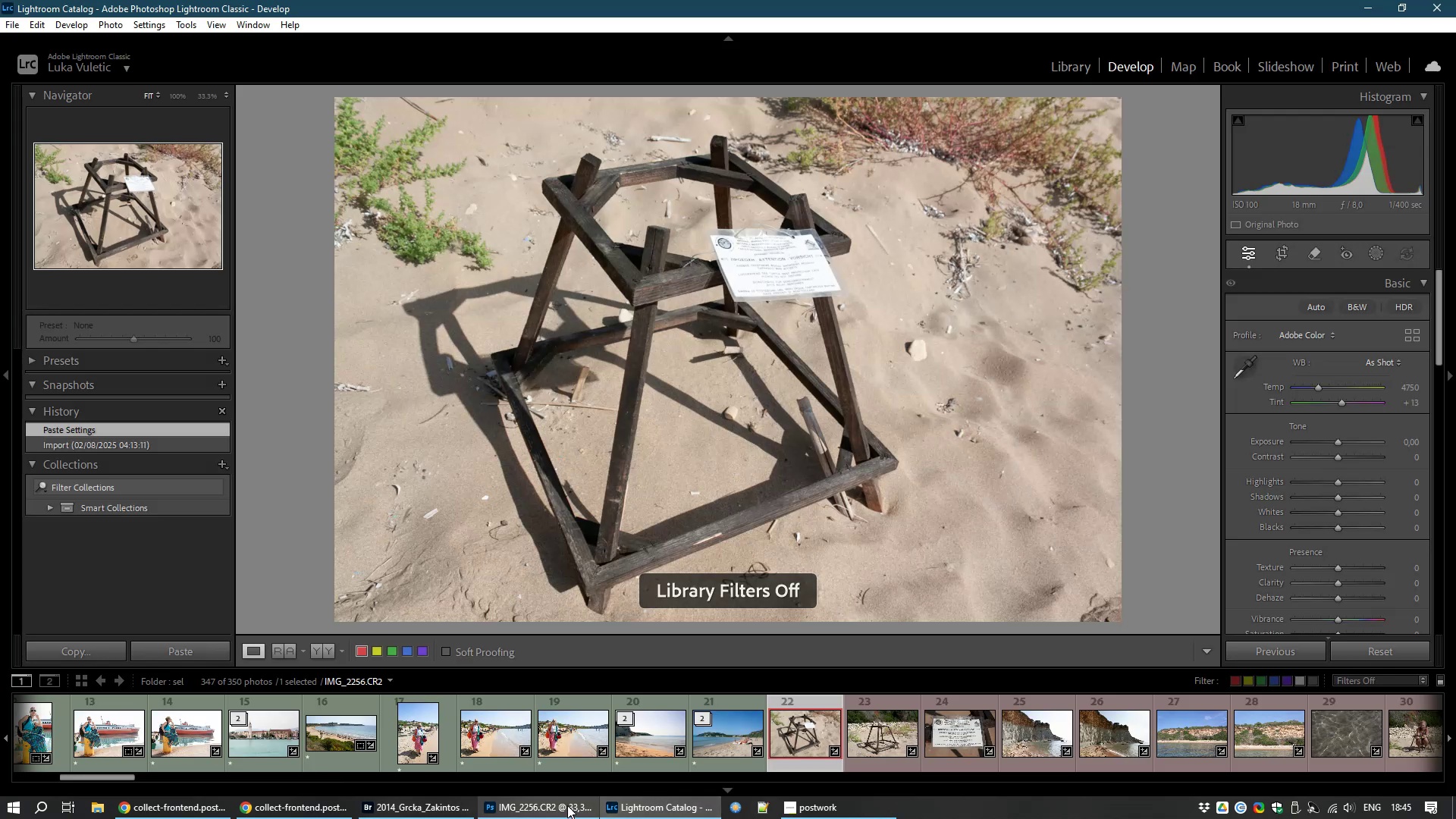 
left_click([518, 812])
 